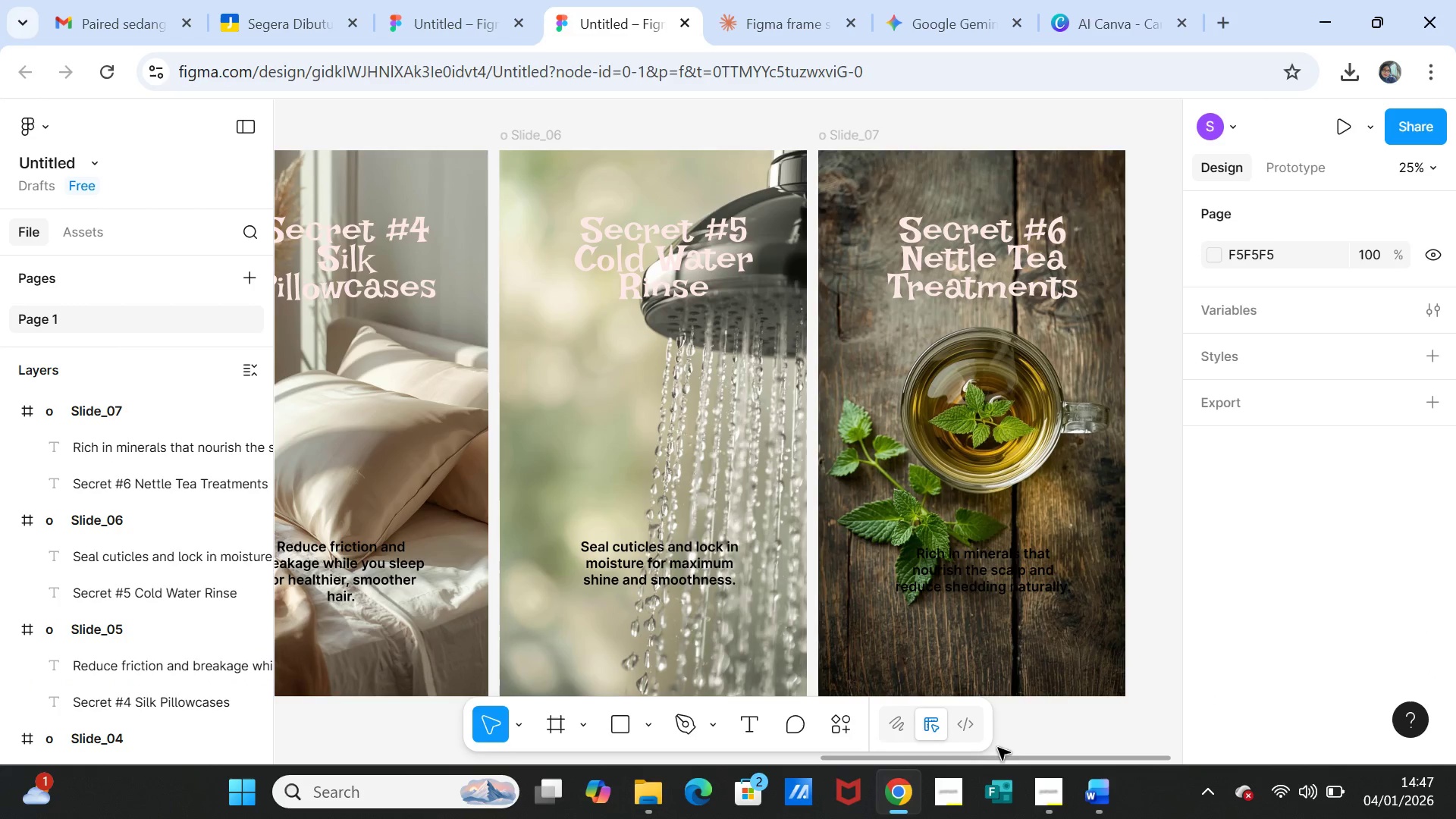 
left_click_drag(start_coordinate=[993, 761], to_coordinate=[753, 759])
 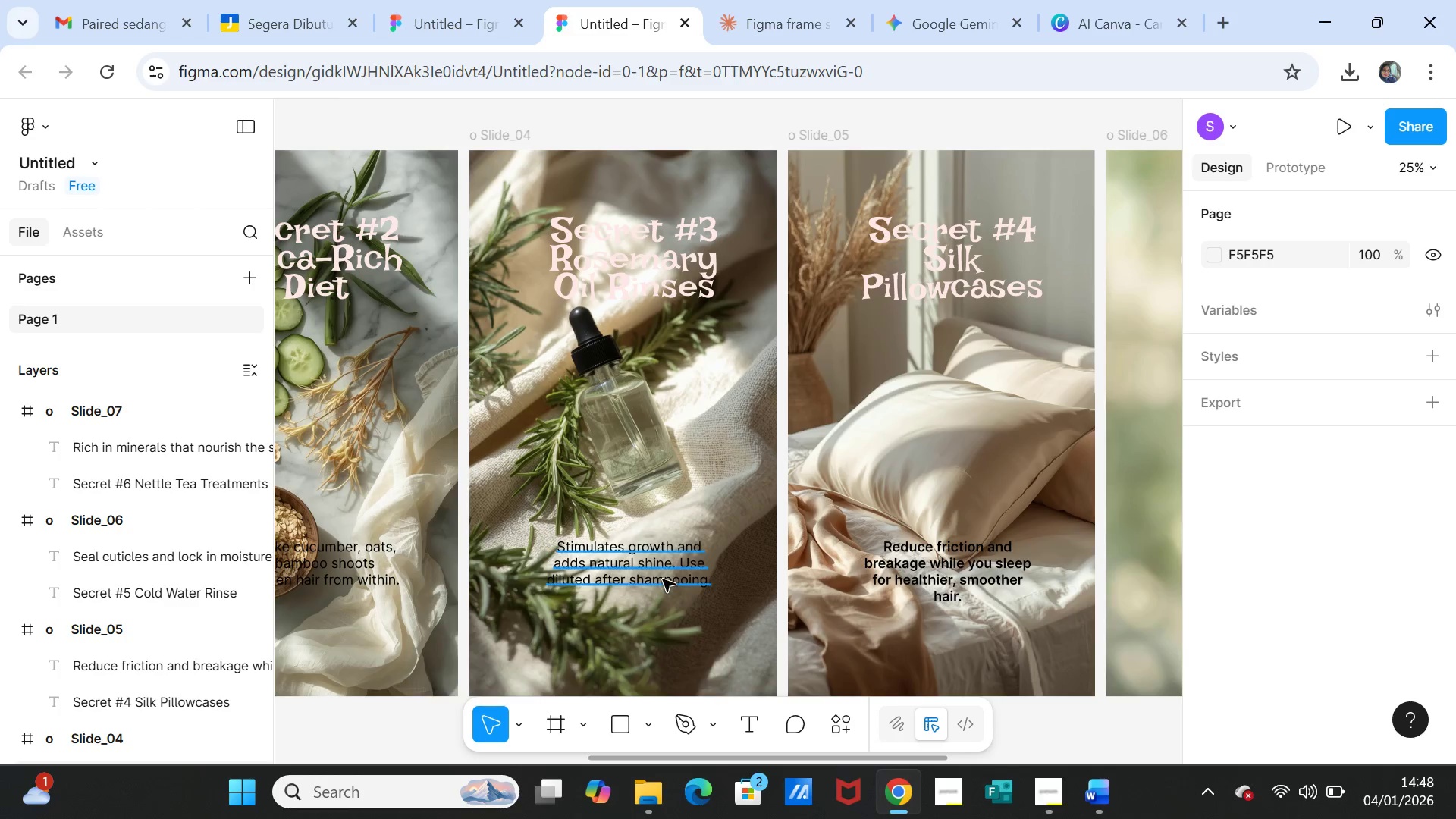 
left_click([661, 572])
 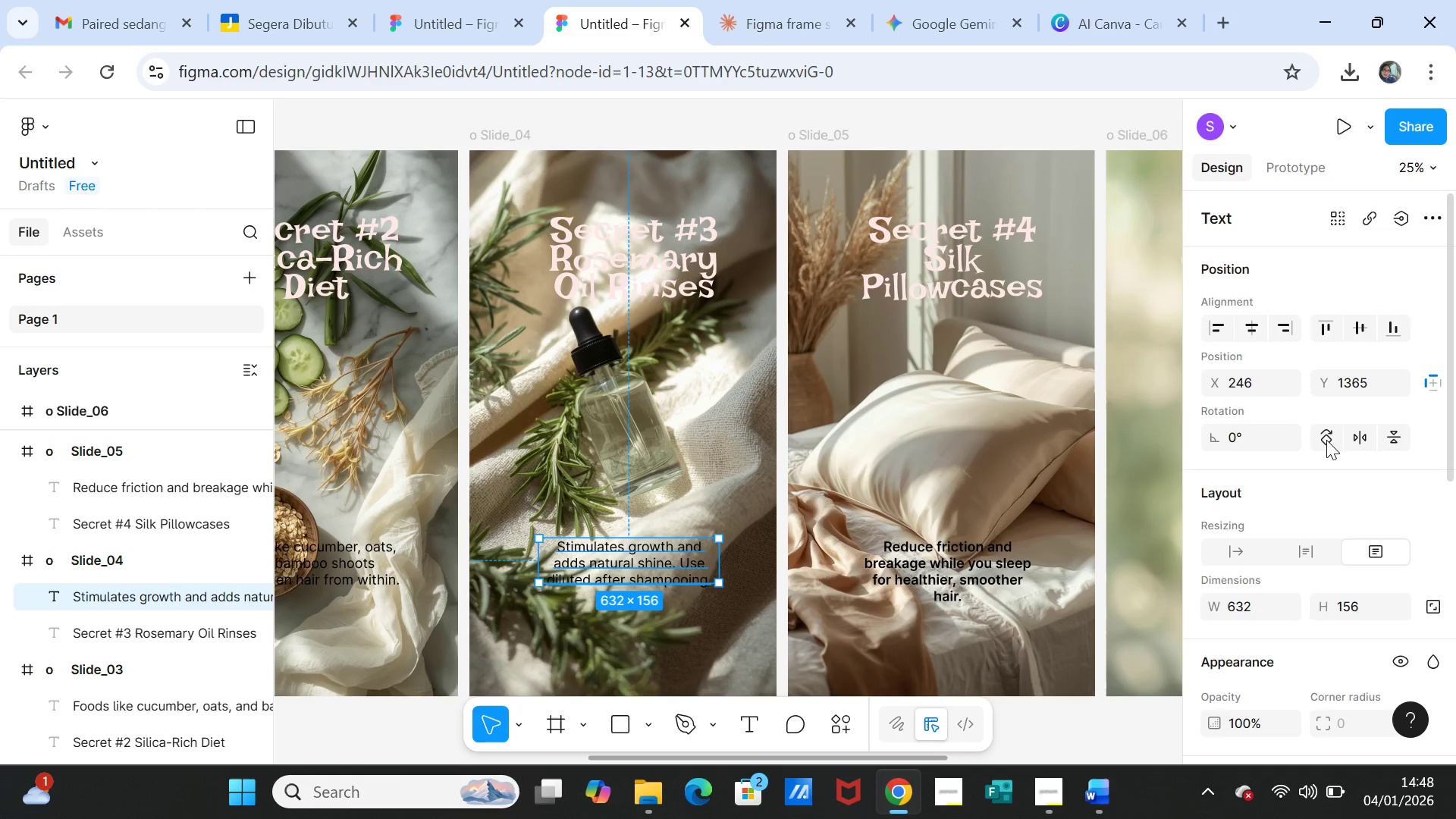 
scroll: coordinate [1301, 571], scroll_direction: down, amount: 3.0
 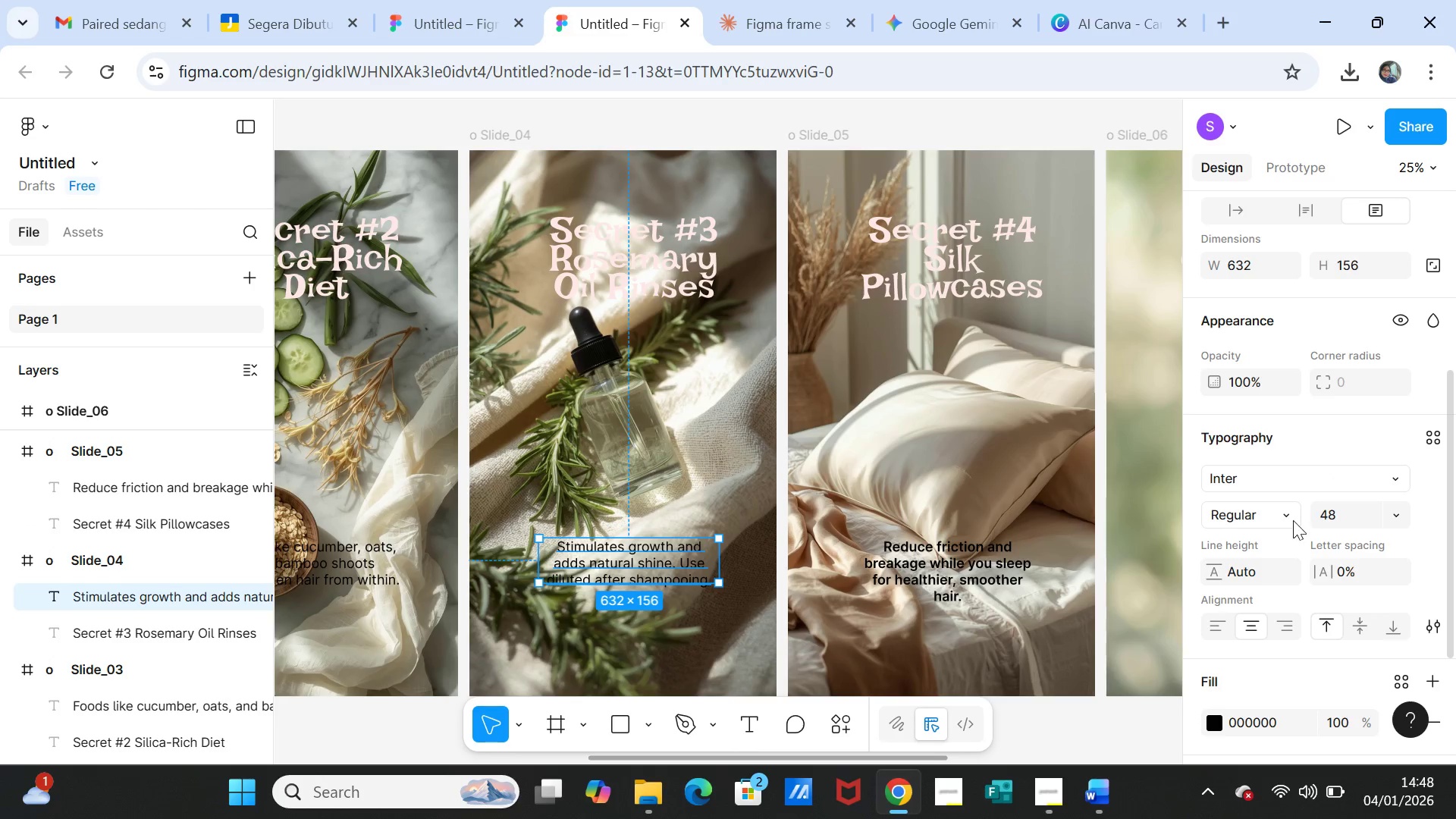 
left_click([1289, 510])
 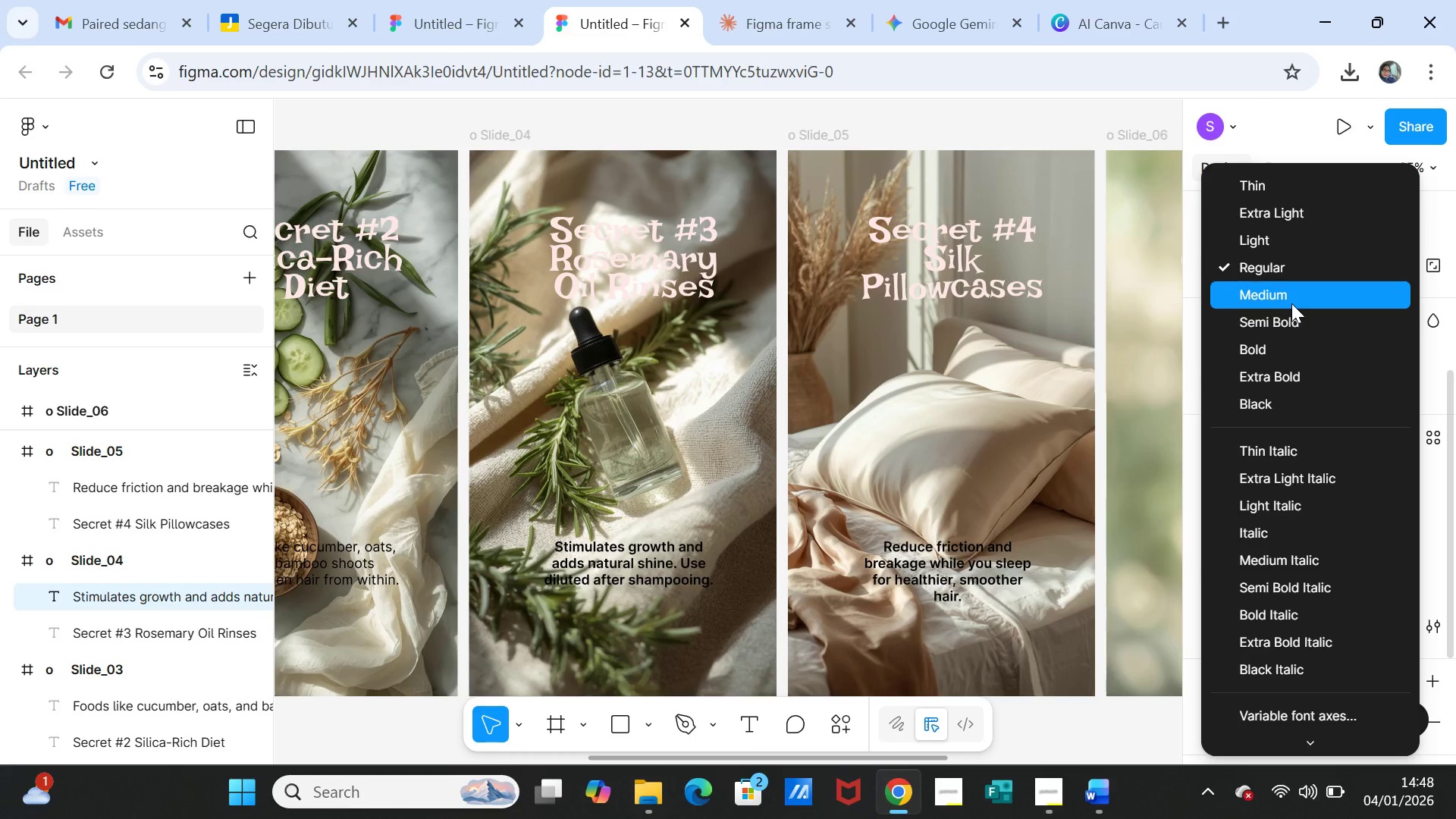 
left_click([1286, 322])
 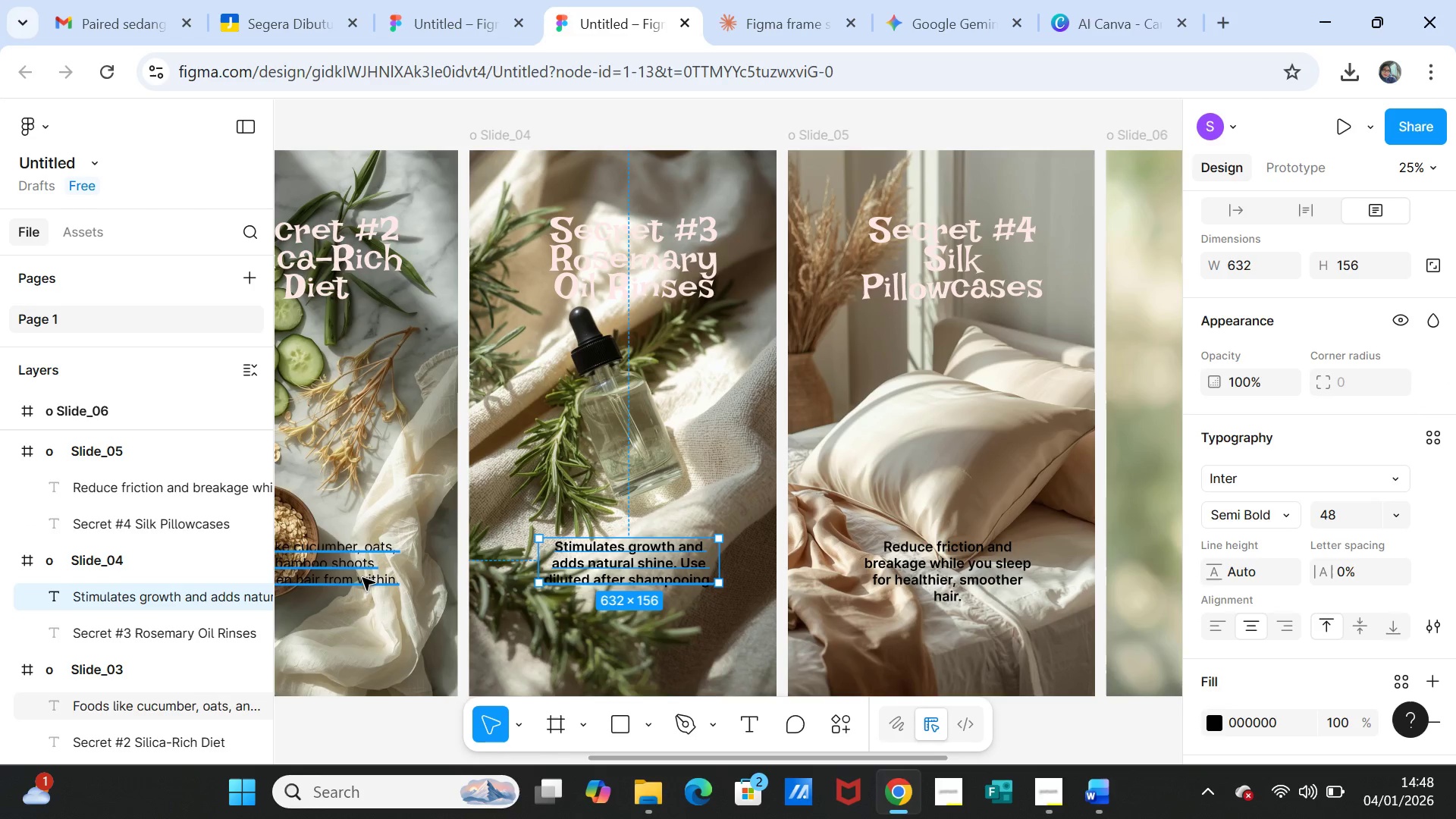 
left_click([362, 566])
 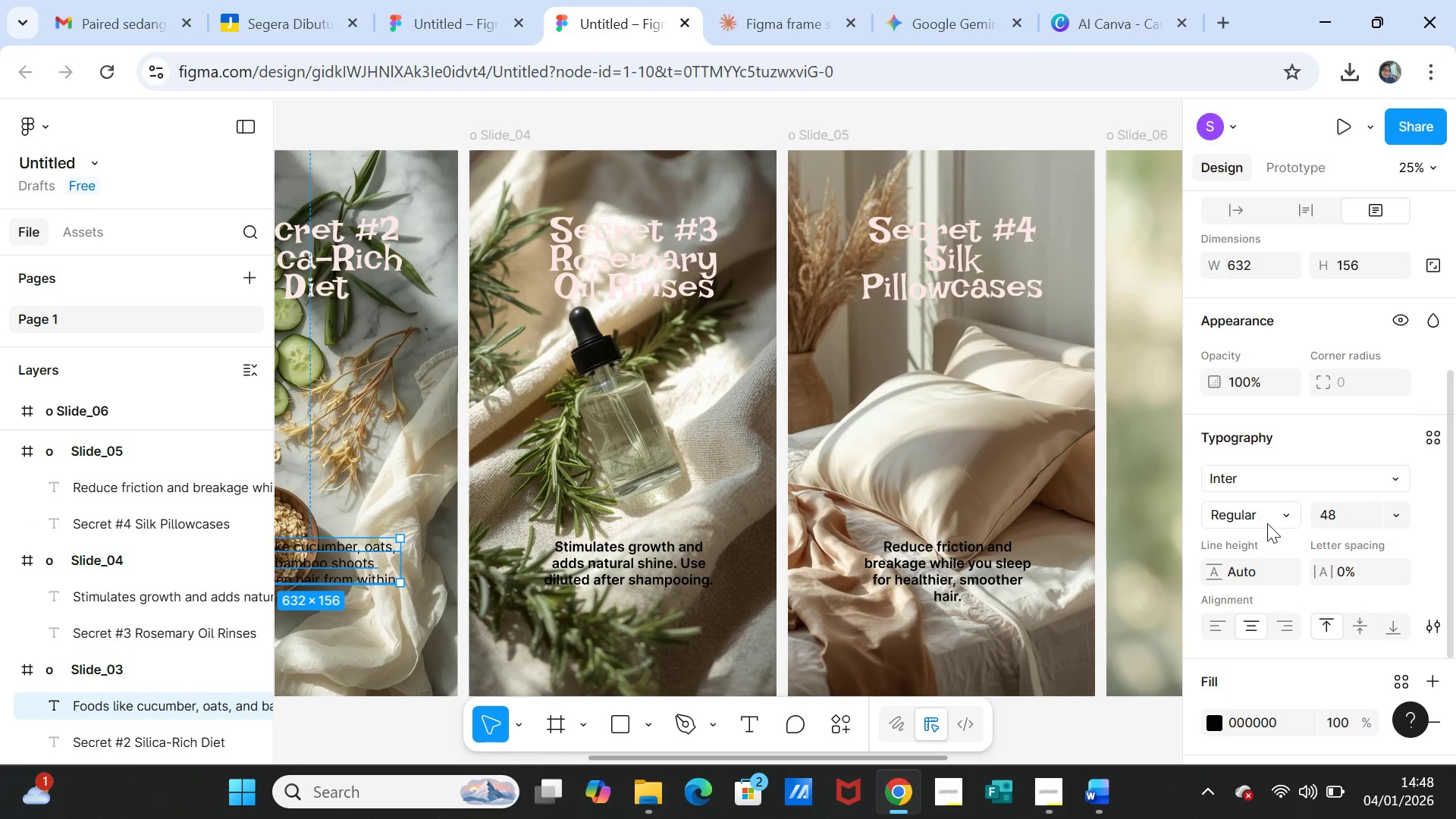 
left_click([1288, 516])
 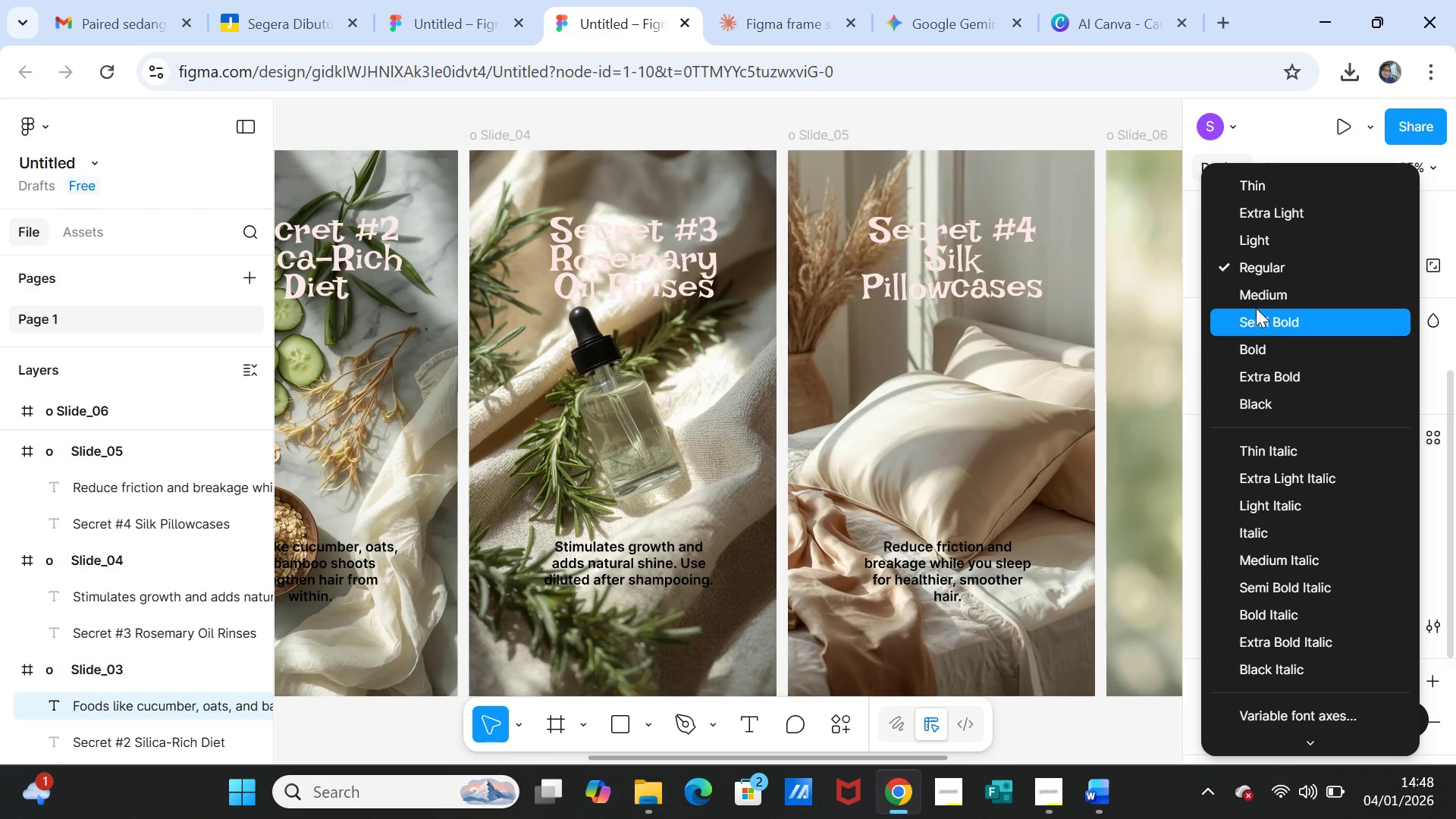 
left_click([1256, 314])
 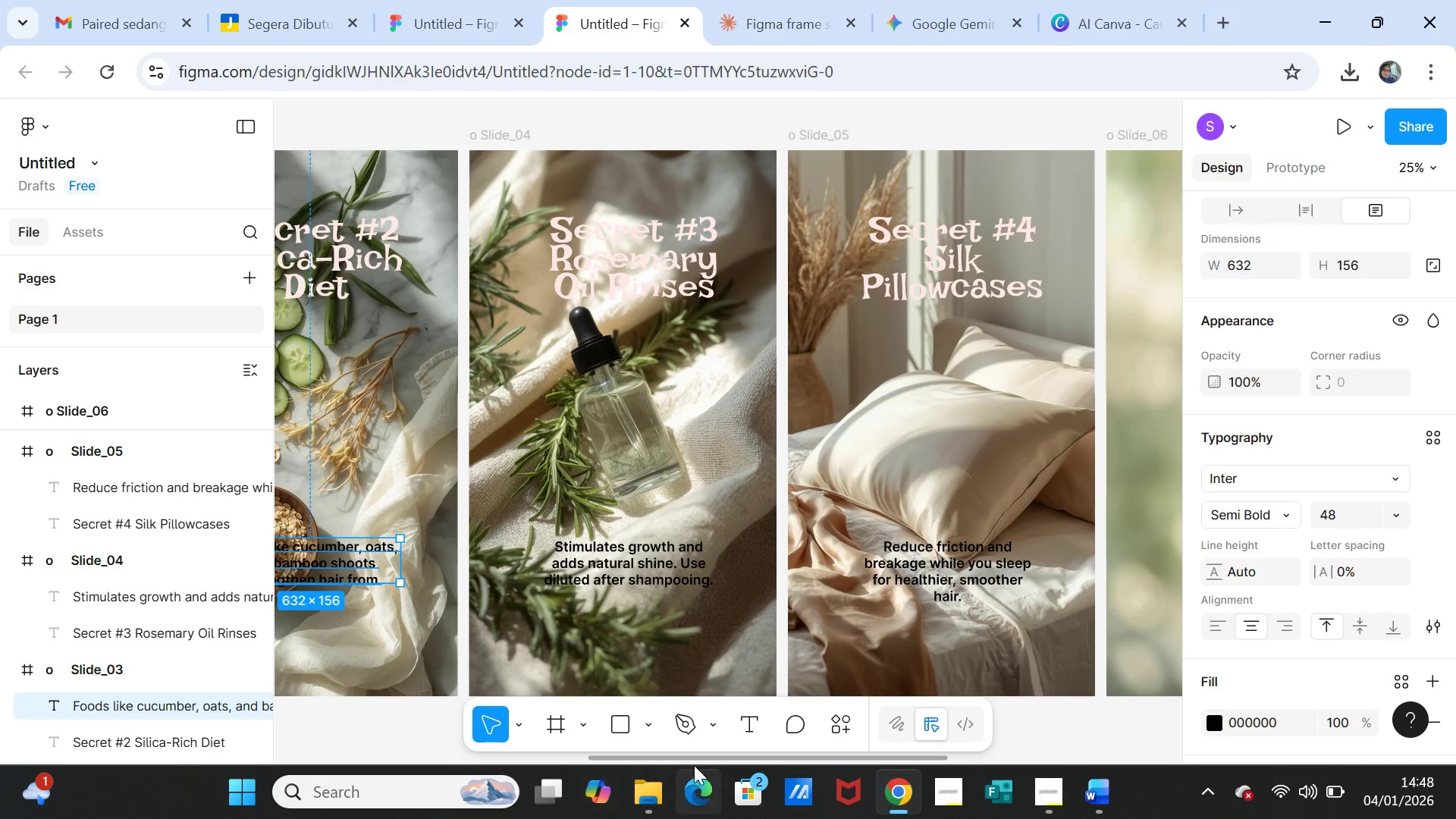 
left_click_drag(start_coordinate=[692, 758], to_coordinate=[488, 758])
 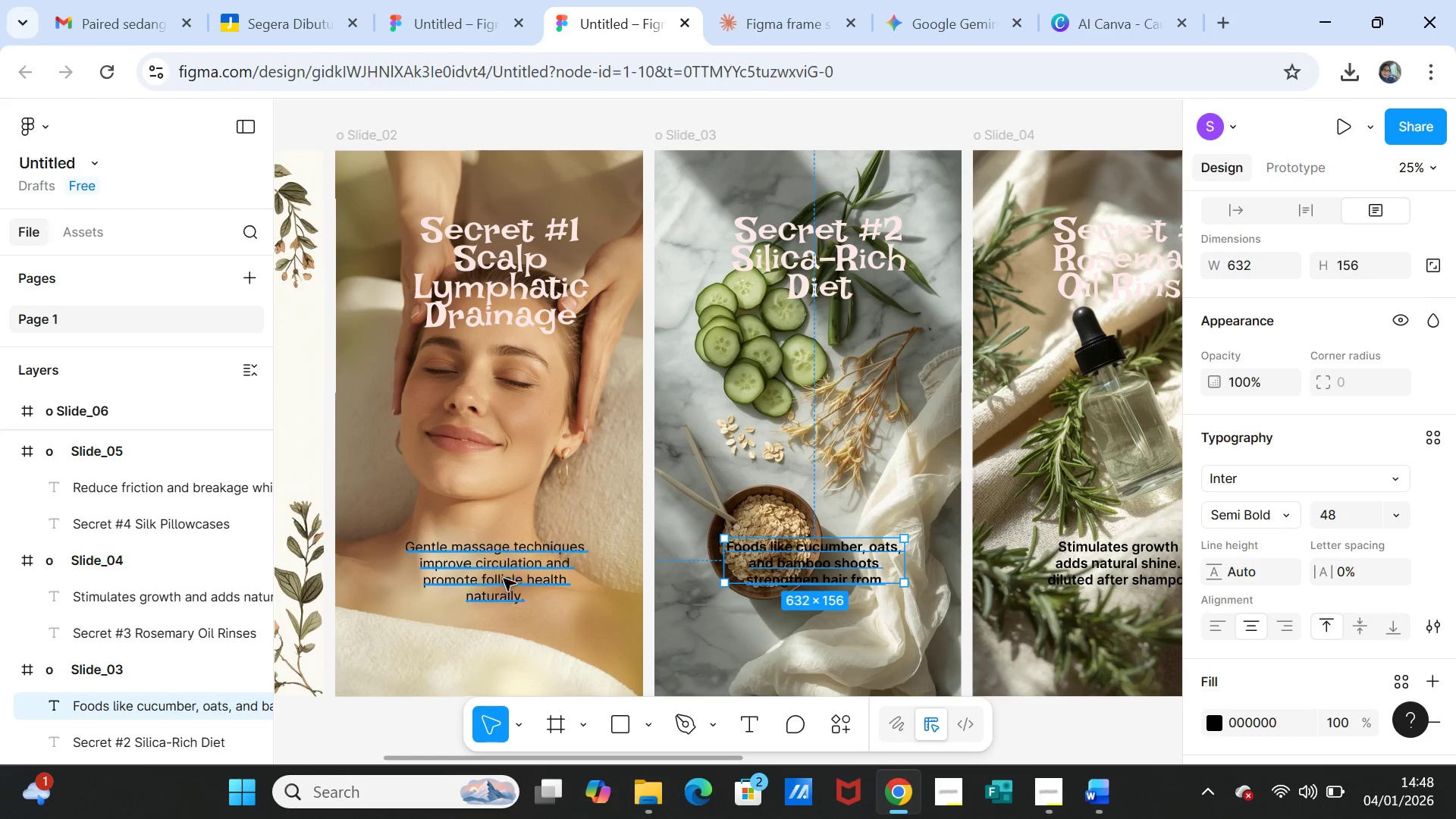 
left_click([504, 572])
 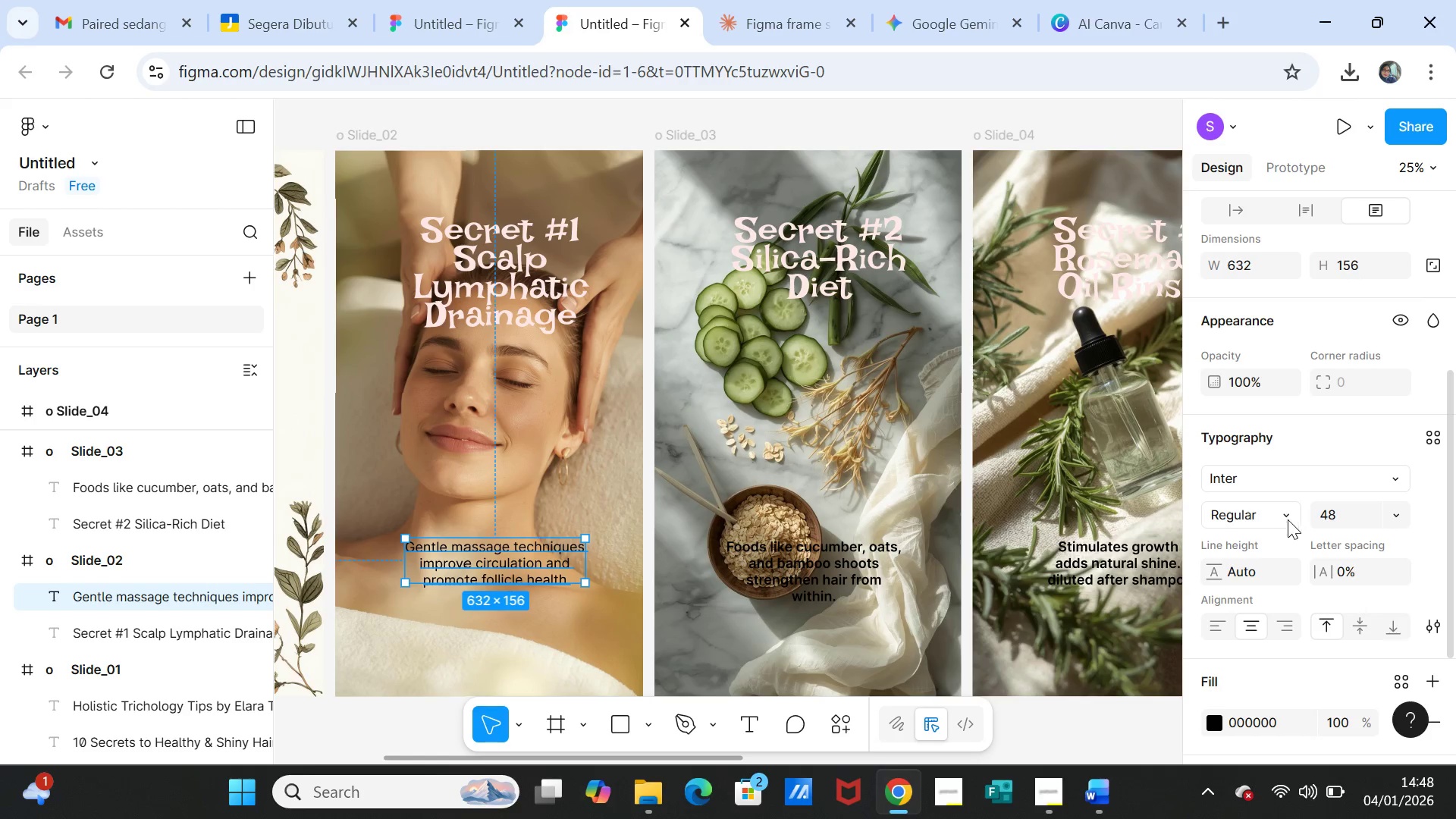 
left_click([1282, 511])
 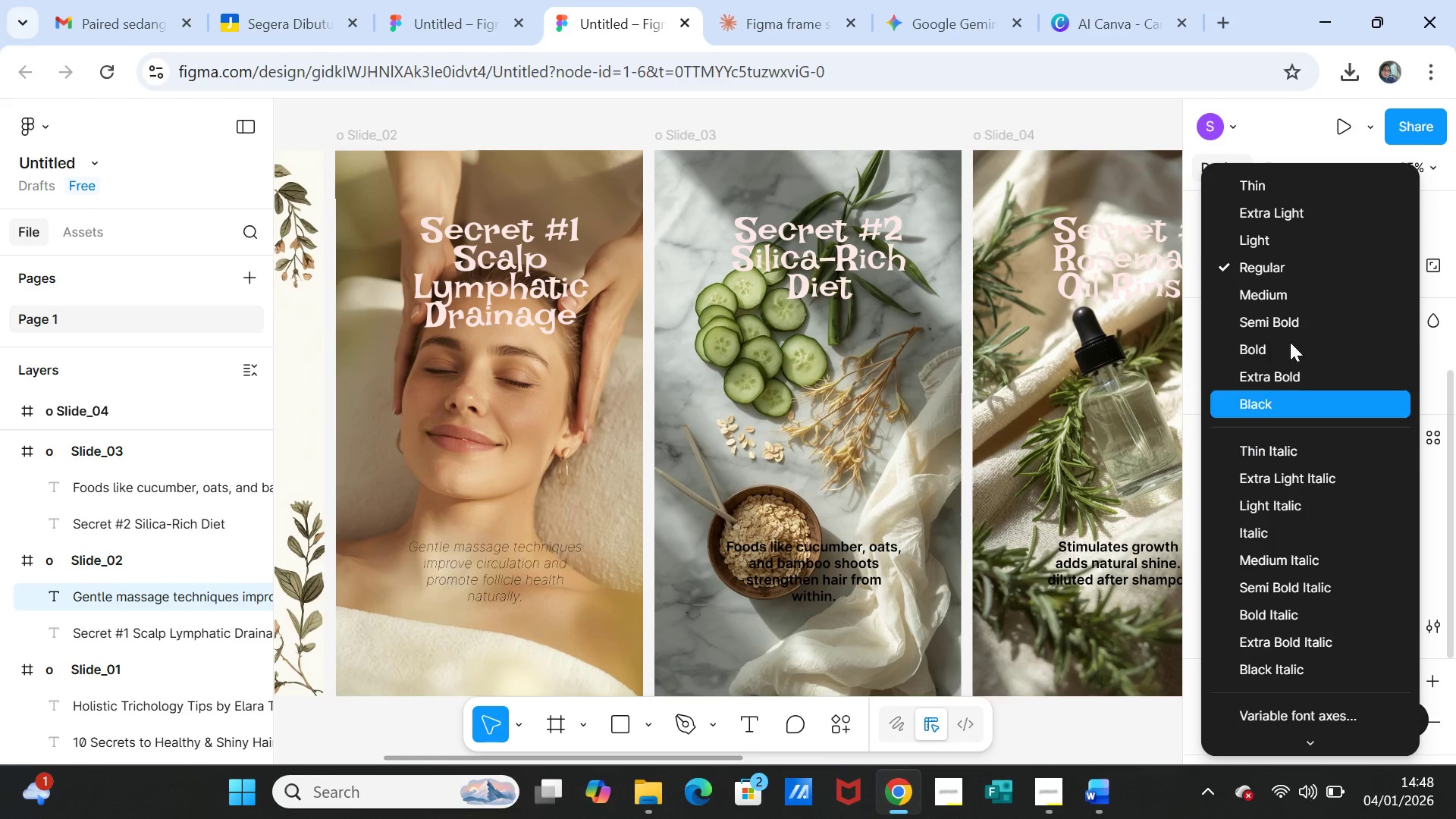 
left_click([1288, 318])
 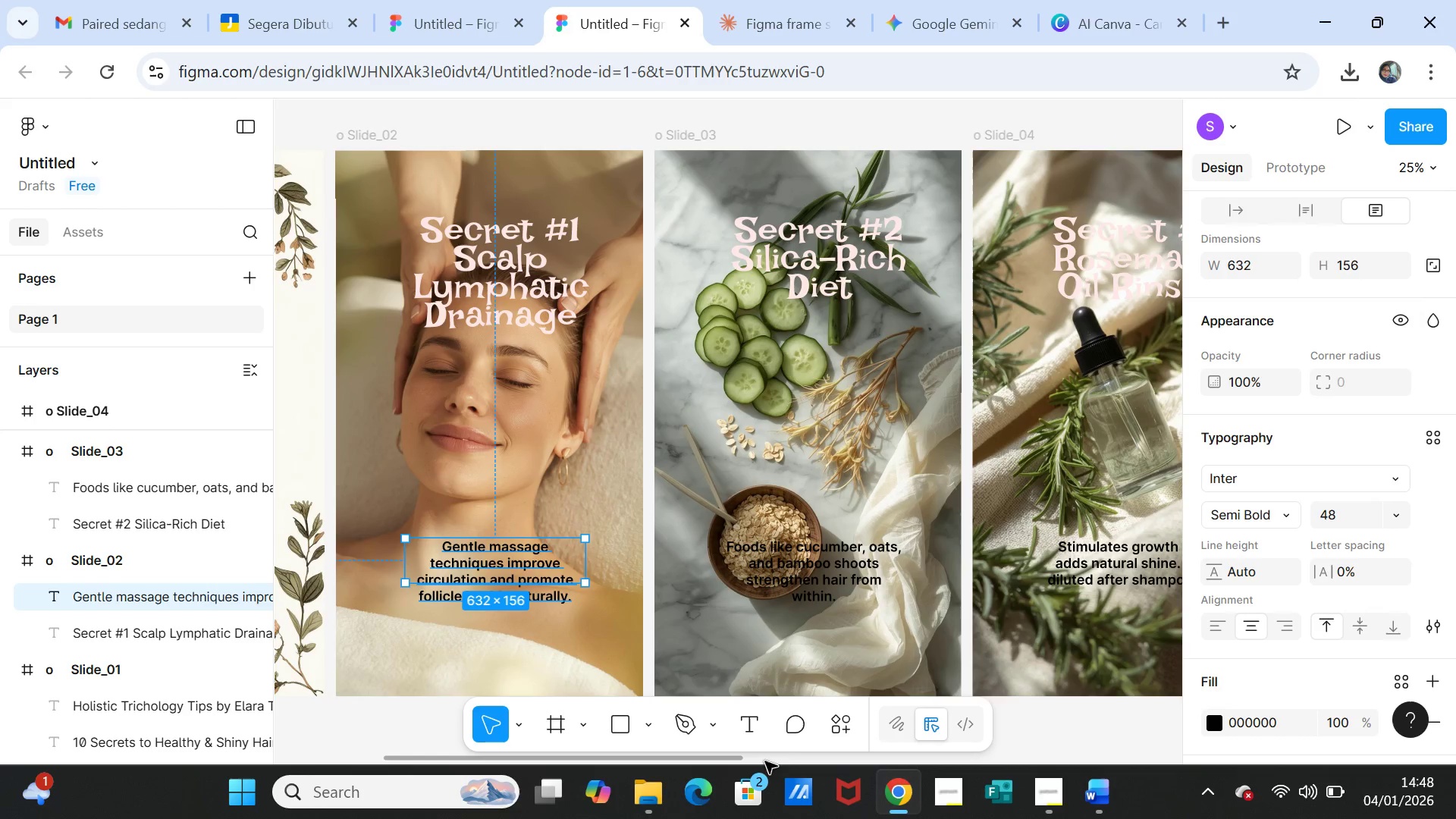 
left_click_drag(start_coordinate=[733, 758], to_coordinate=[545, 761])
 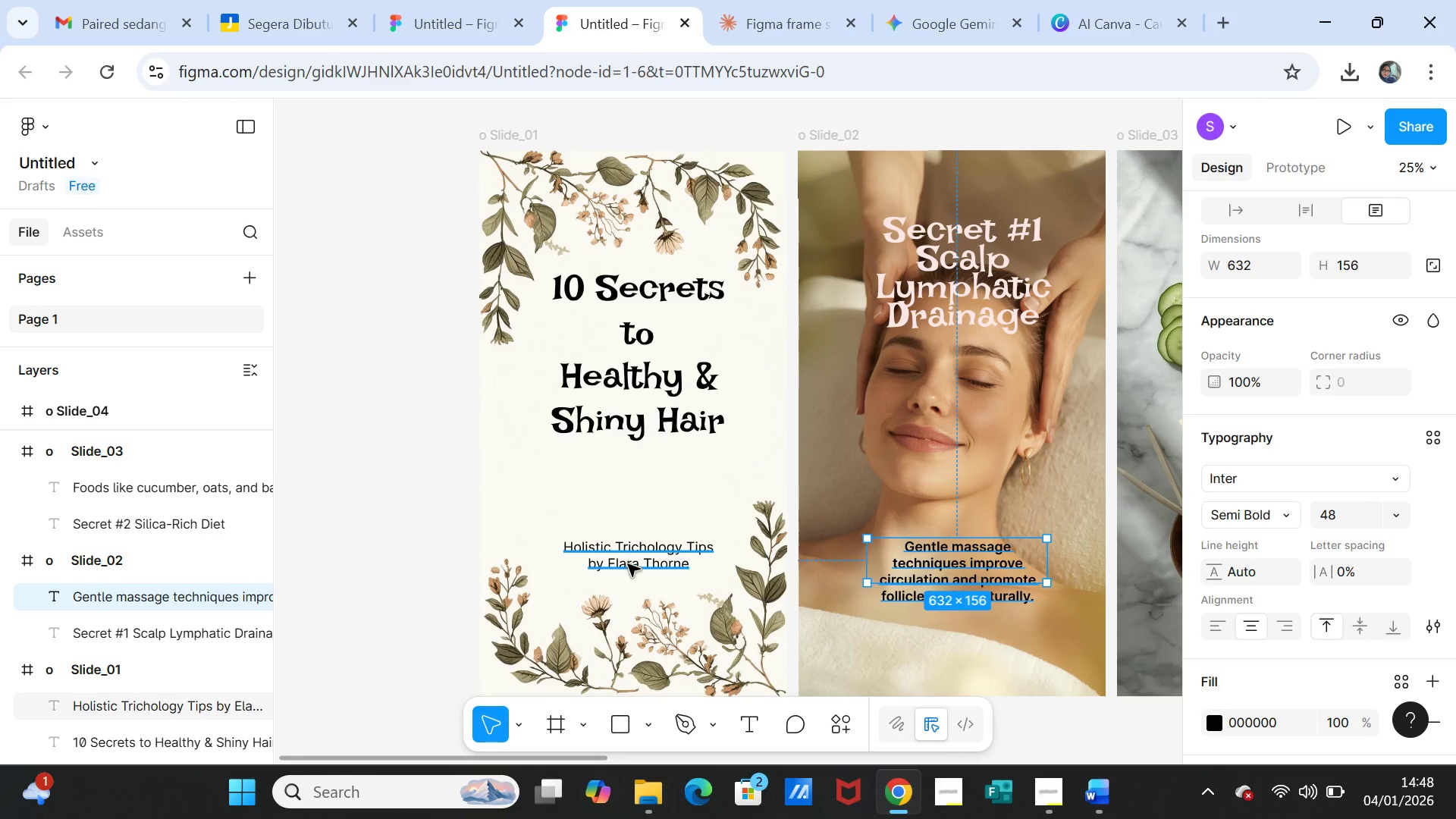 
left_click([629, 560])
 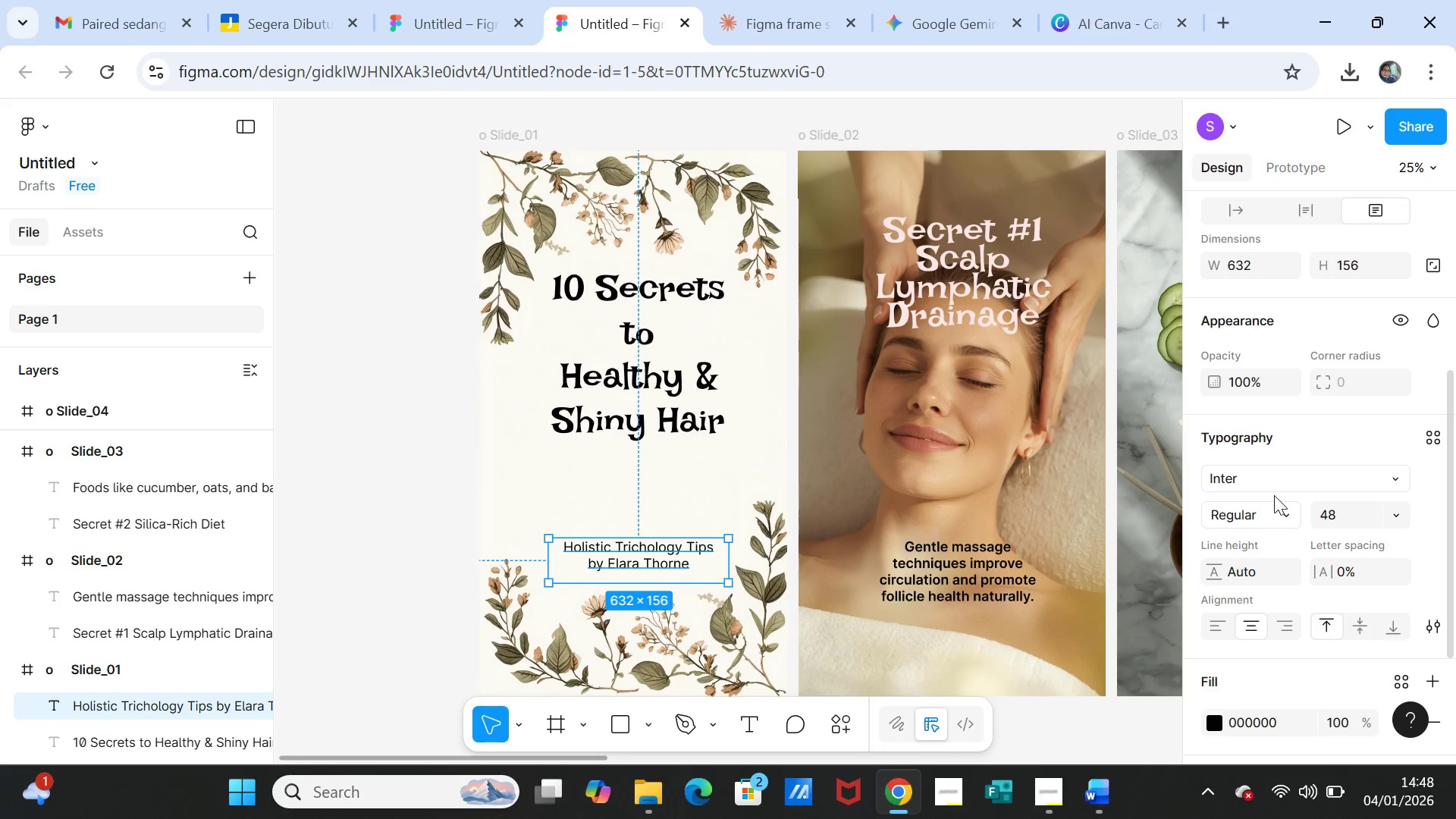 
left_click([1283, 511])
 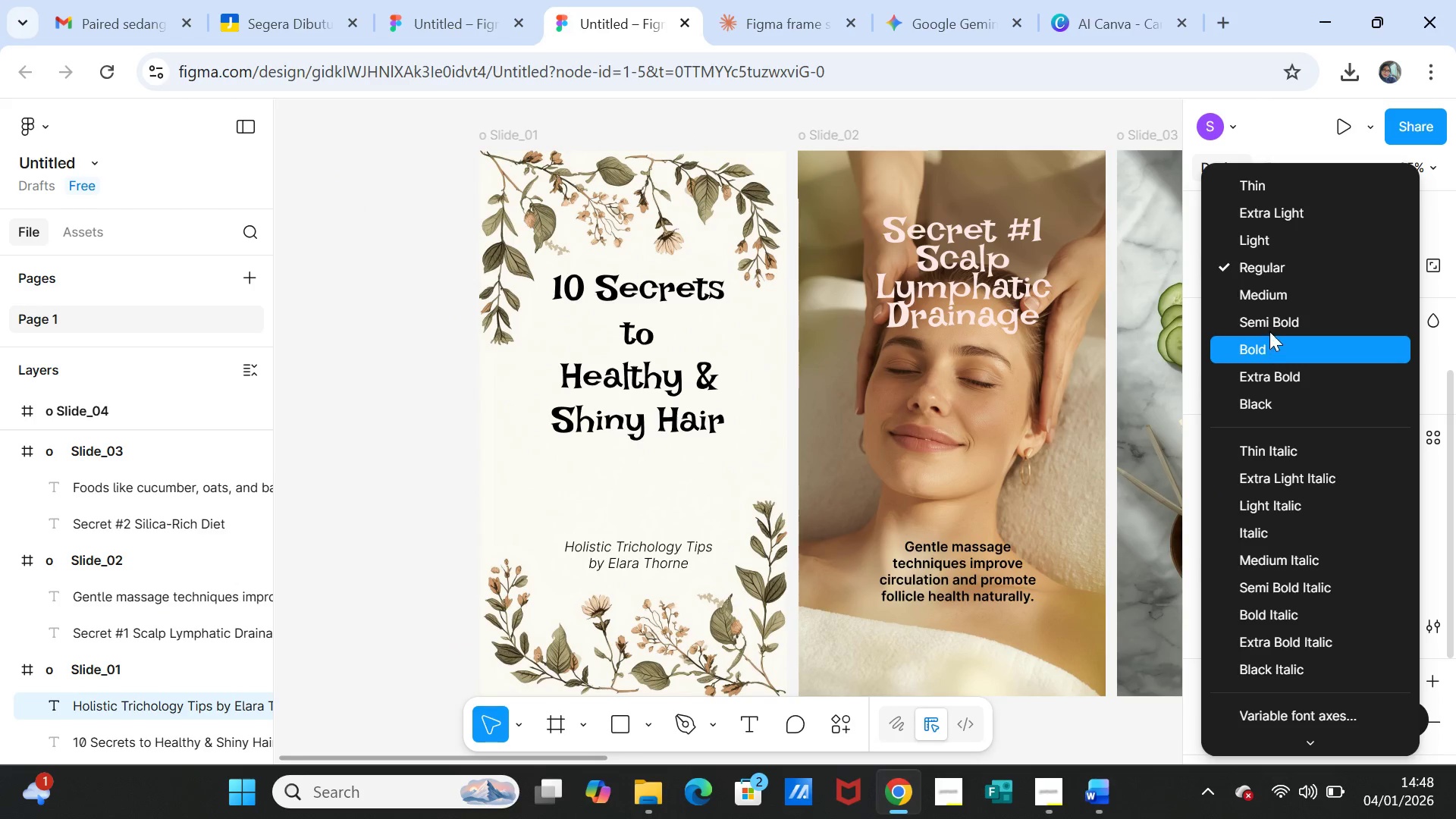 
left_click([1269, 328])
 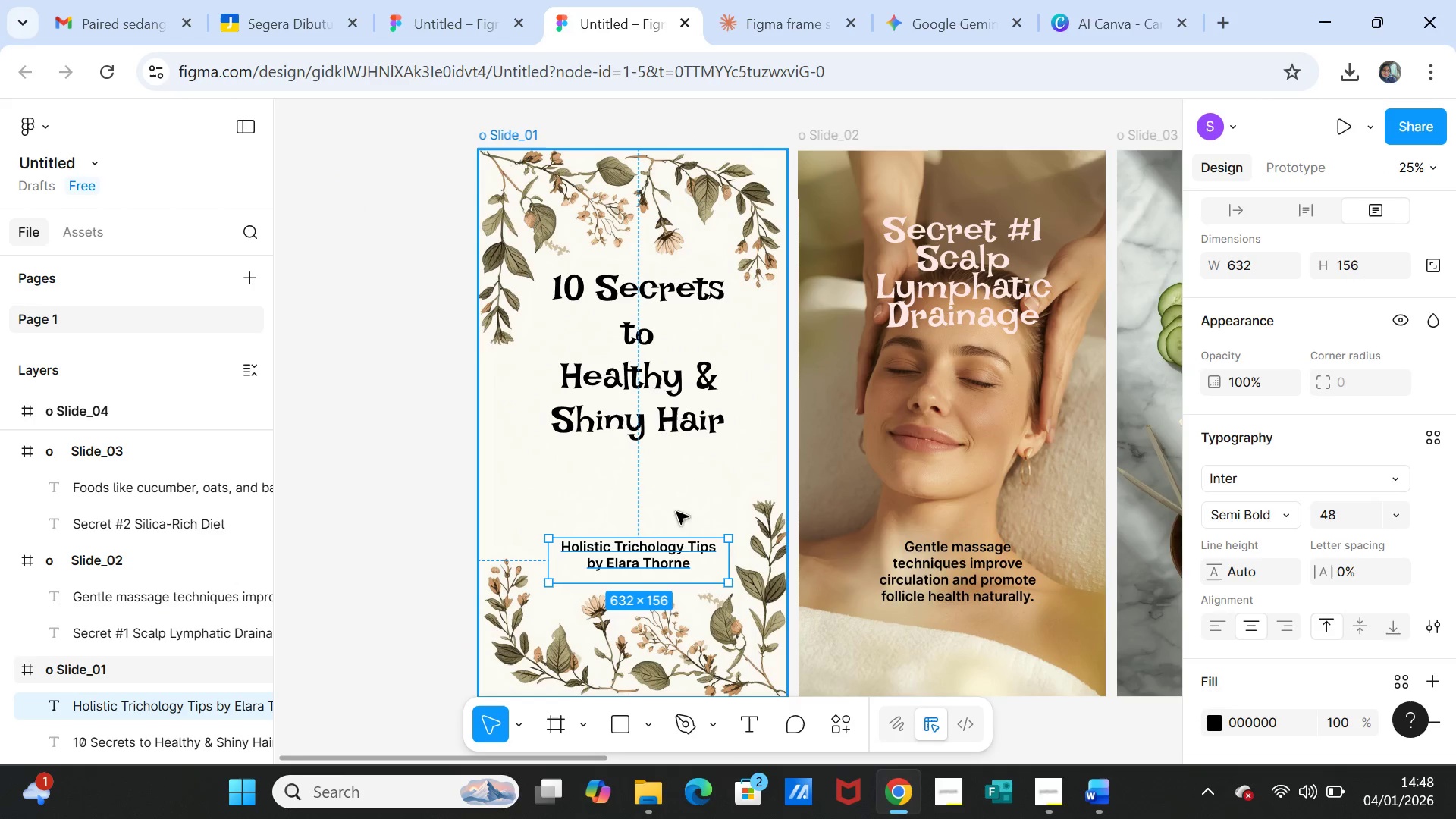 
left_click([740, 505])
 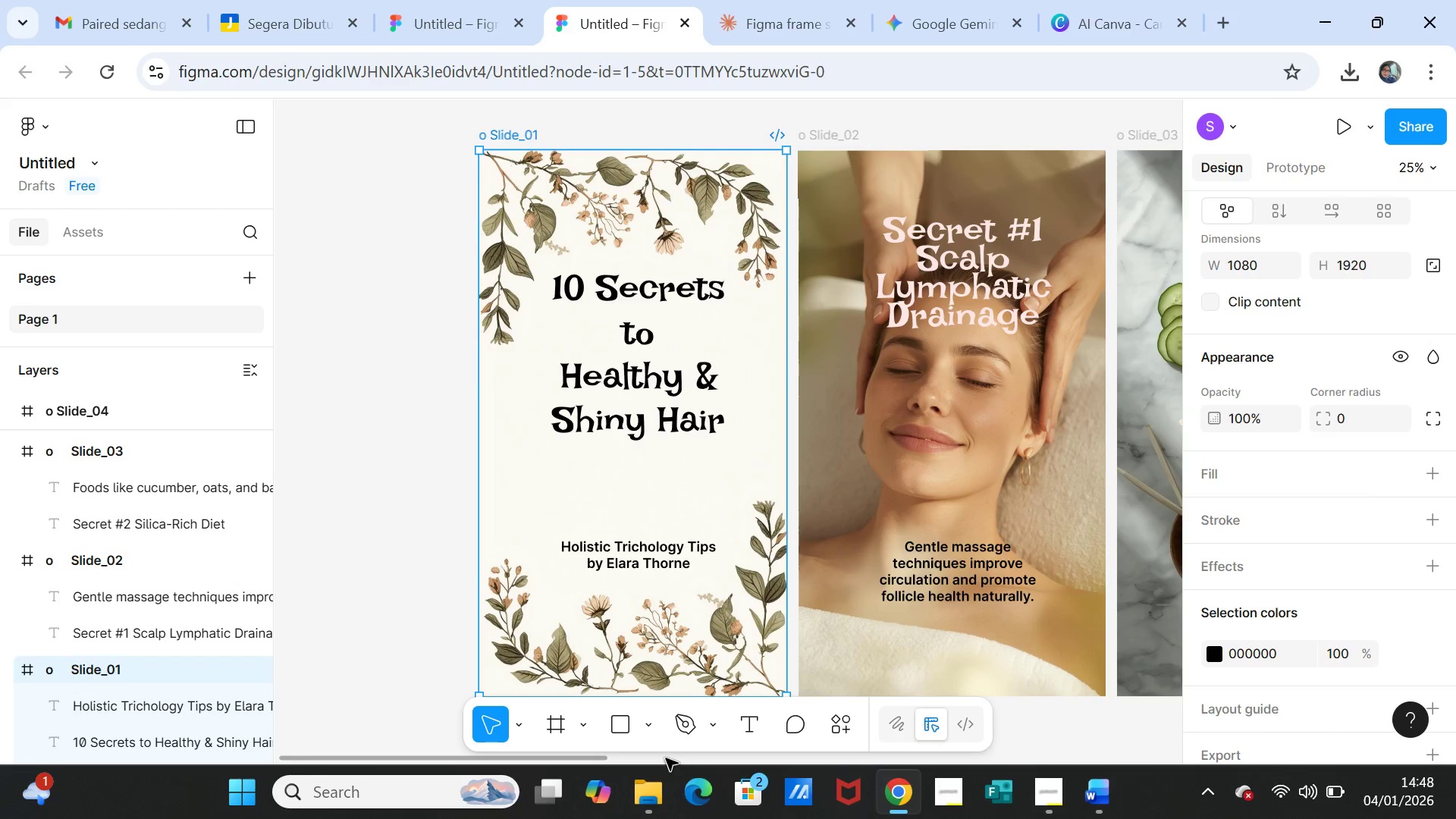 
left_click_drag(start_coordinate=[575, 758], to_coordinate=[1233, 767])
 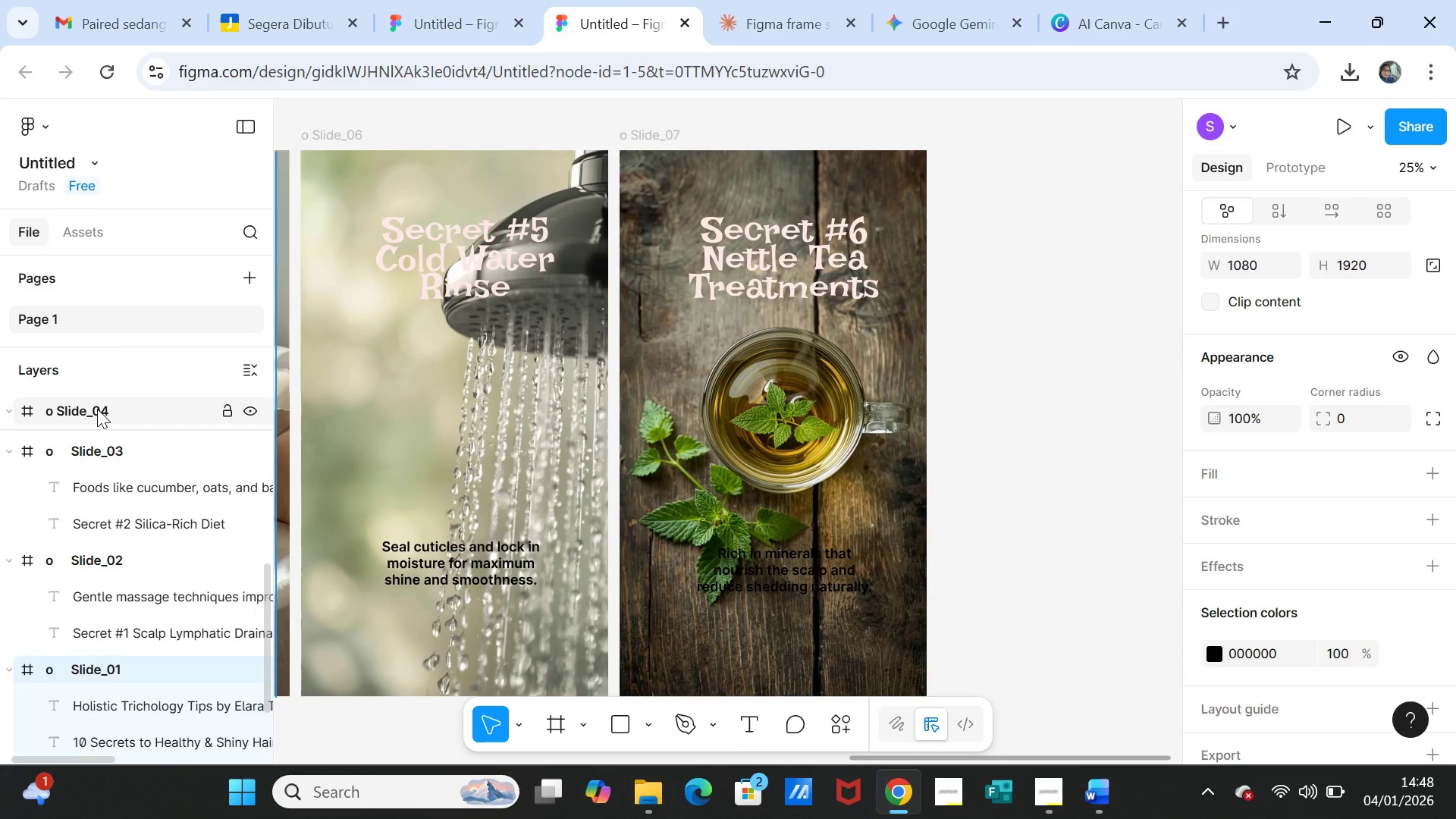 
wait(6.58)
 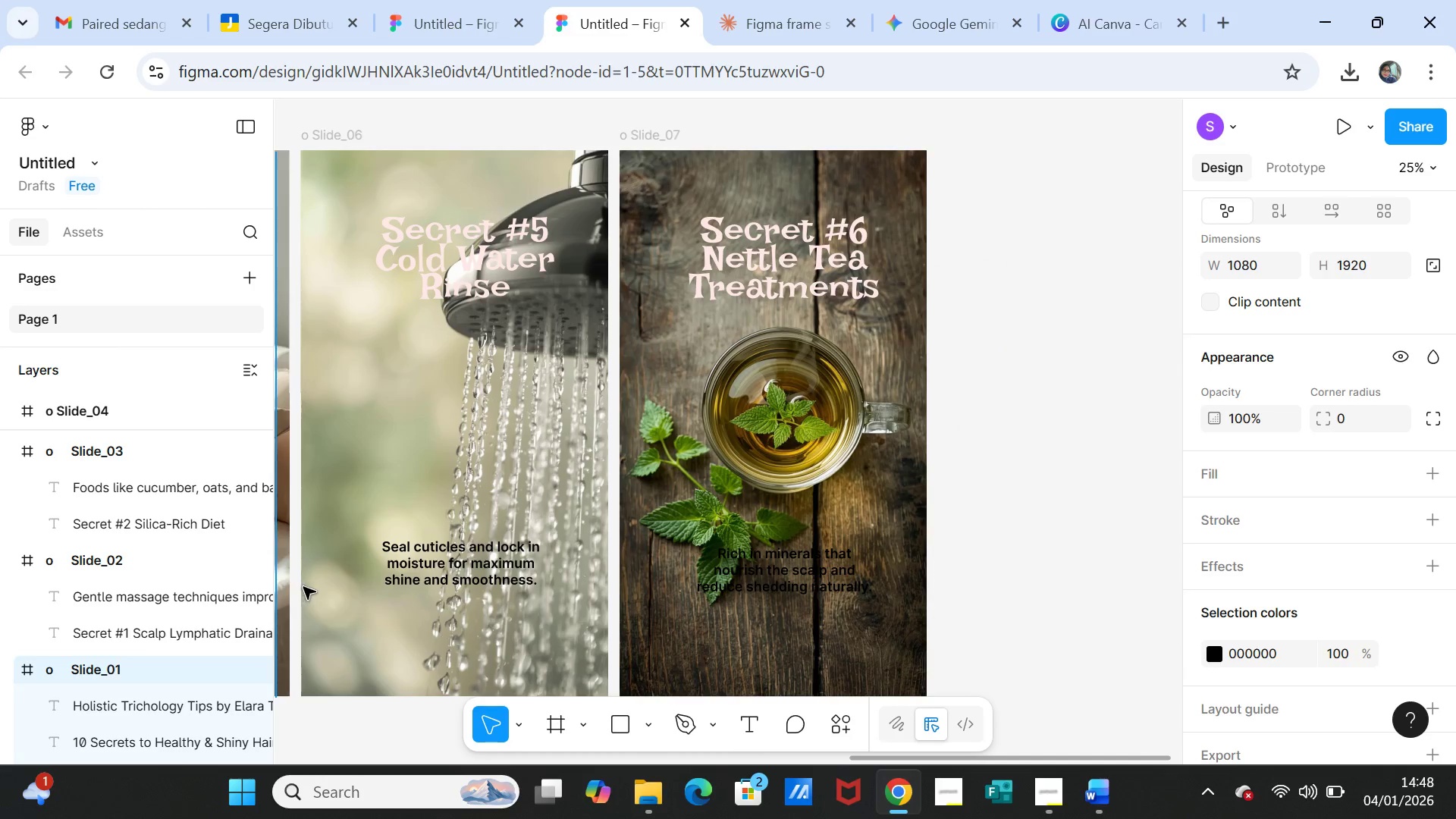 
left_click([99, 409])
 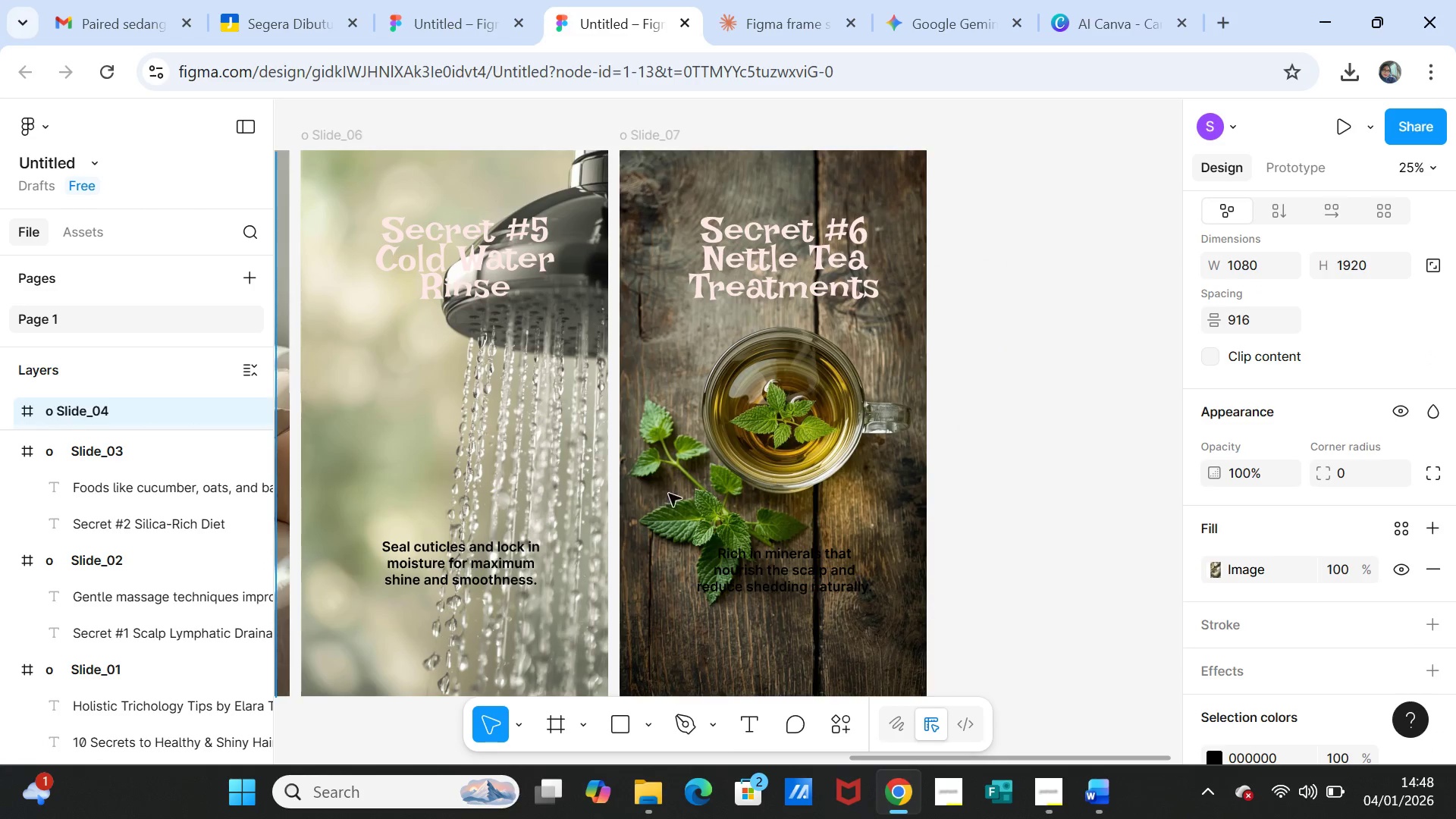 
scroll: coordinate [137, 582], scroll_direction: up, amount: 7.0
 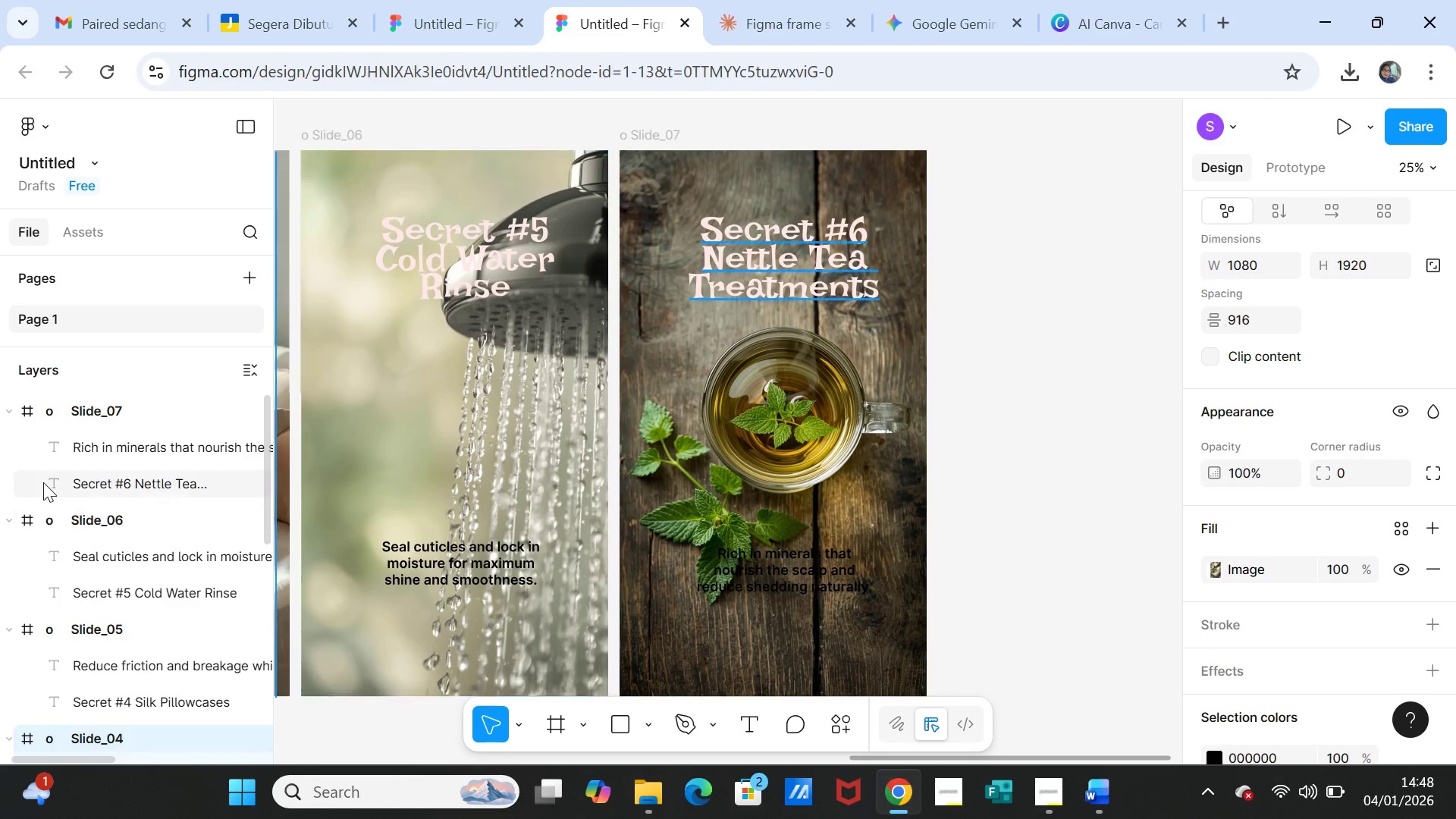 
left_click([81, 406])
 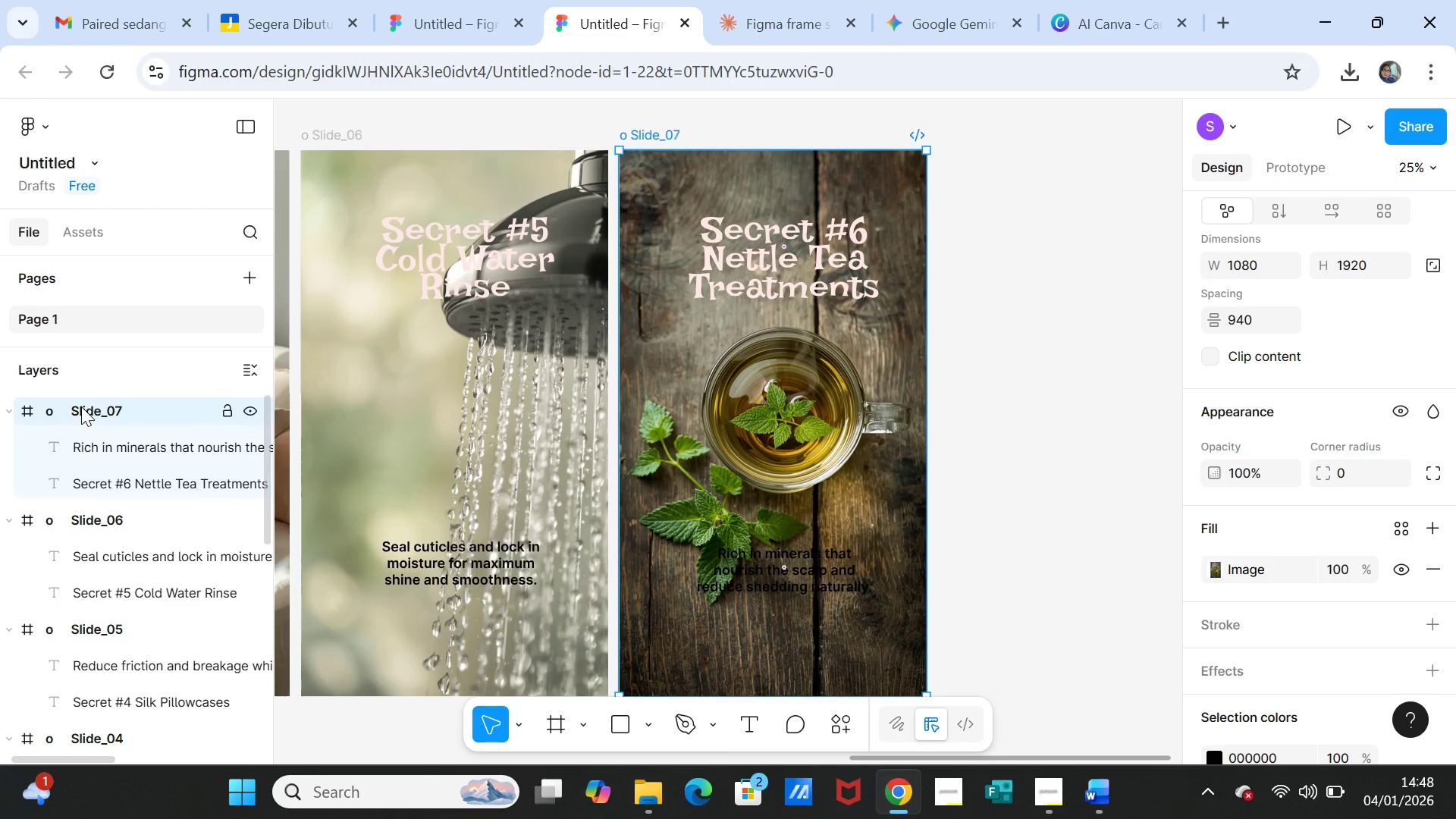 
key(Control+D)
 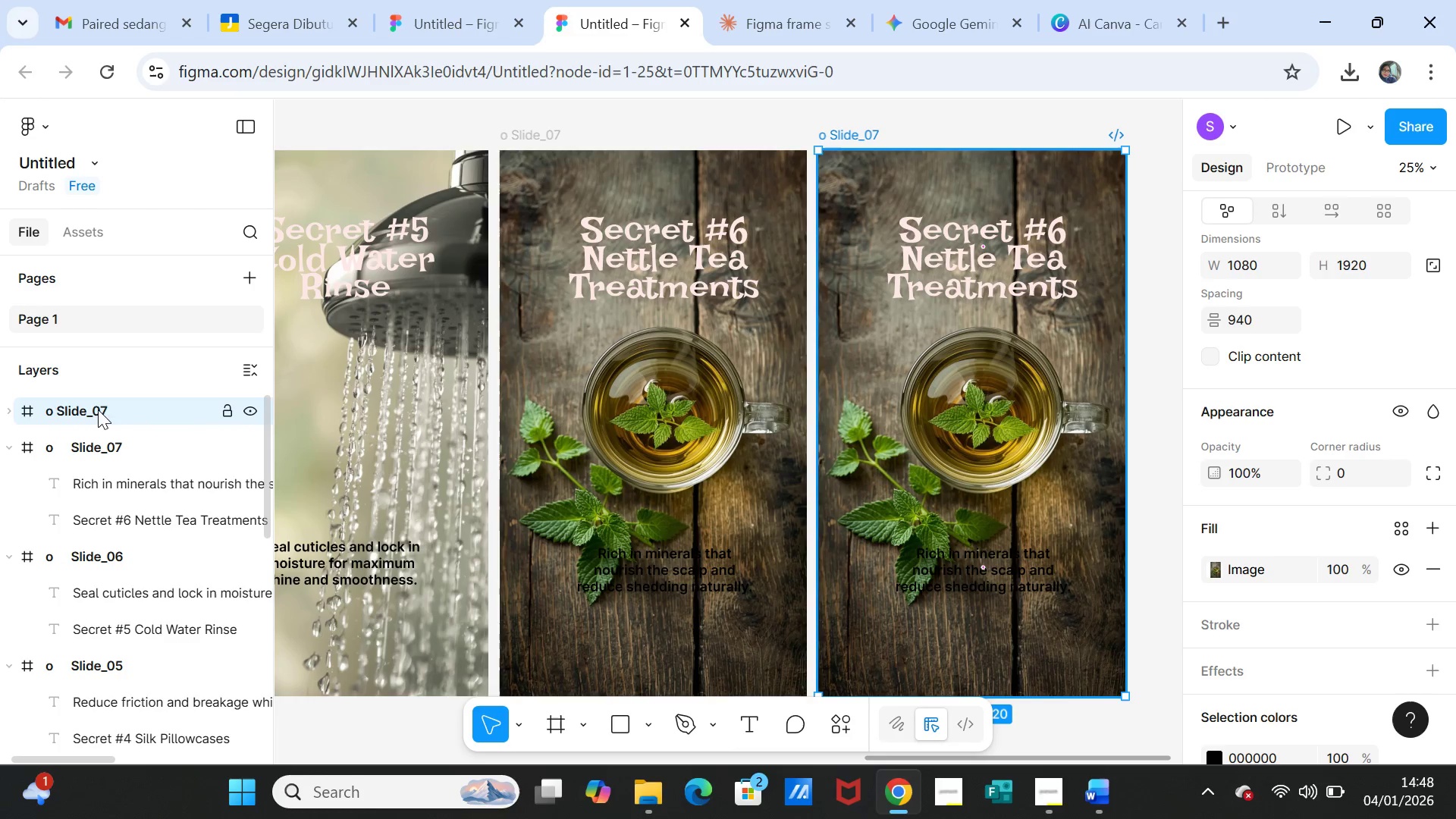 
left_click([89, 408])
 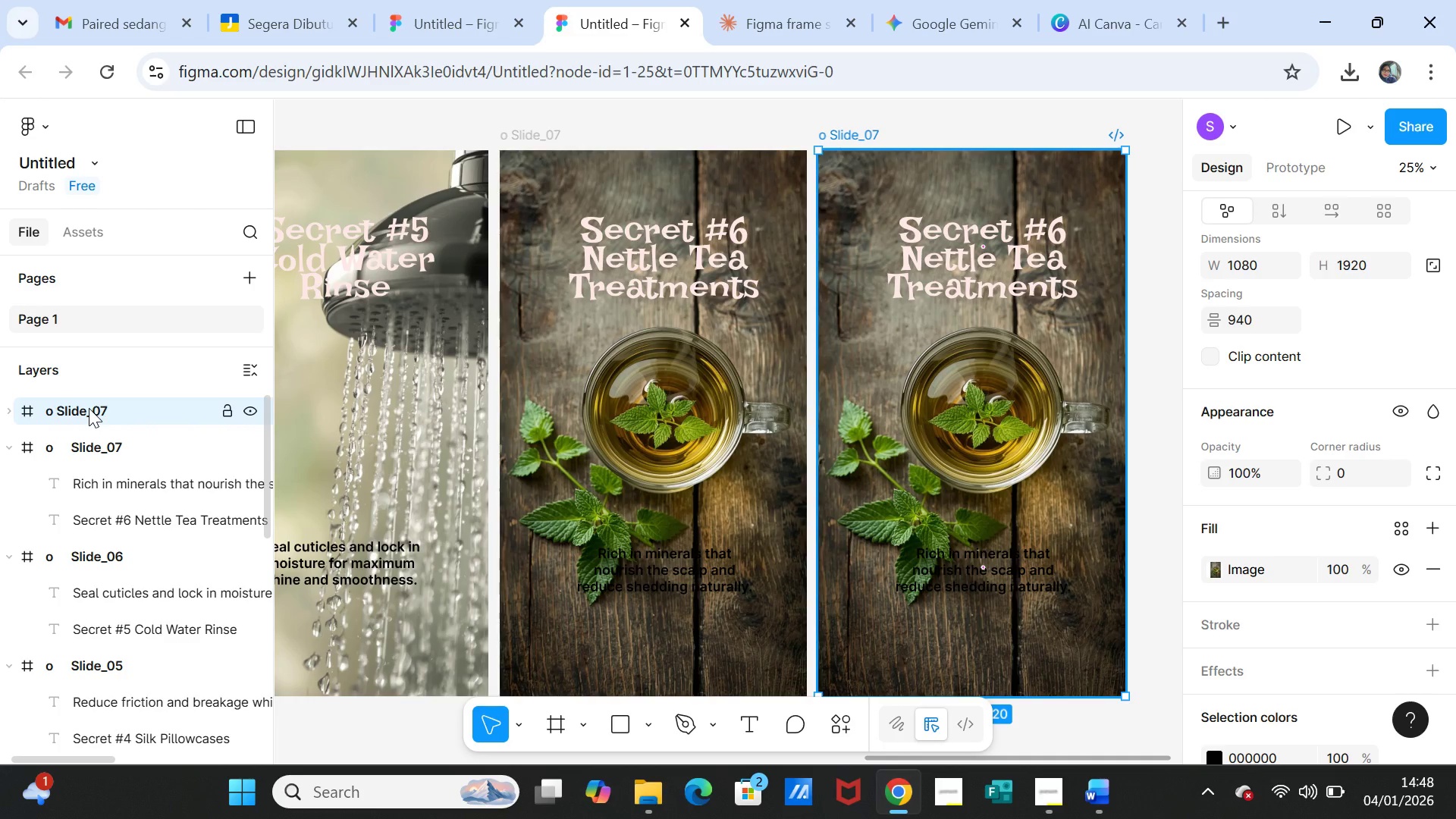 
double_click([89, 408])
 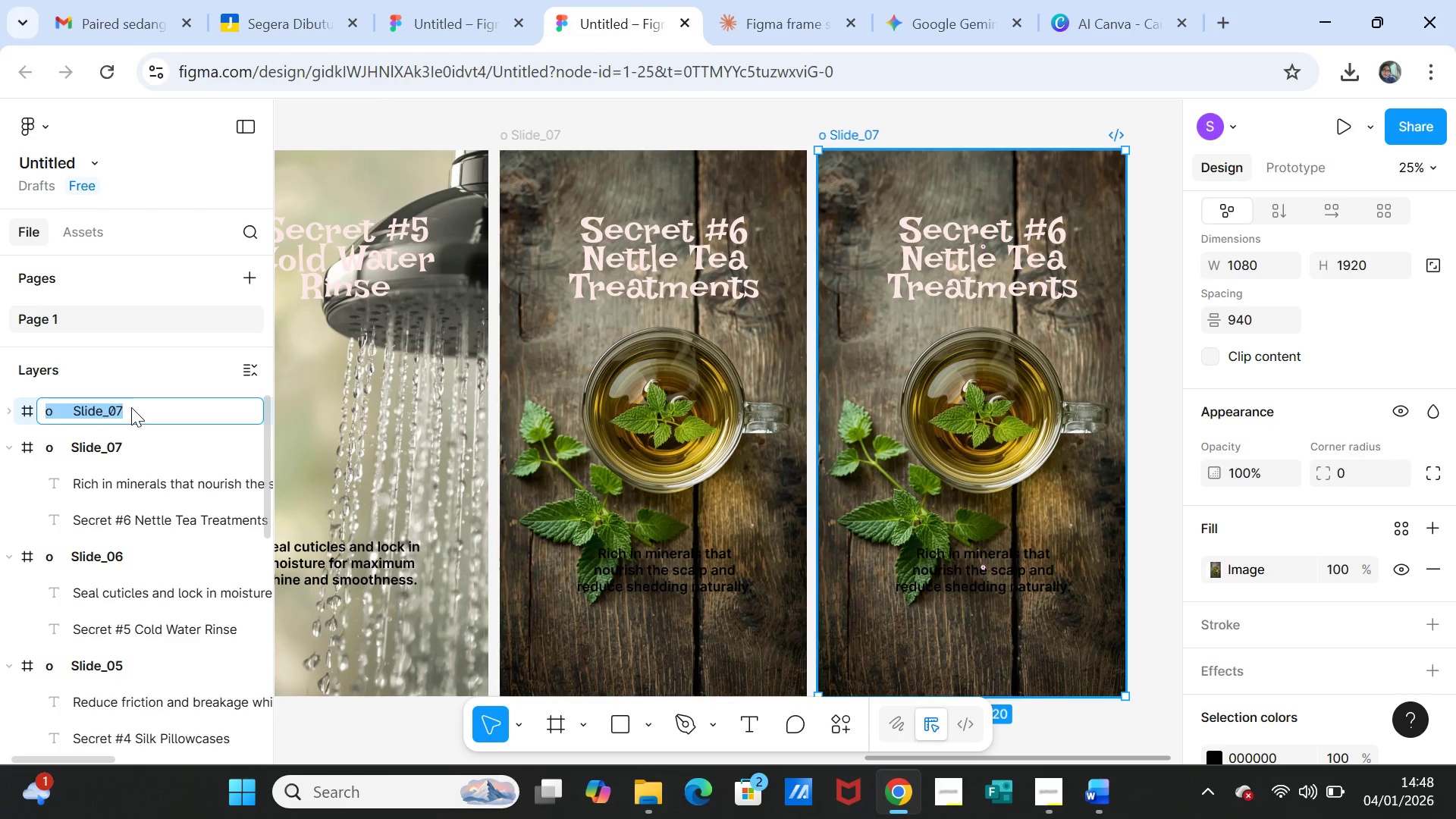 
left_click([131, 407])
 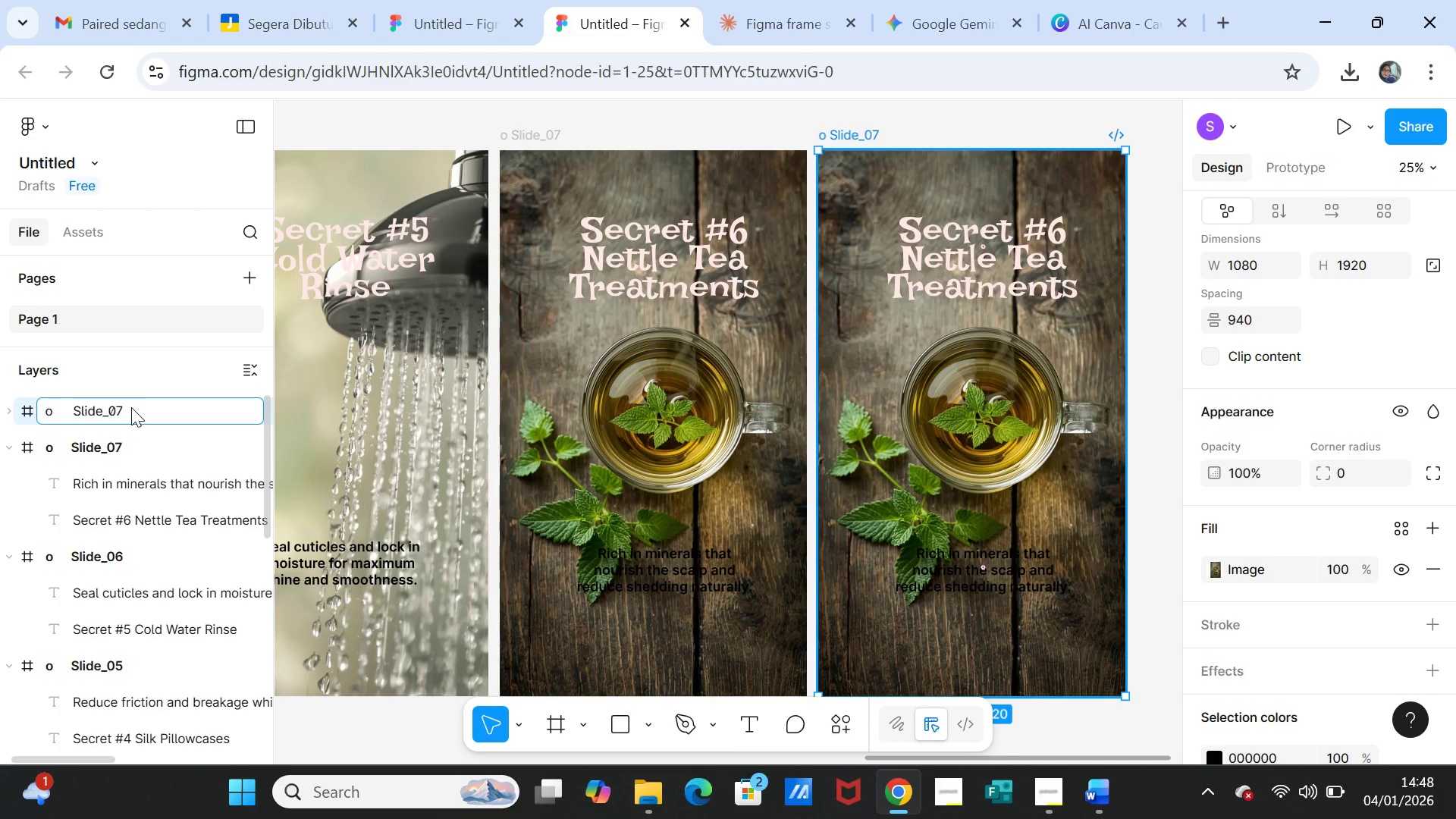 
key(Backspace)
 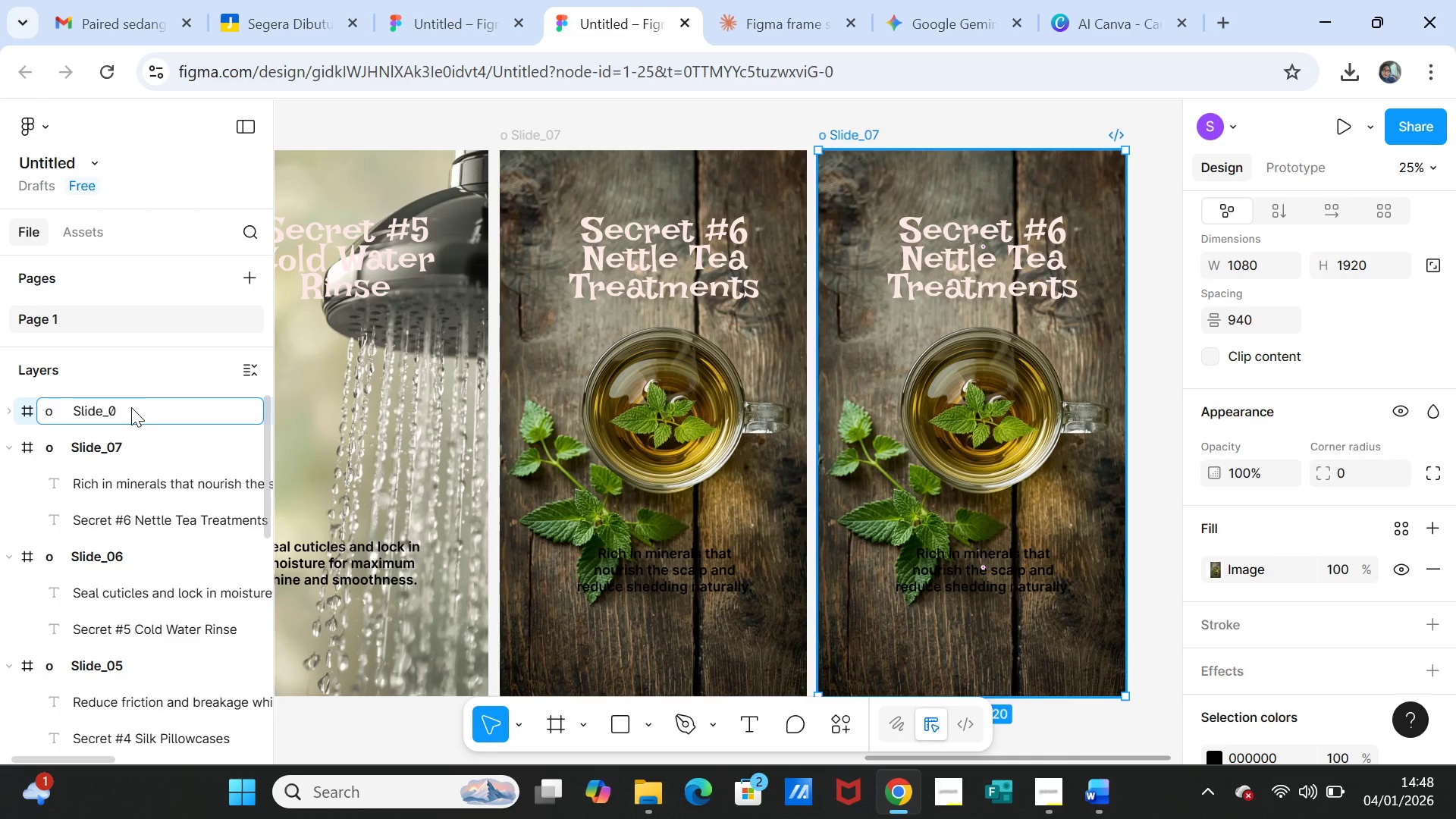 
key(8)
 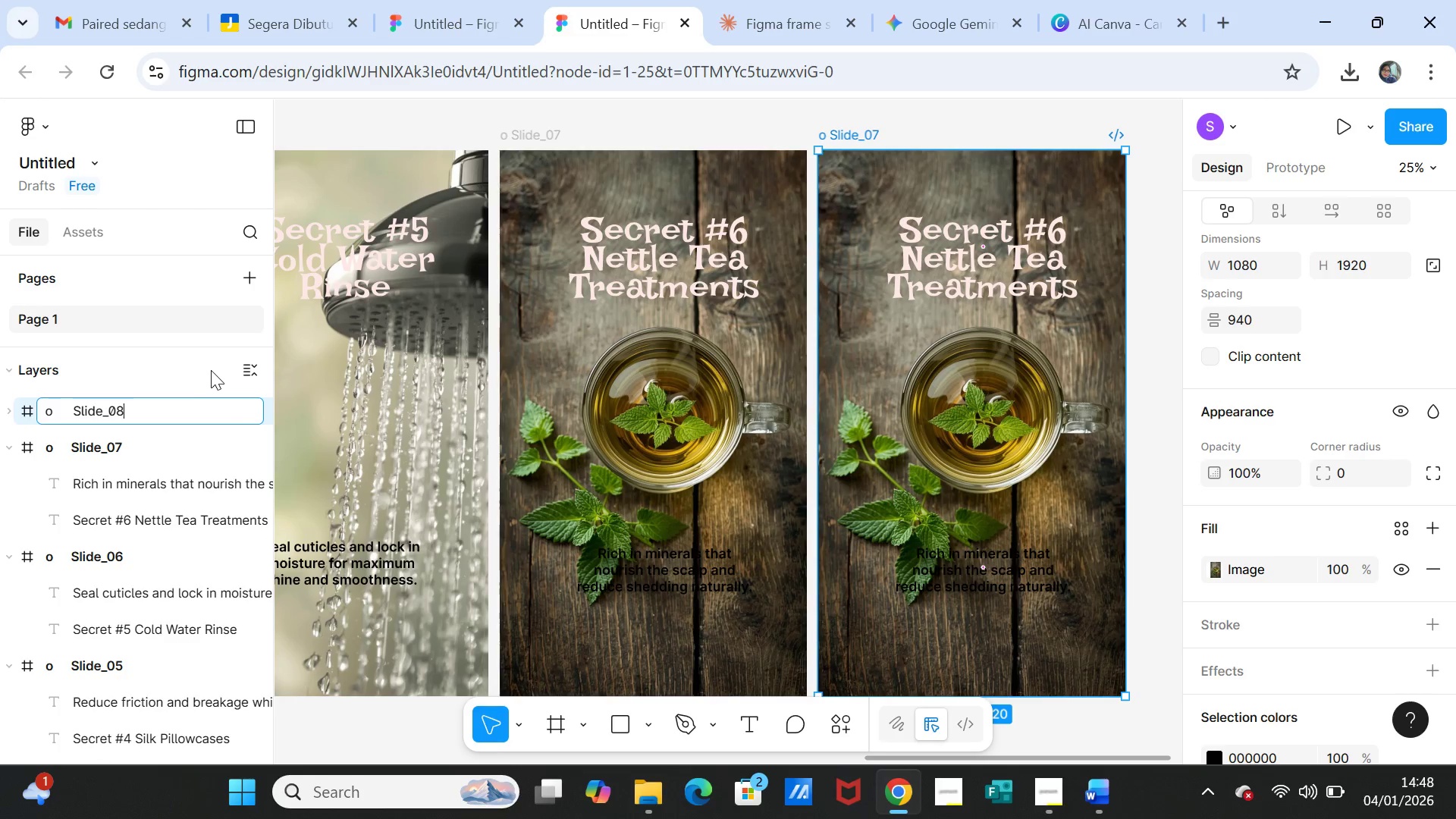 
left_click([172, 383])
 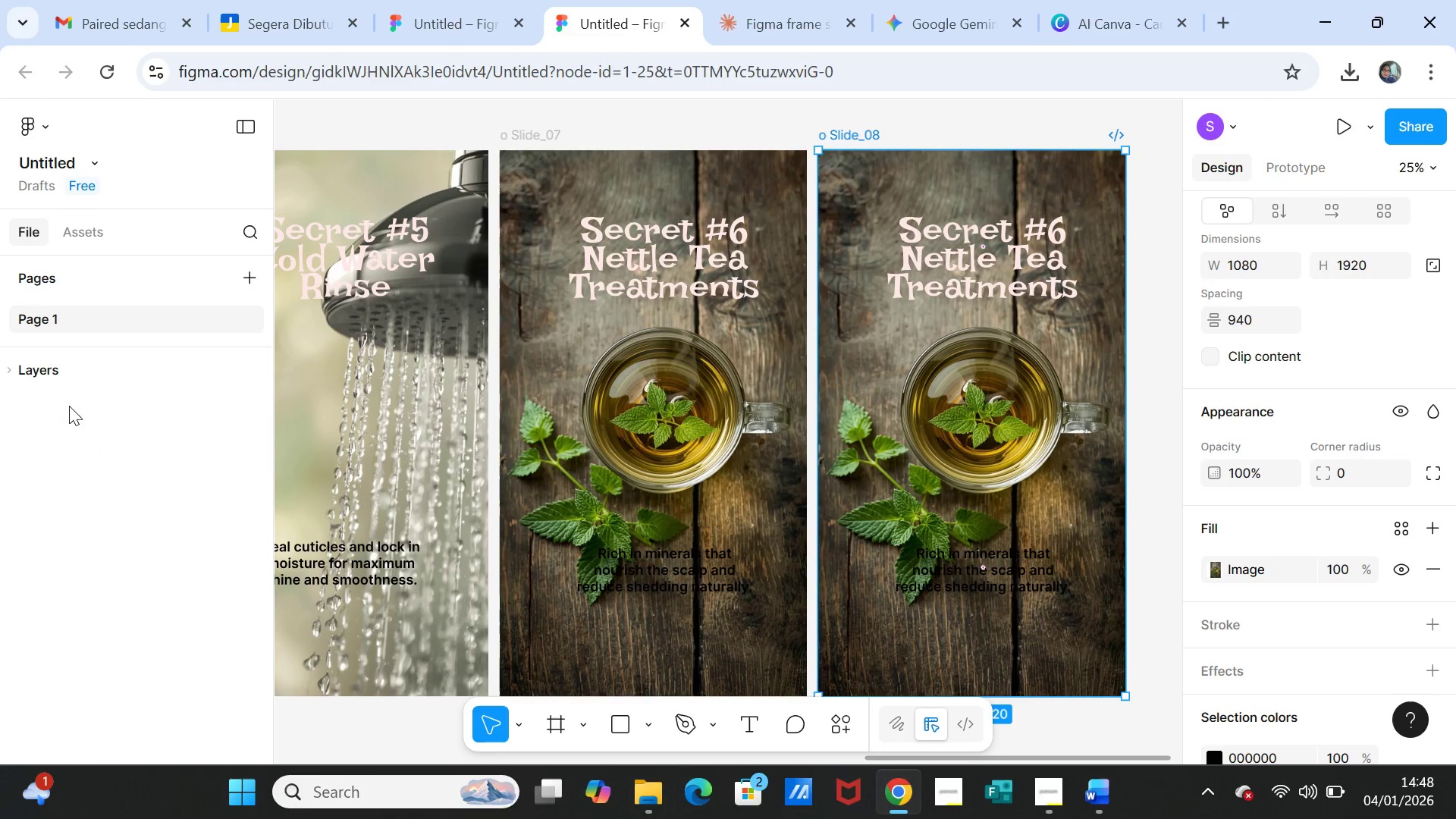 
left_click([54, 372])
 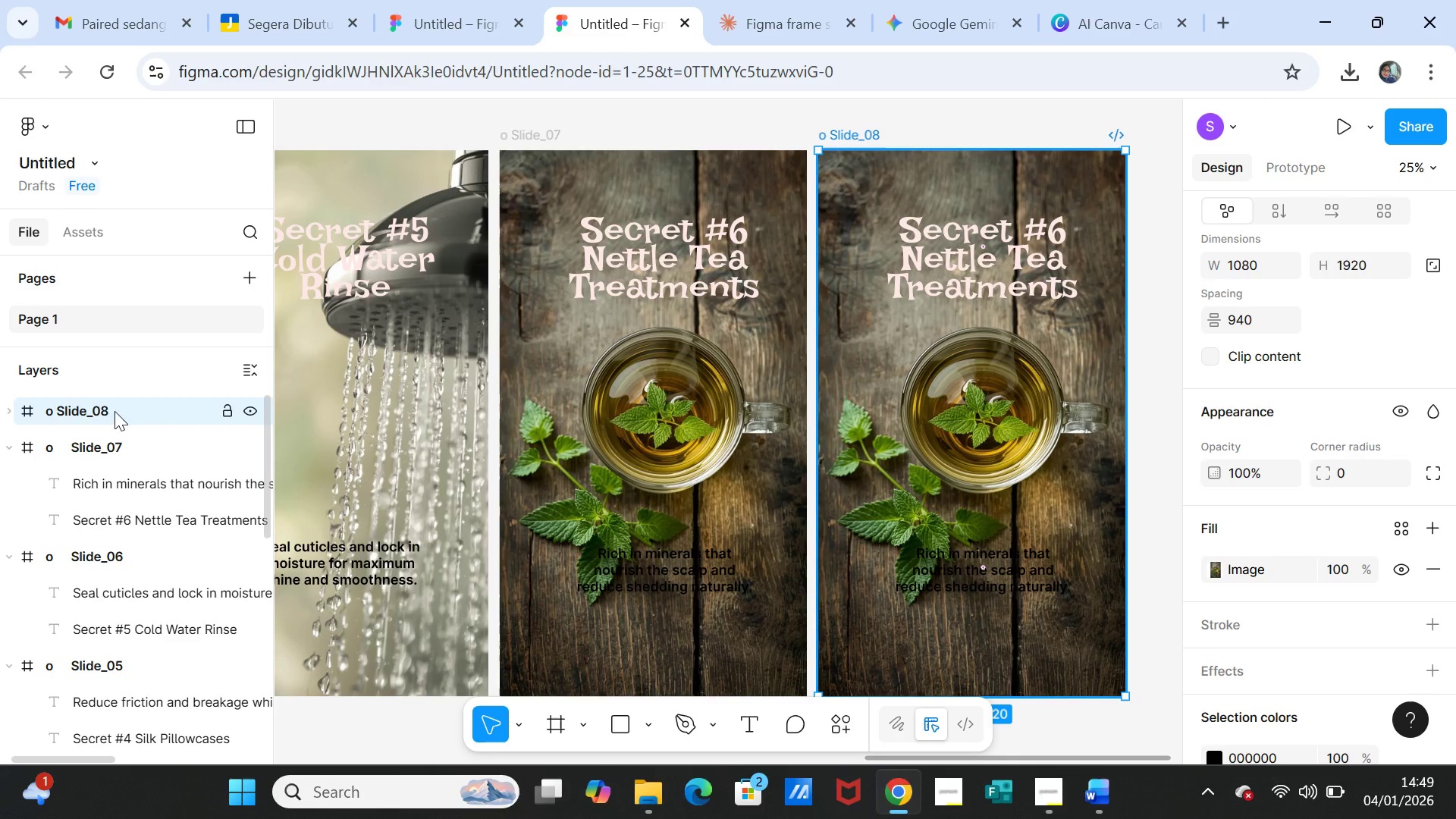 
left_click([115, 410])
 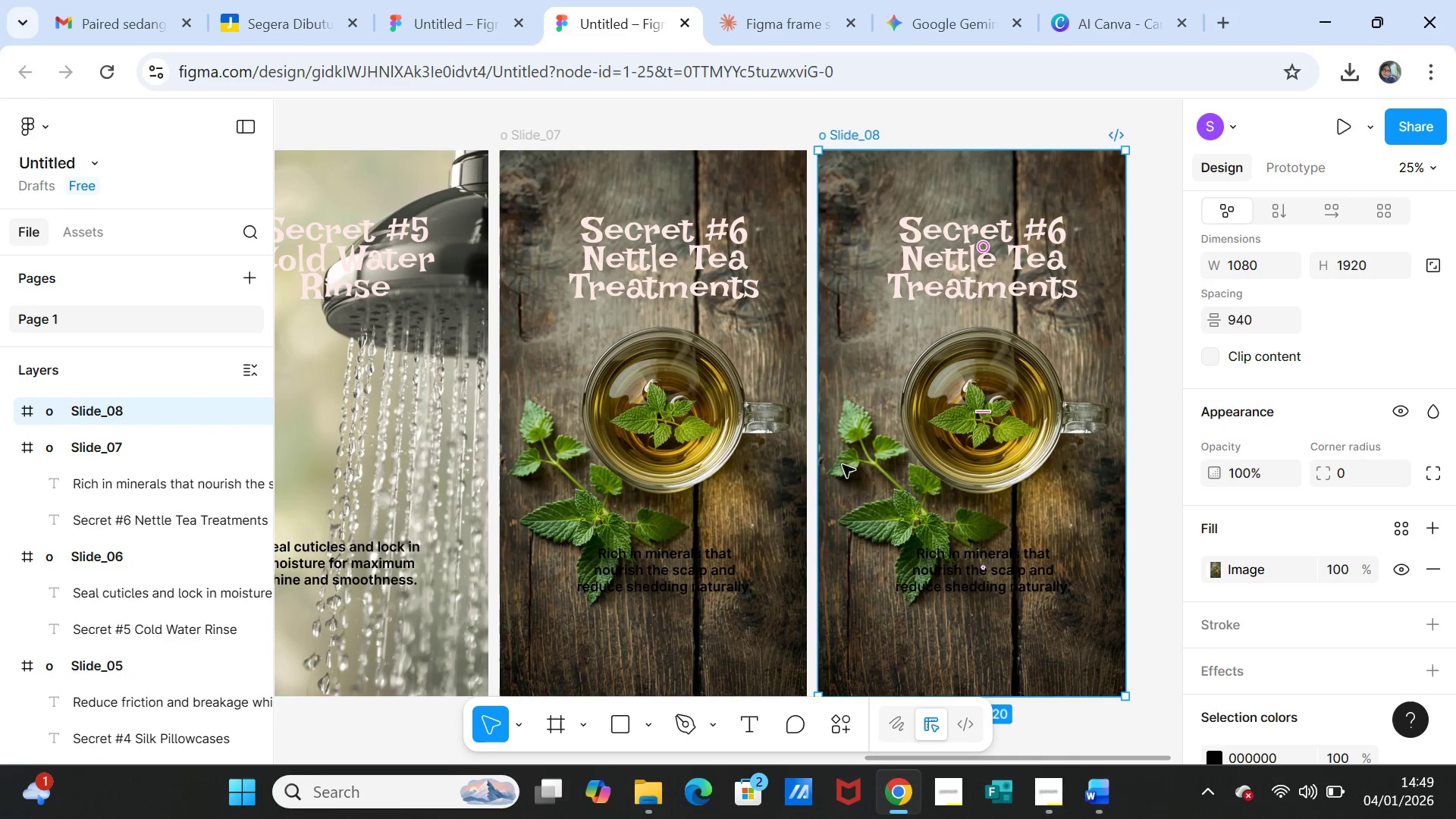 
left_click([901, 499])
 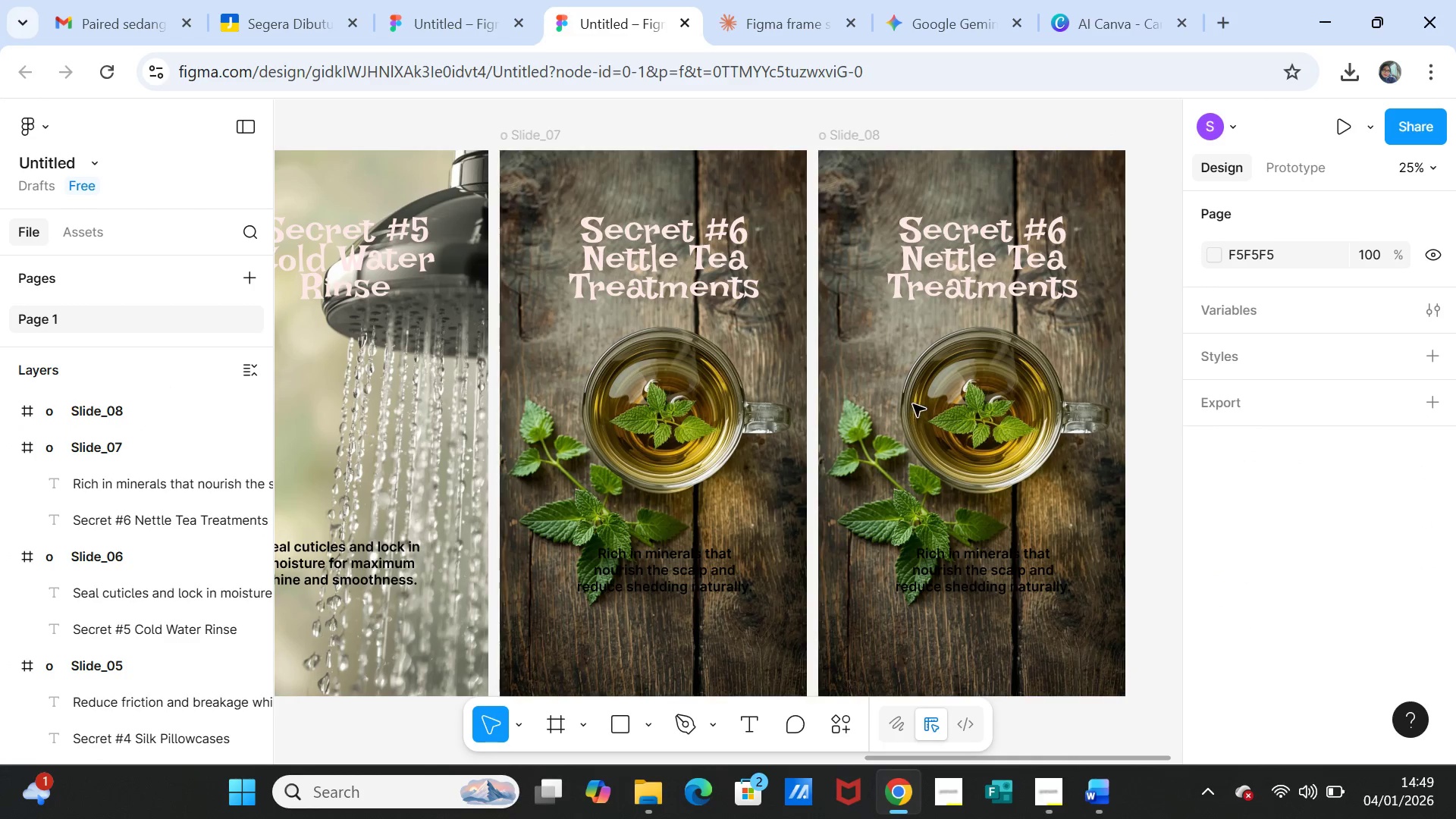 
left_click([915, 397])
 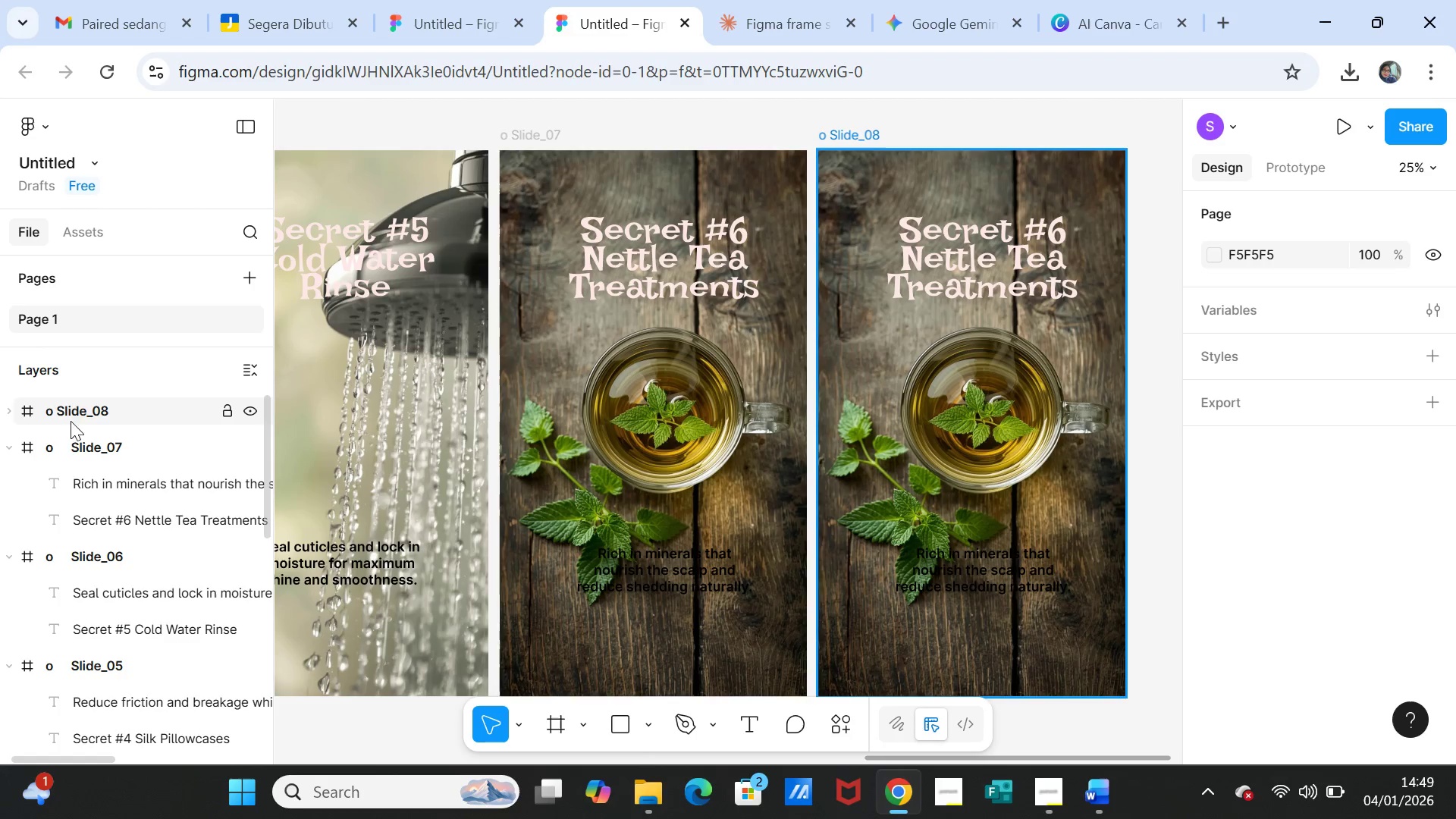 
left_click([73, 413])
 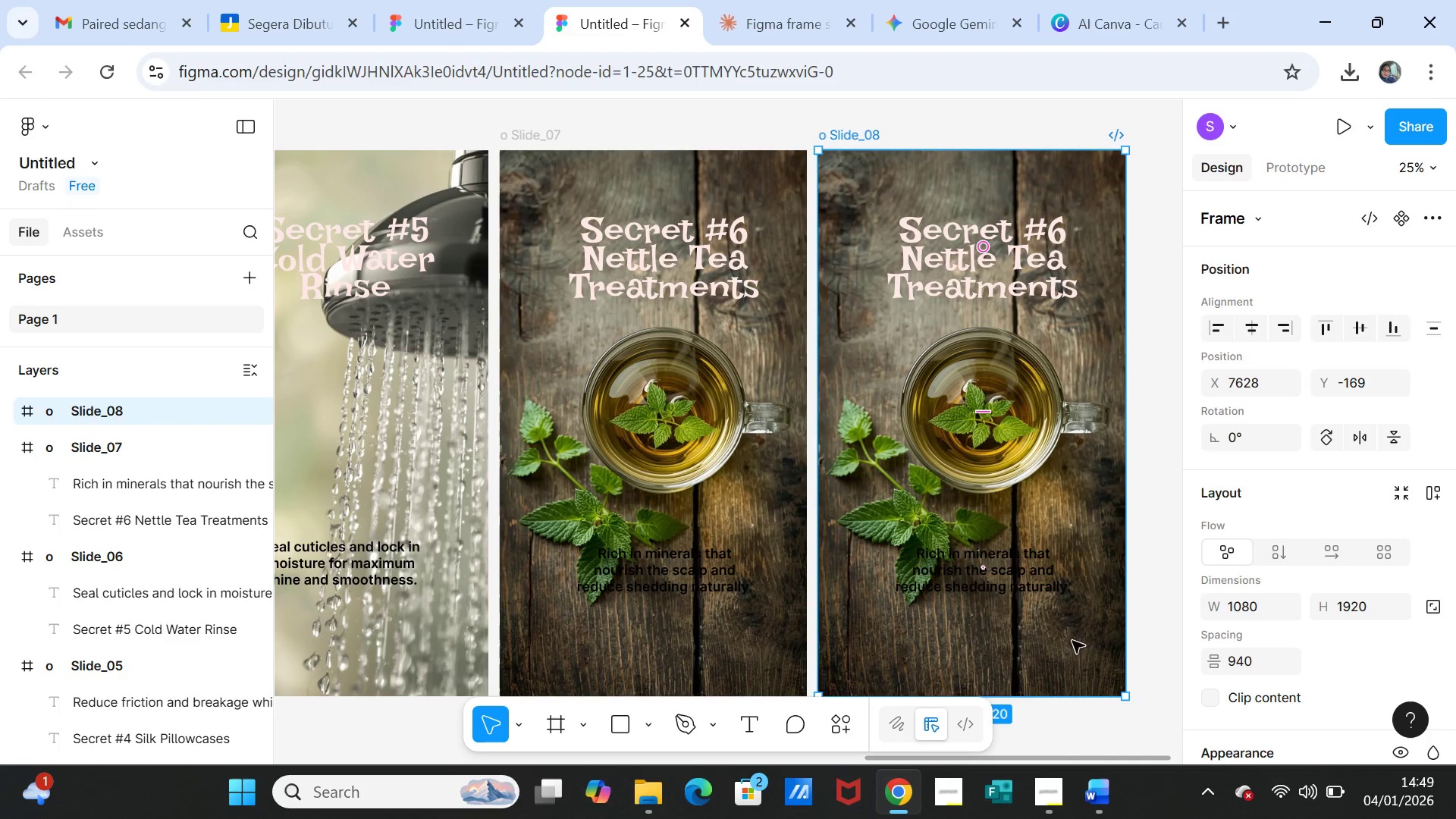 
left_click([984, 247])
 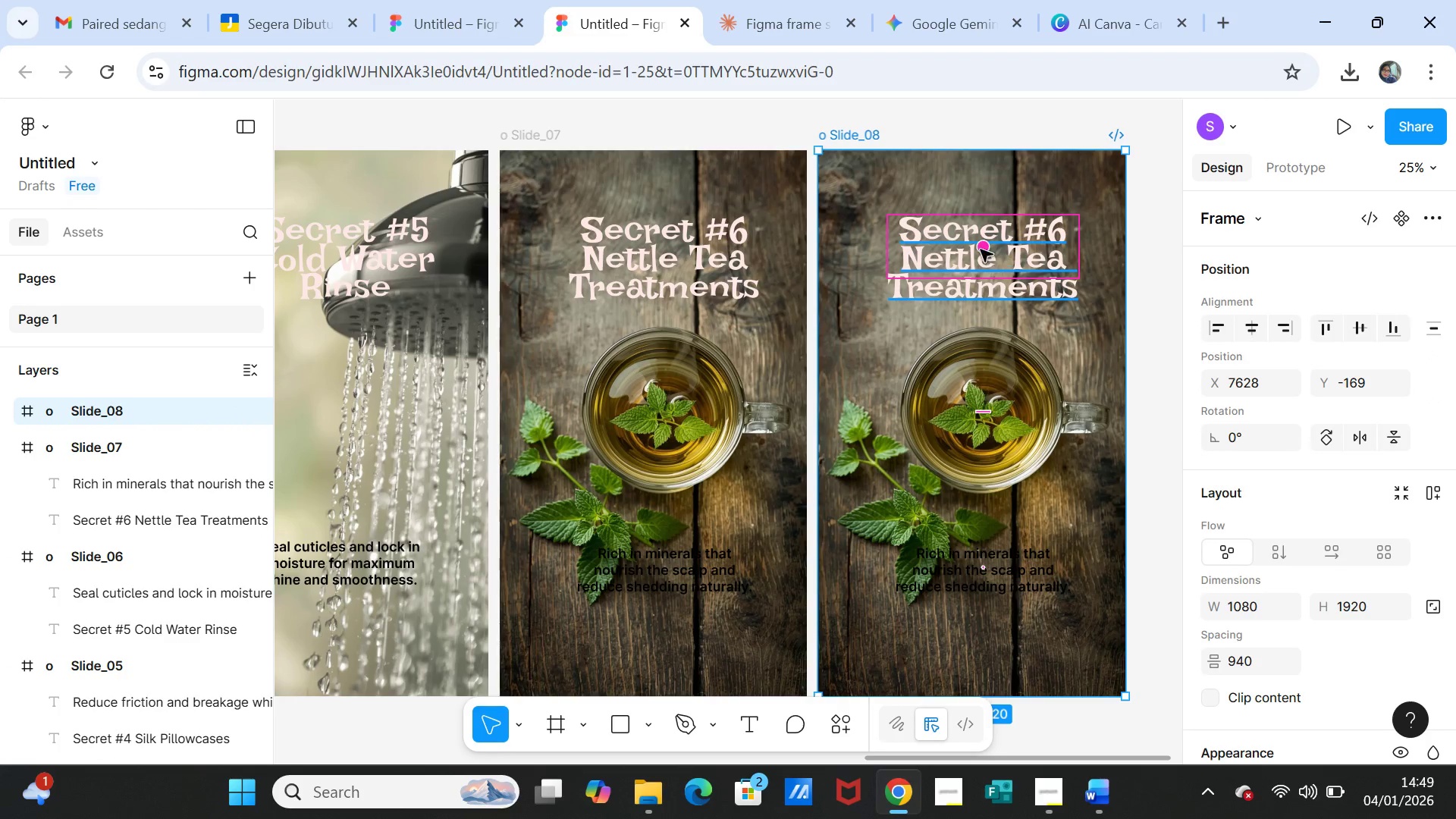 
left_click([981, 249])
 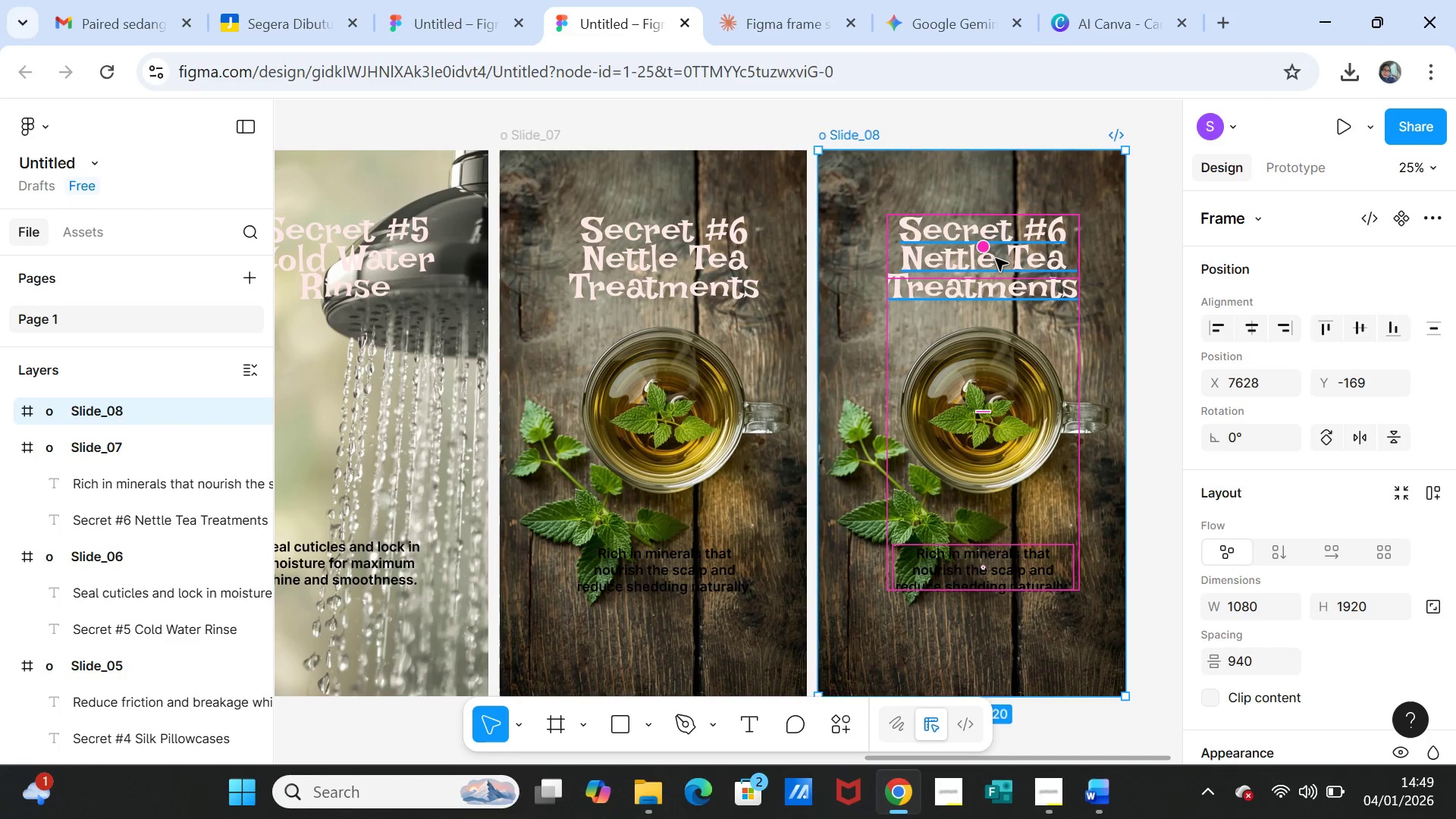 
triple_click([998, 260])
 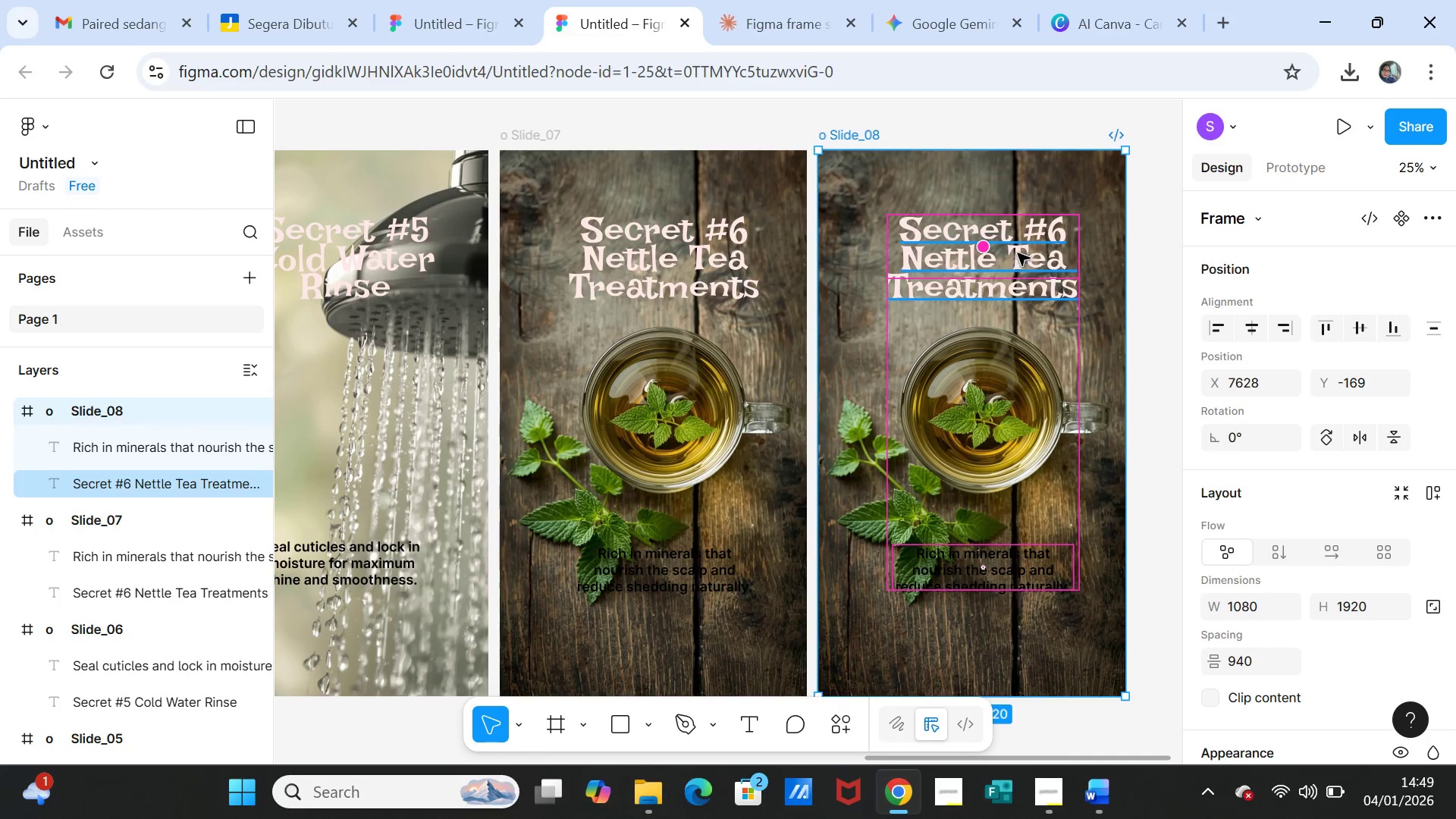 
triple_click([1019, 253])
 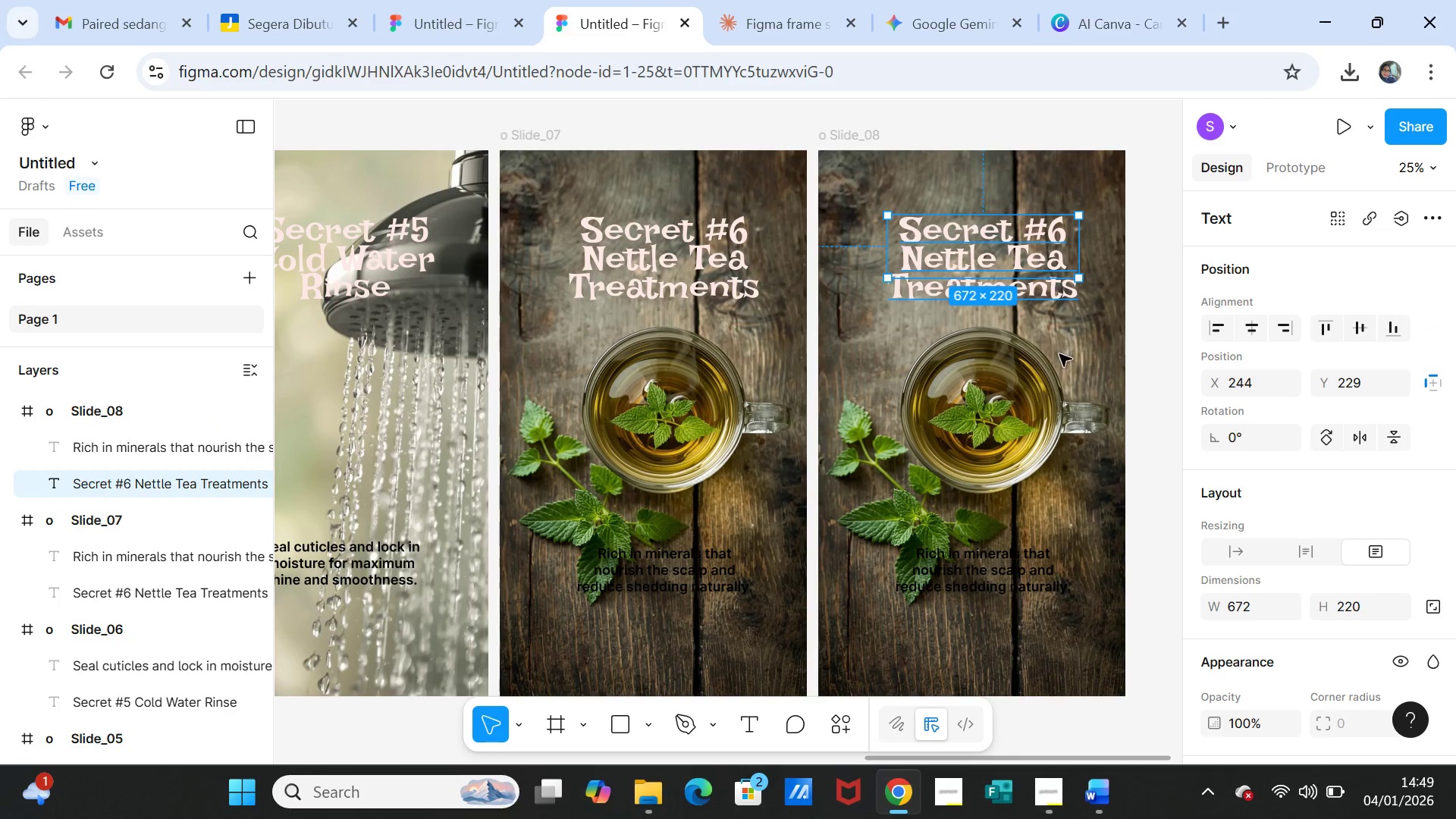 
left_click([1094, 384])
 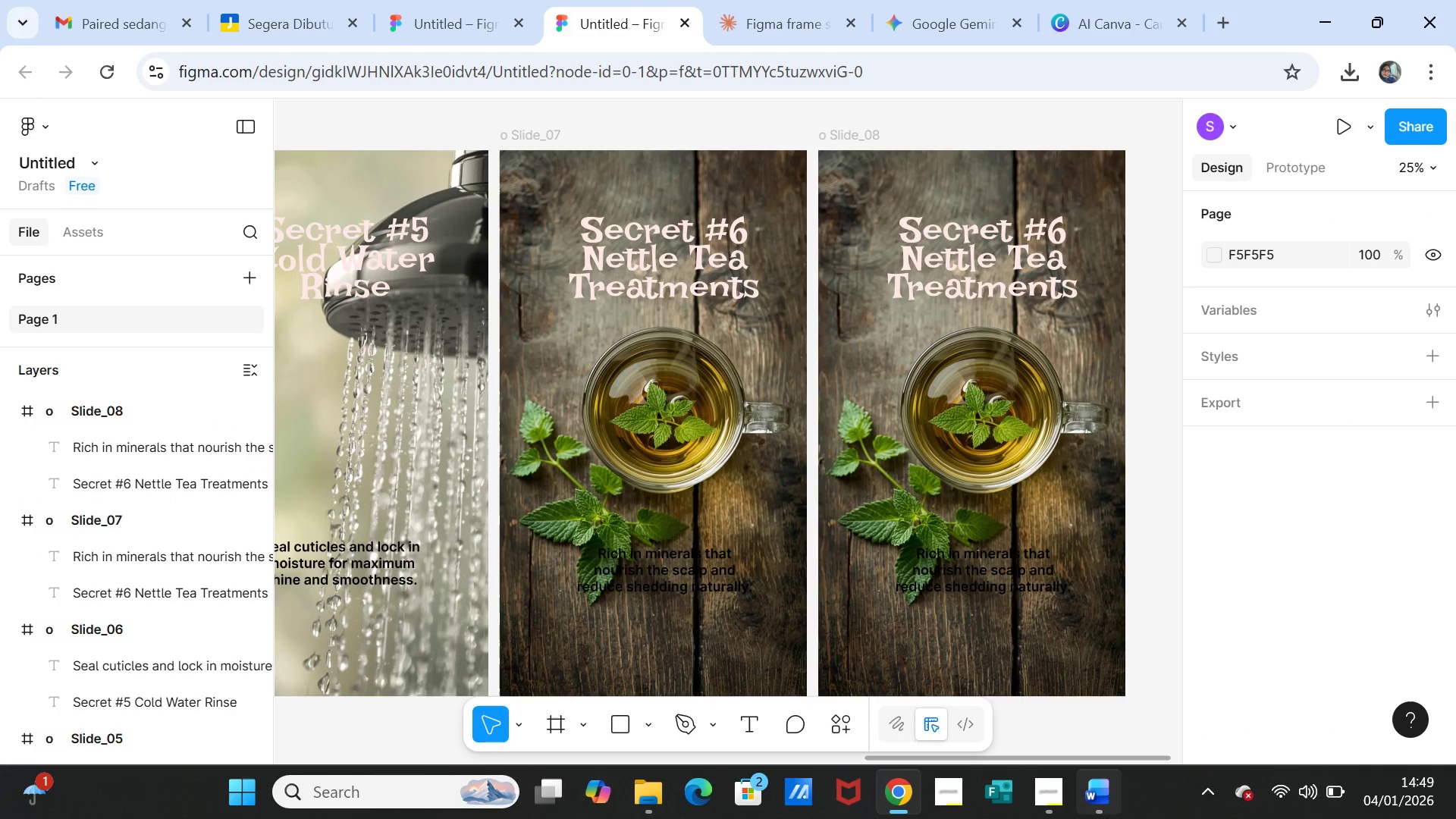 
left_click([1106, 802])
 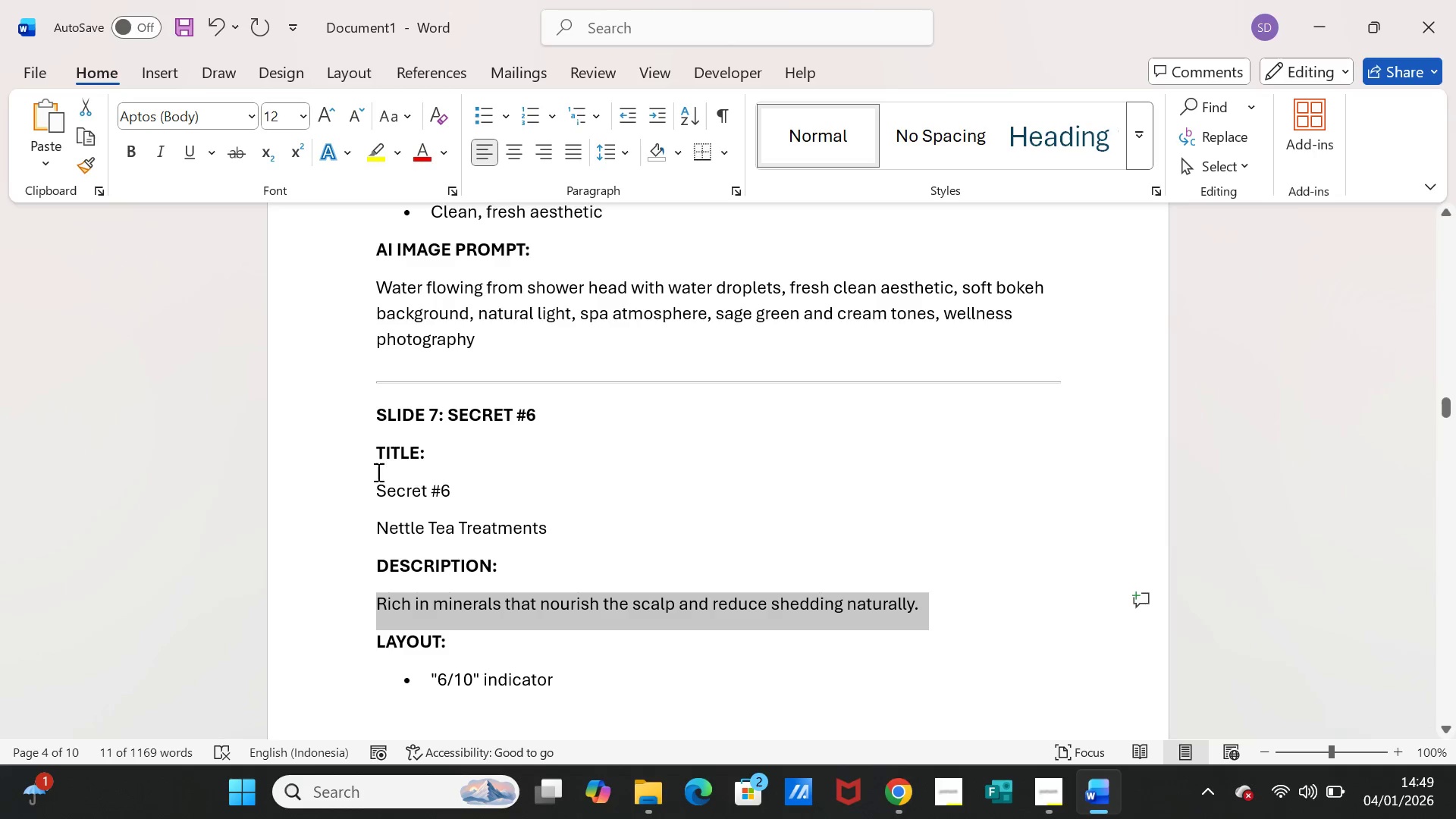 
left_click_drag(start_coordinate=[375, 479], to_coordinate=[541, 519])
 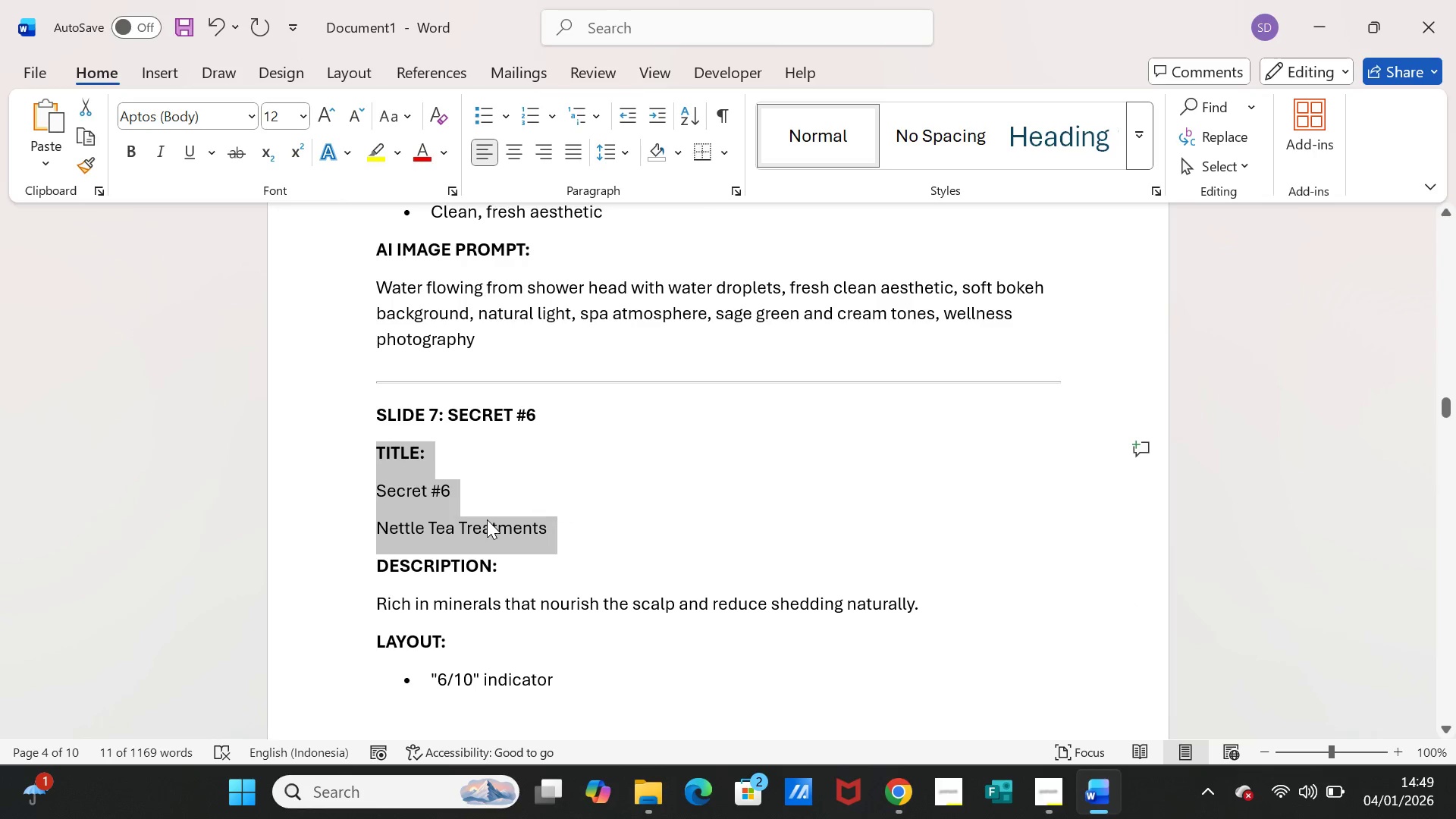 
left_click([487, 519])
 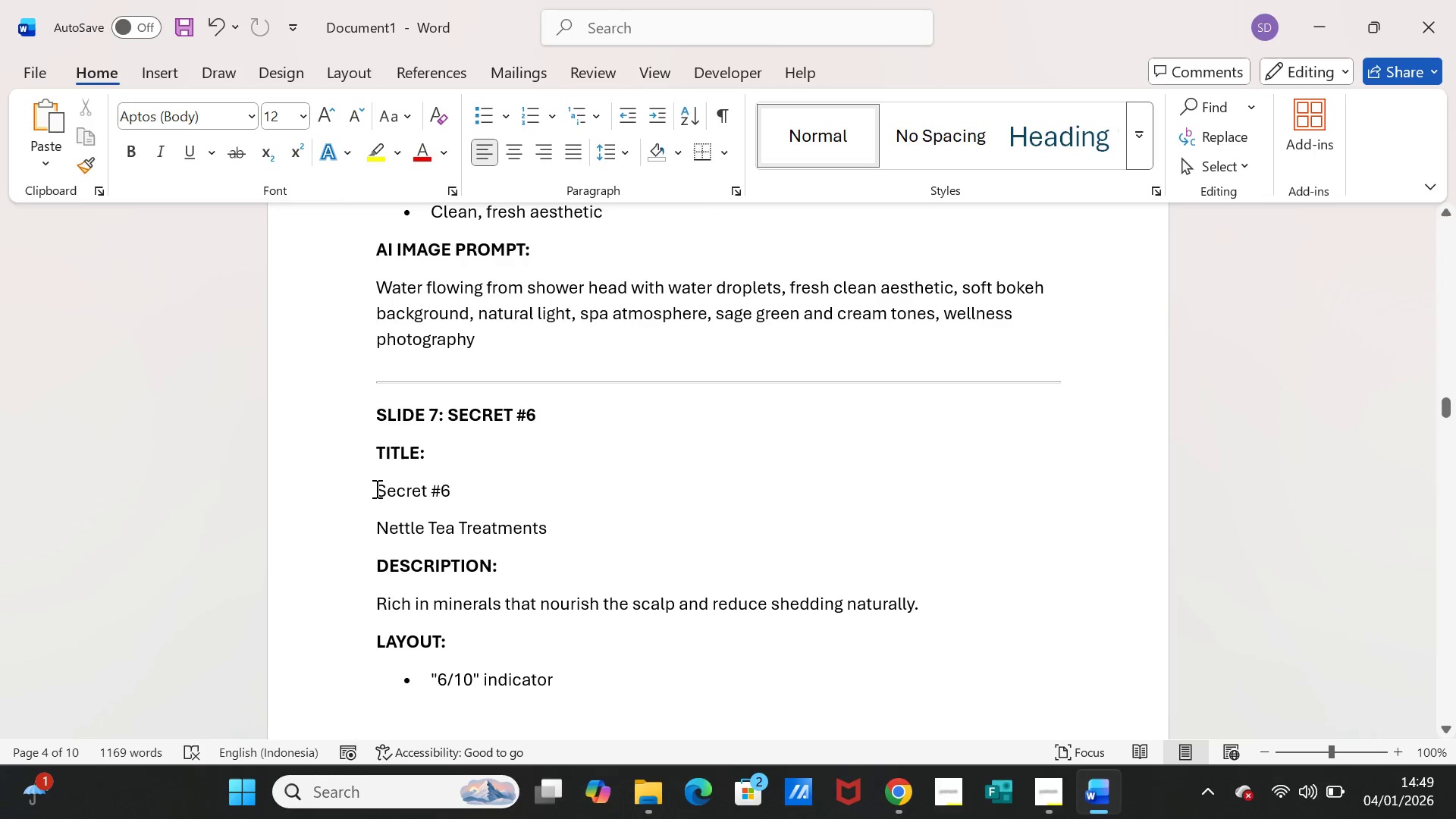 
left_click_drag(start_coordinate=[375, 488], to_coordinate=[480, 513])
 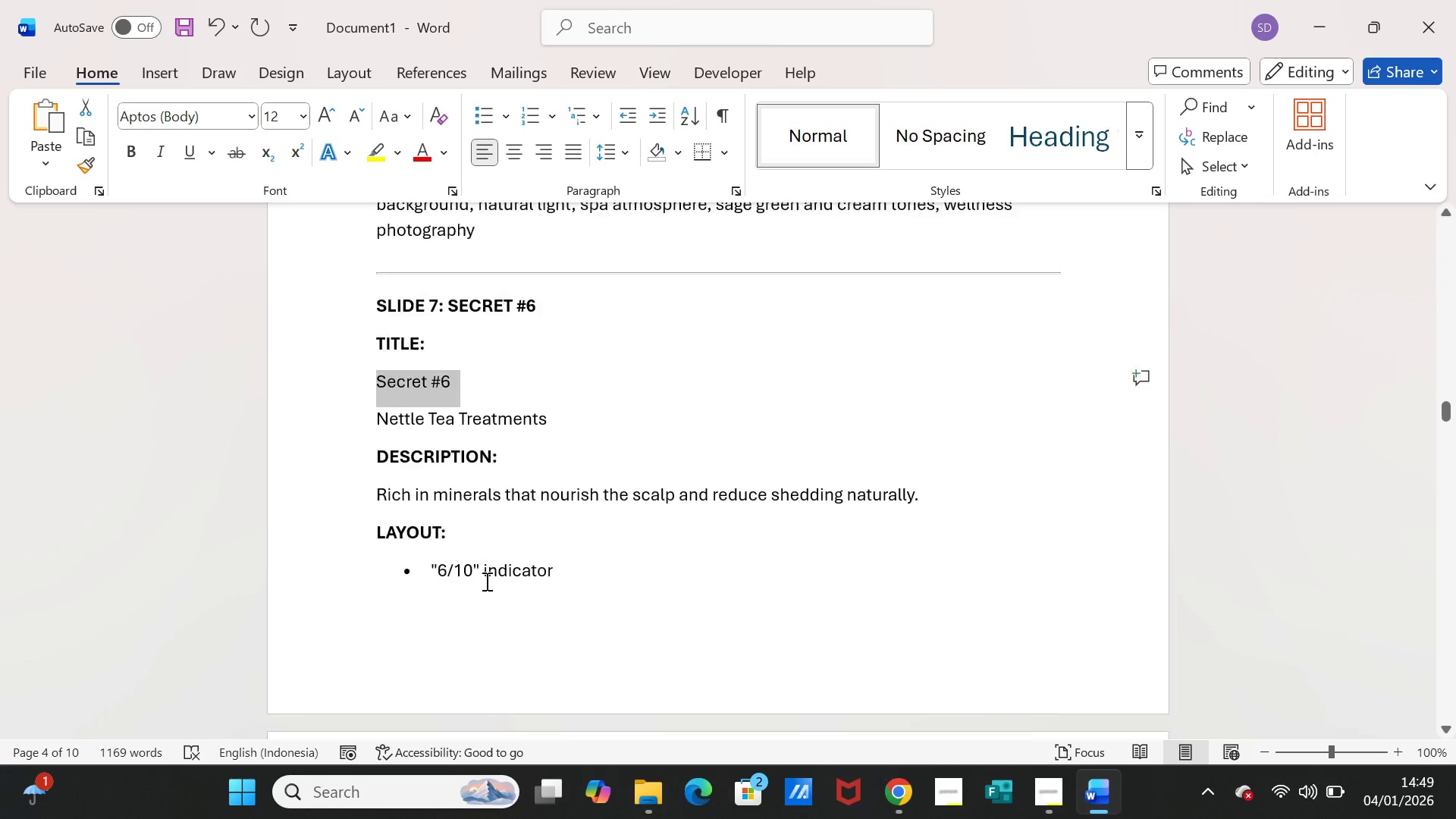 
scroll: coordinate [477, 581], scroll_direction: down, amount: 15.0
 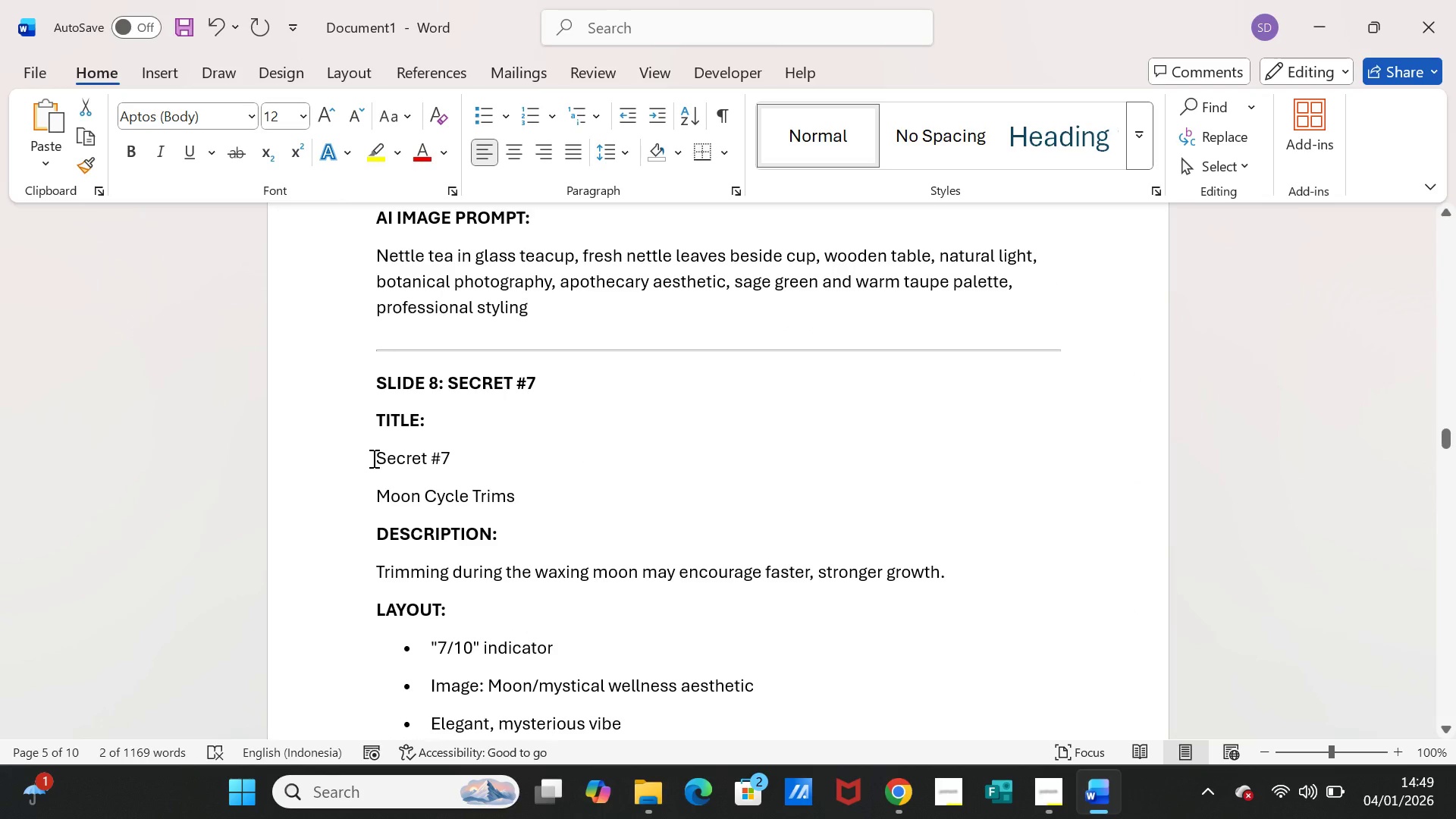 
left_click_drag(start_coordinate=[372, 458], to_coordinate=[496, 485])
 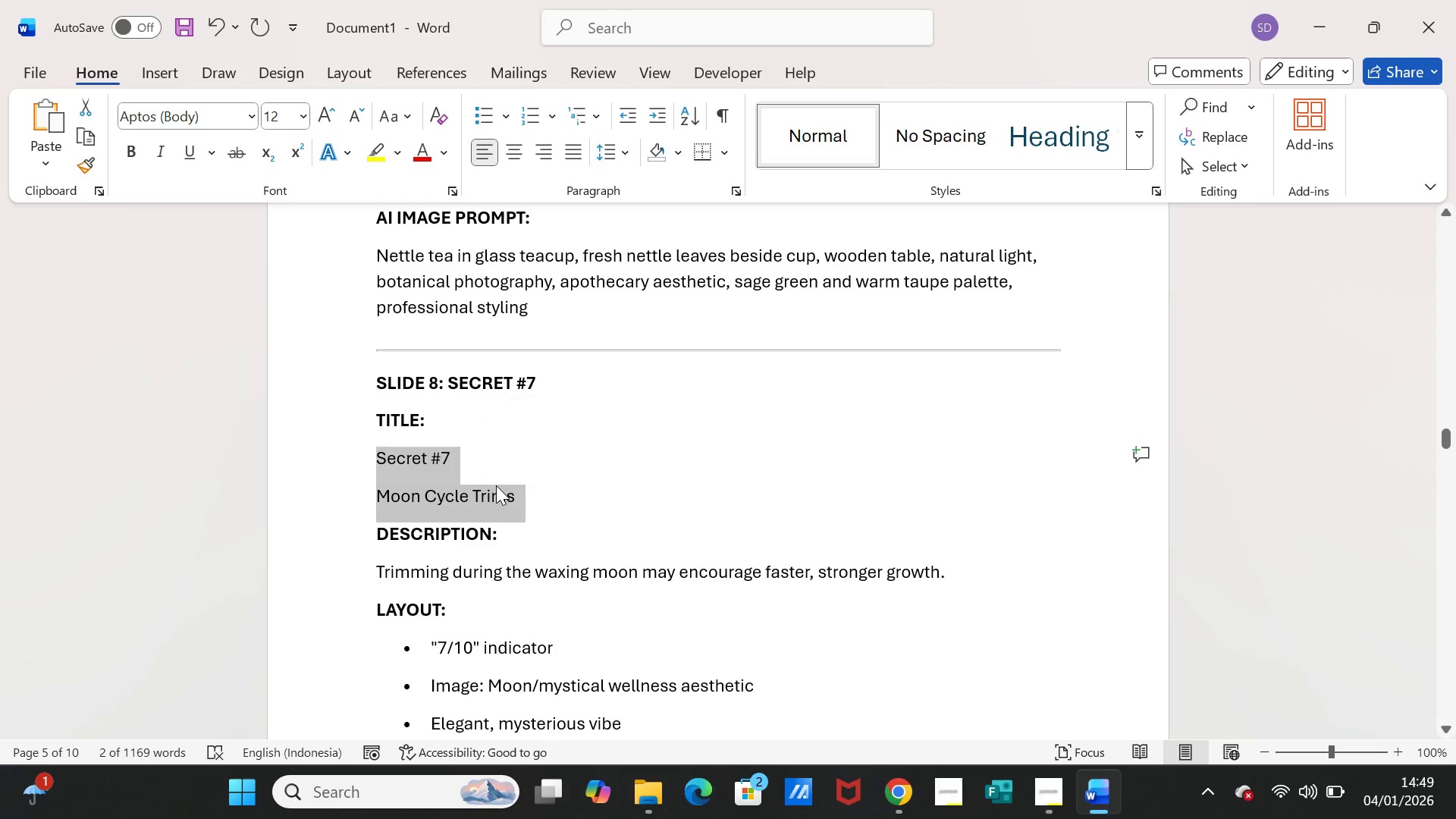 
key(Control+C)
 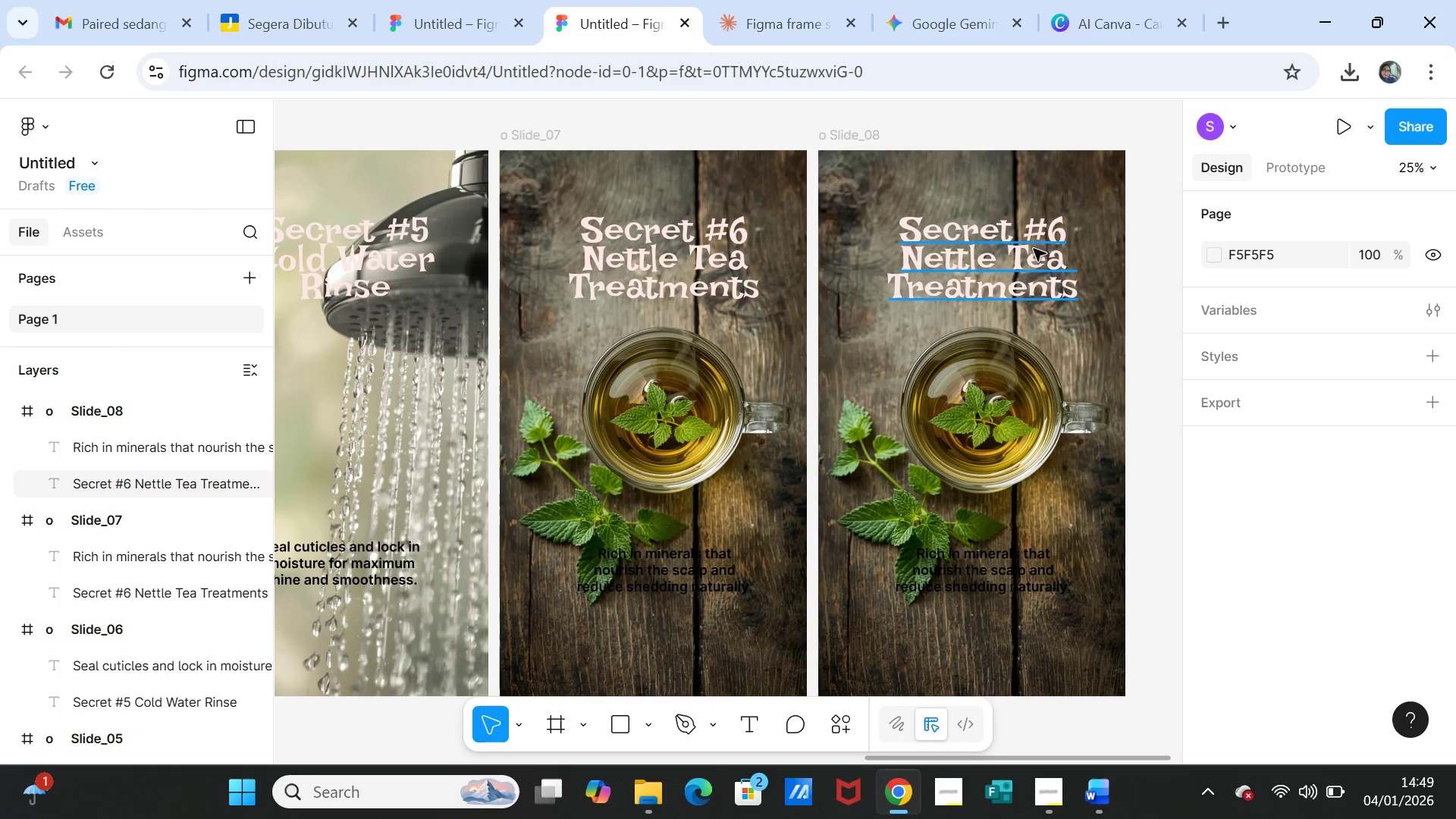 
double_click([1020, 231])
 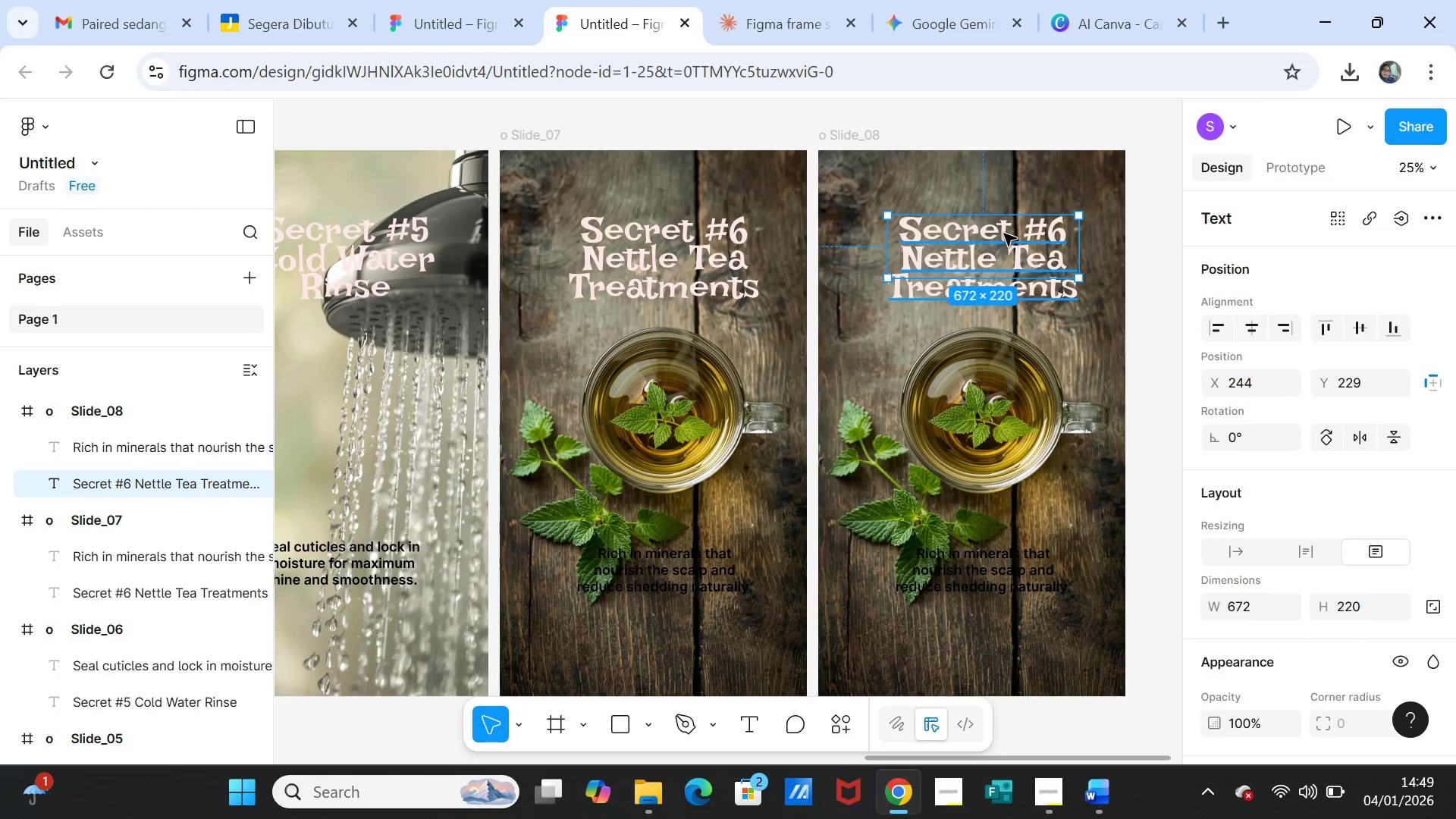 
double_click([1004, 234])
 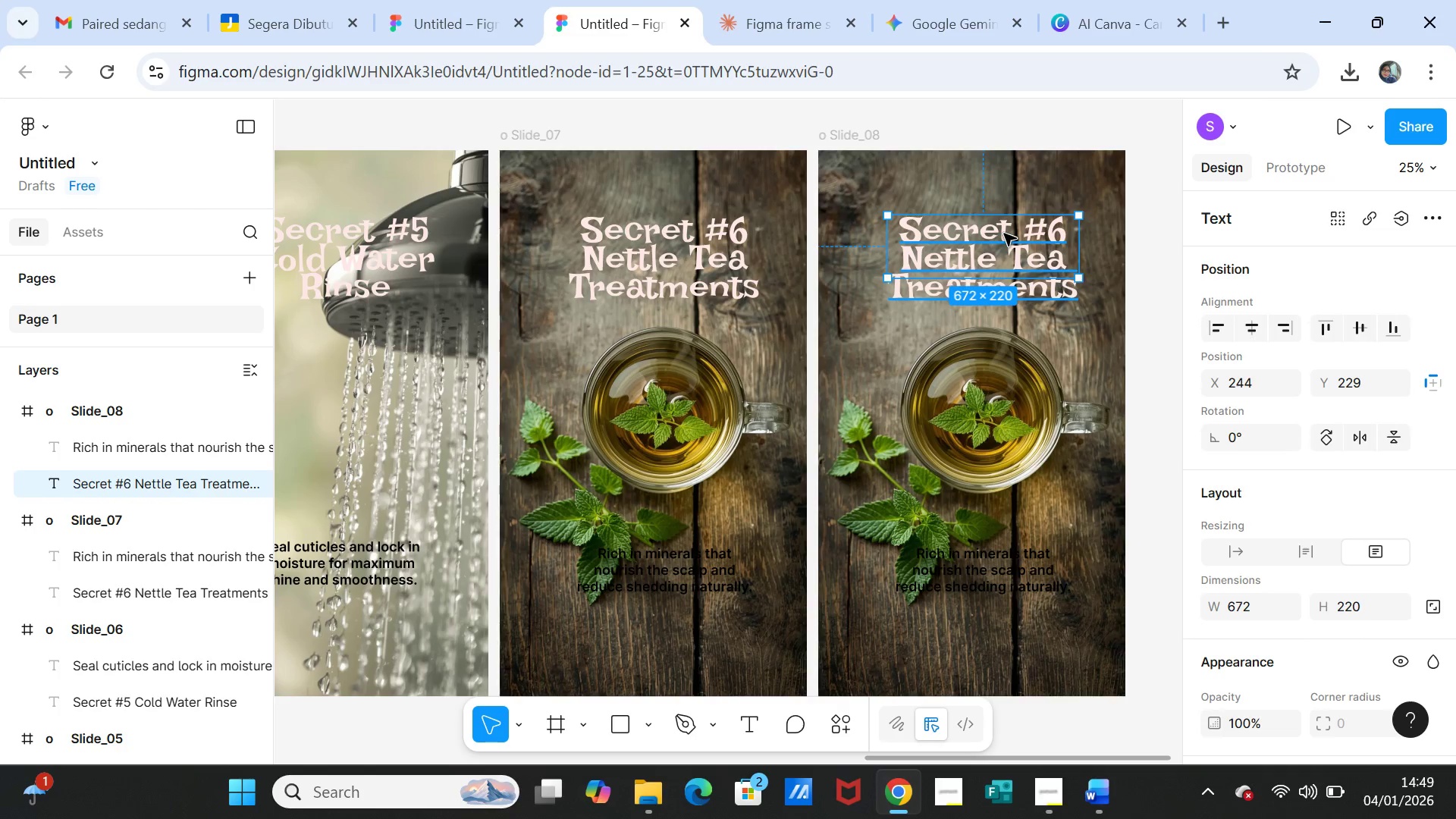 
triple_click([1004, 234])
 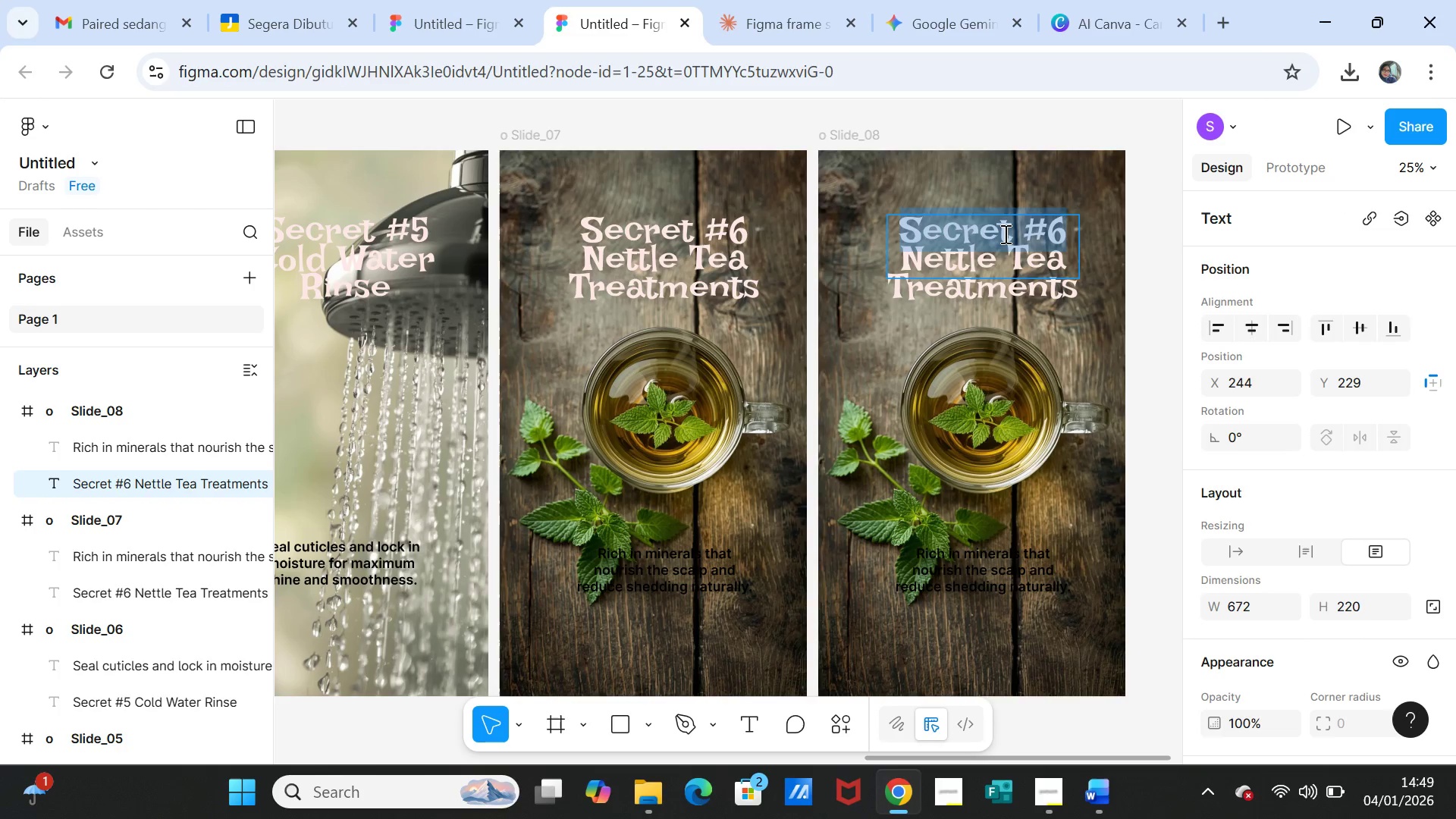 
double_click([1004, 234])
 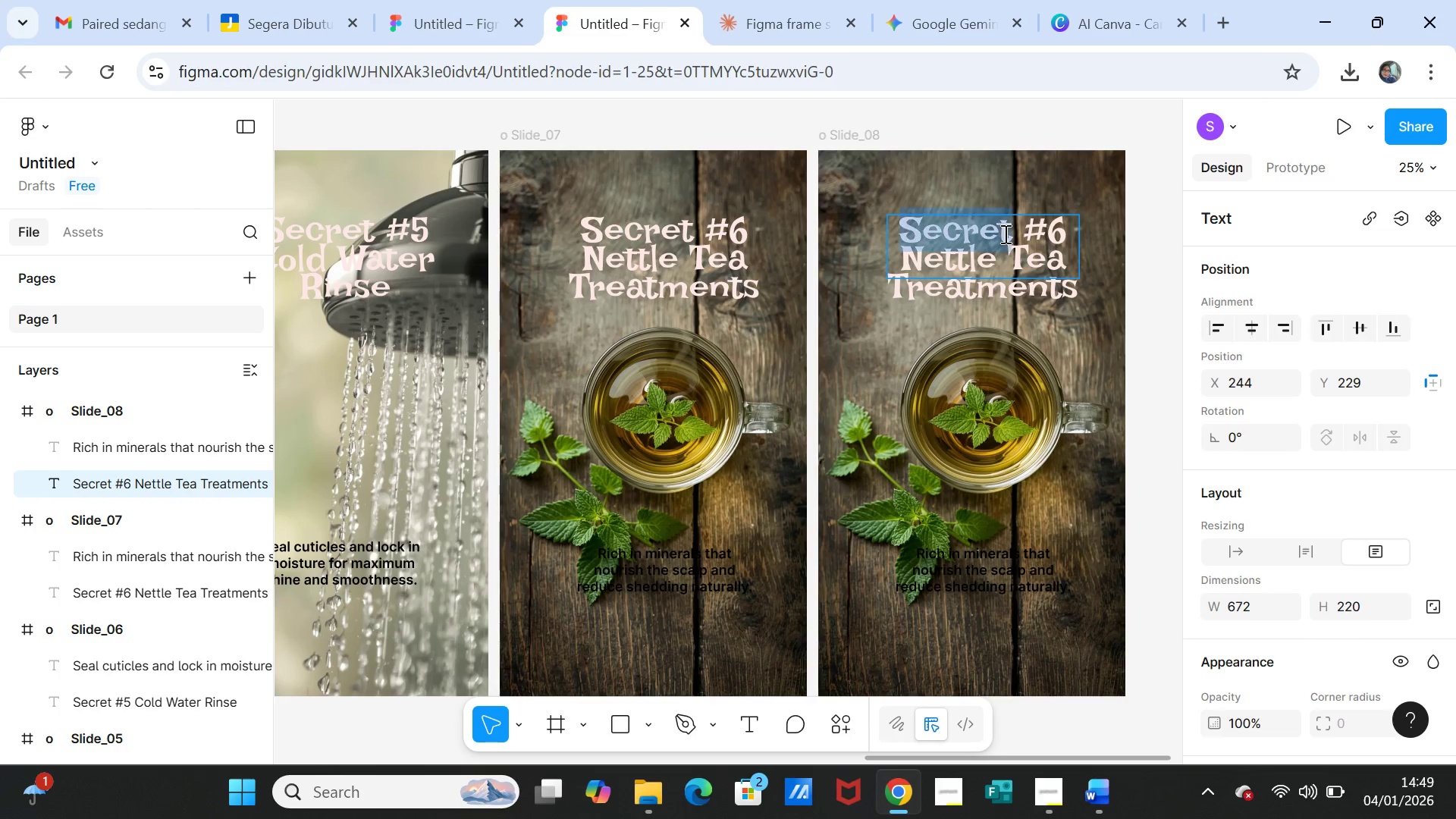 
triple_click([1004, 234])
 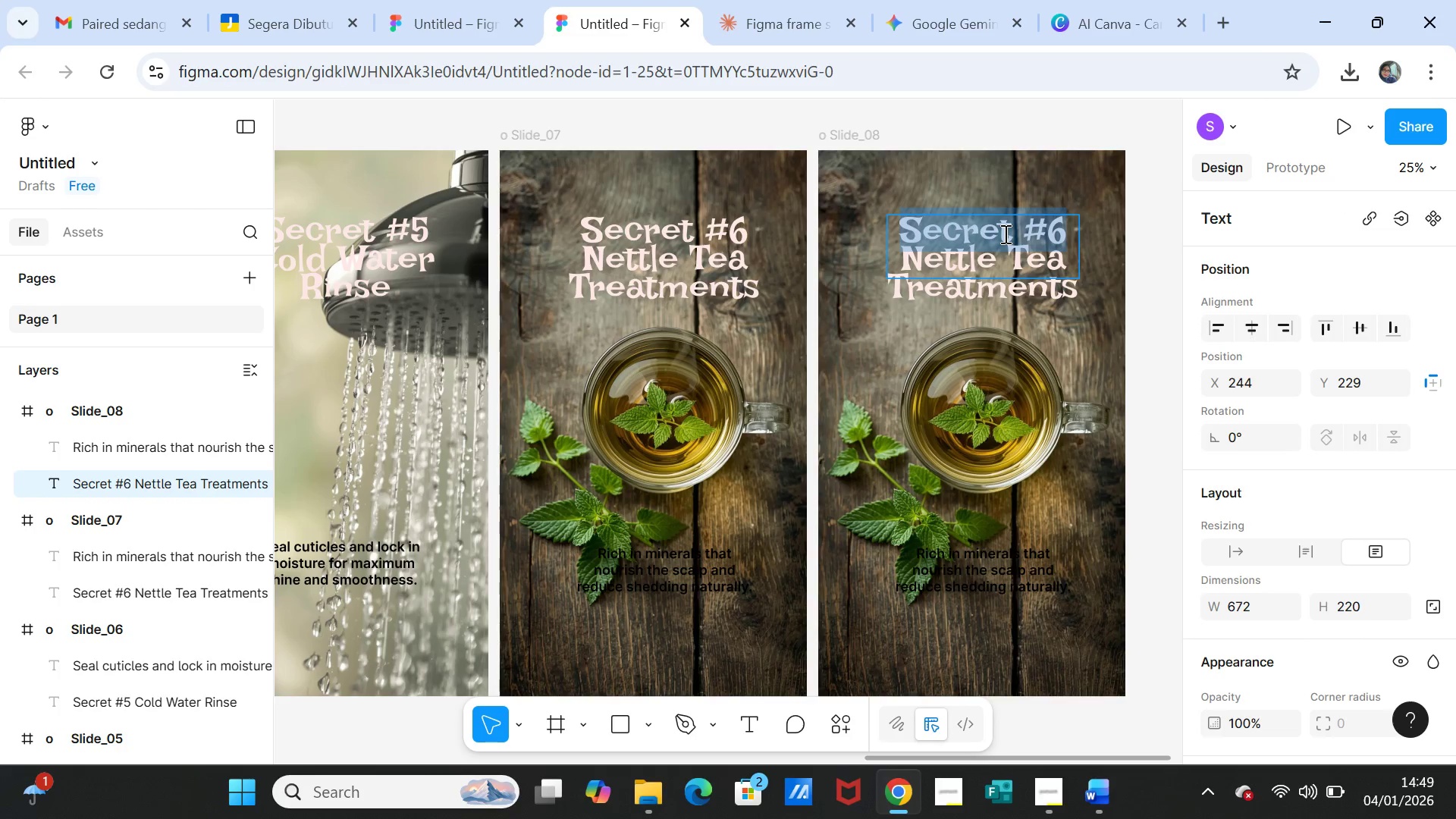 
key(Shift+ArrowDown)
 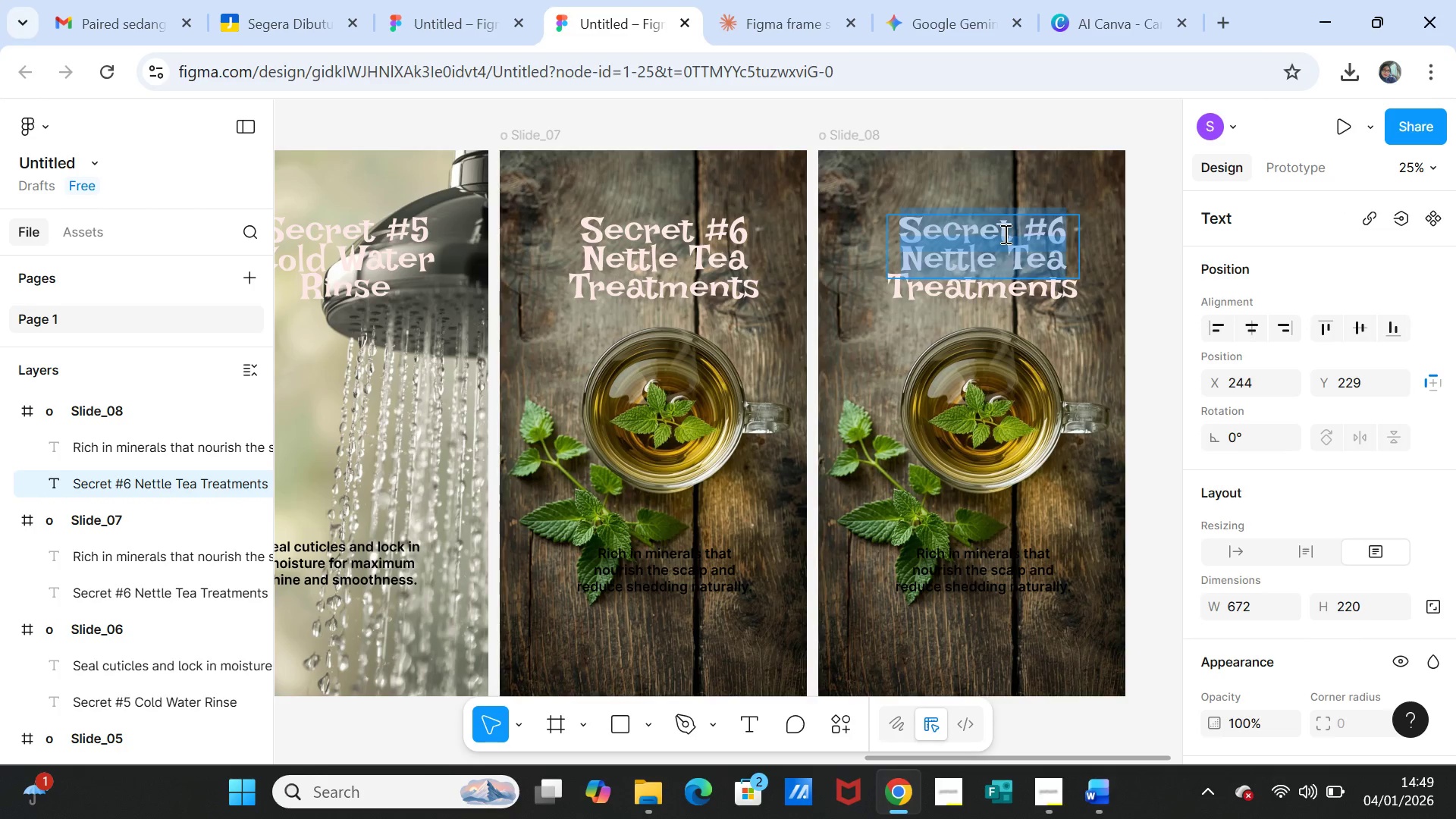 
key(Shift+ArrowDown)
 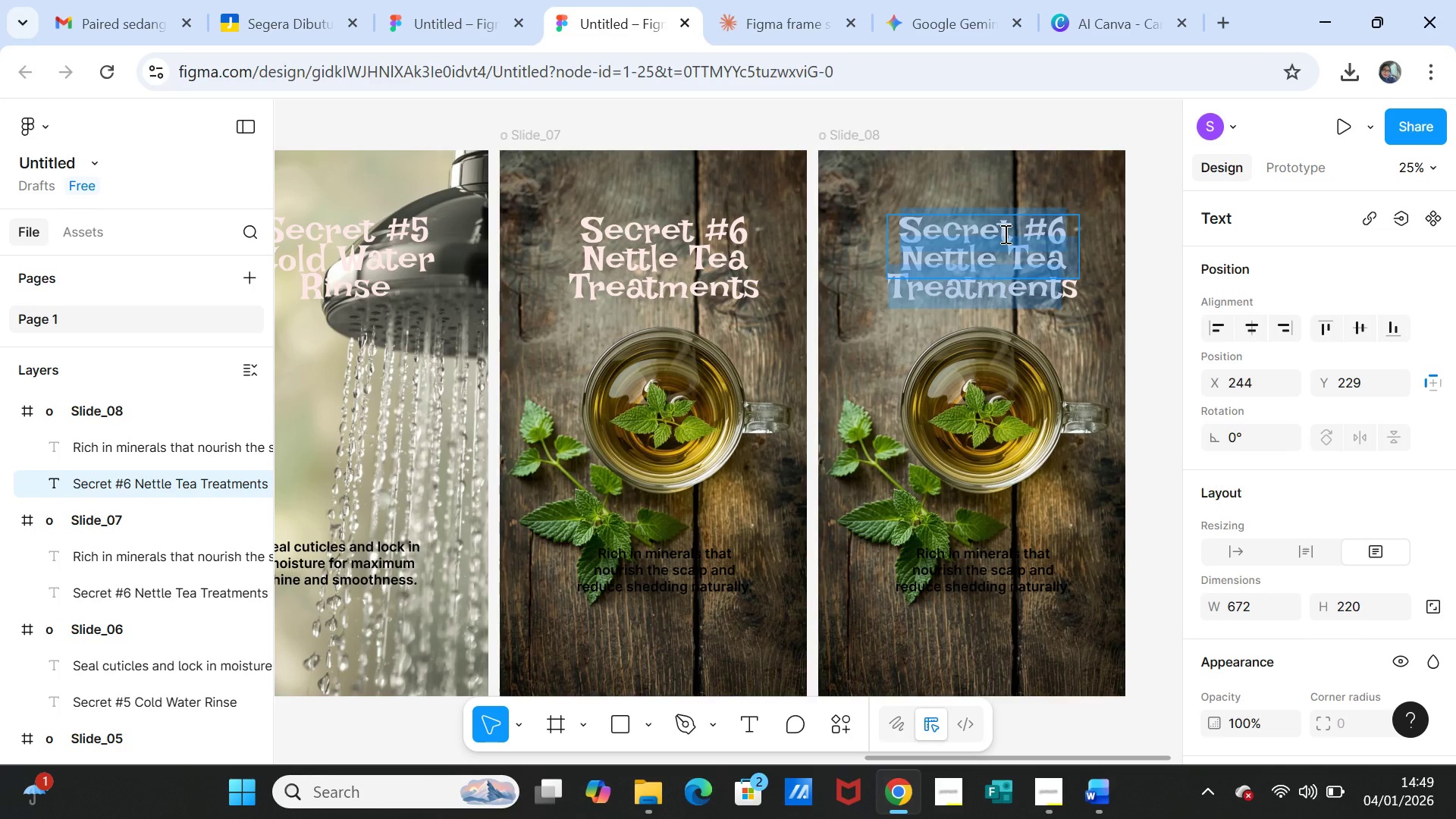 
key(Control+V)
 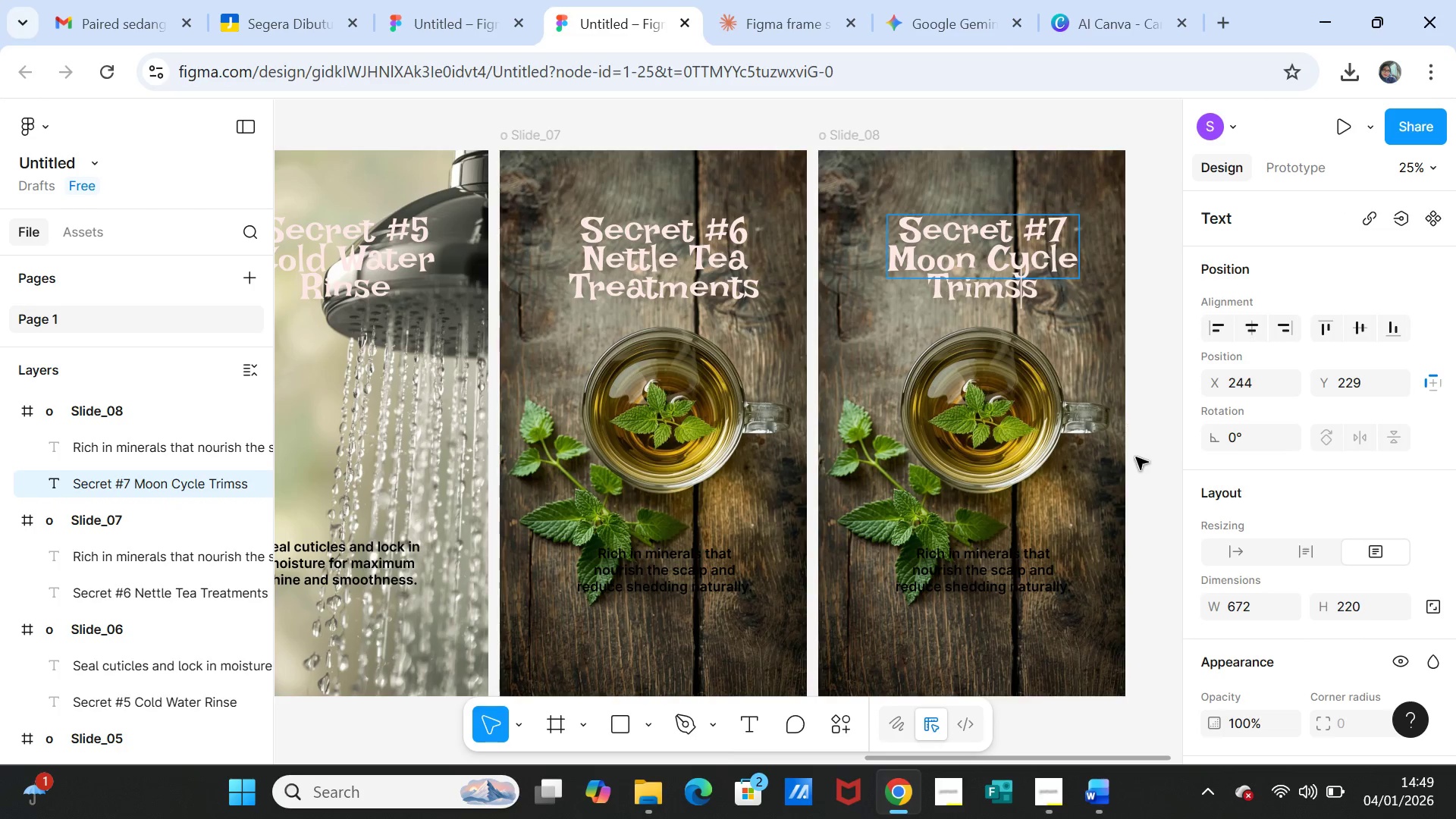 
left_click([1136, 468])
 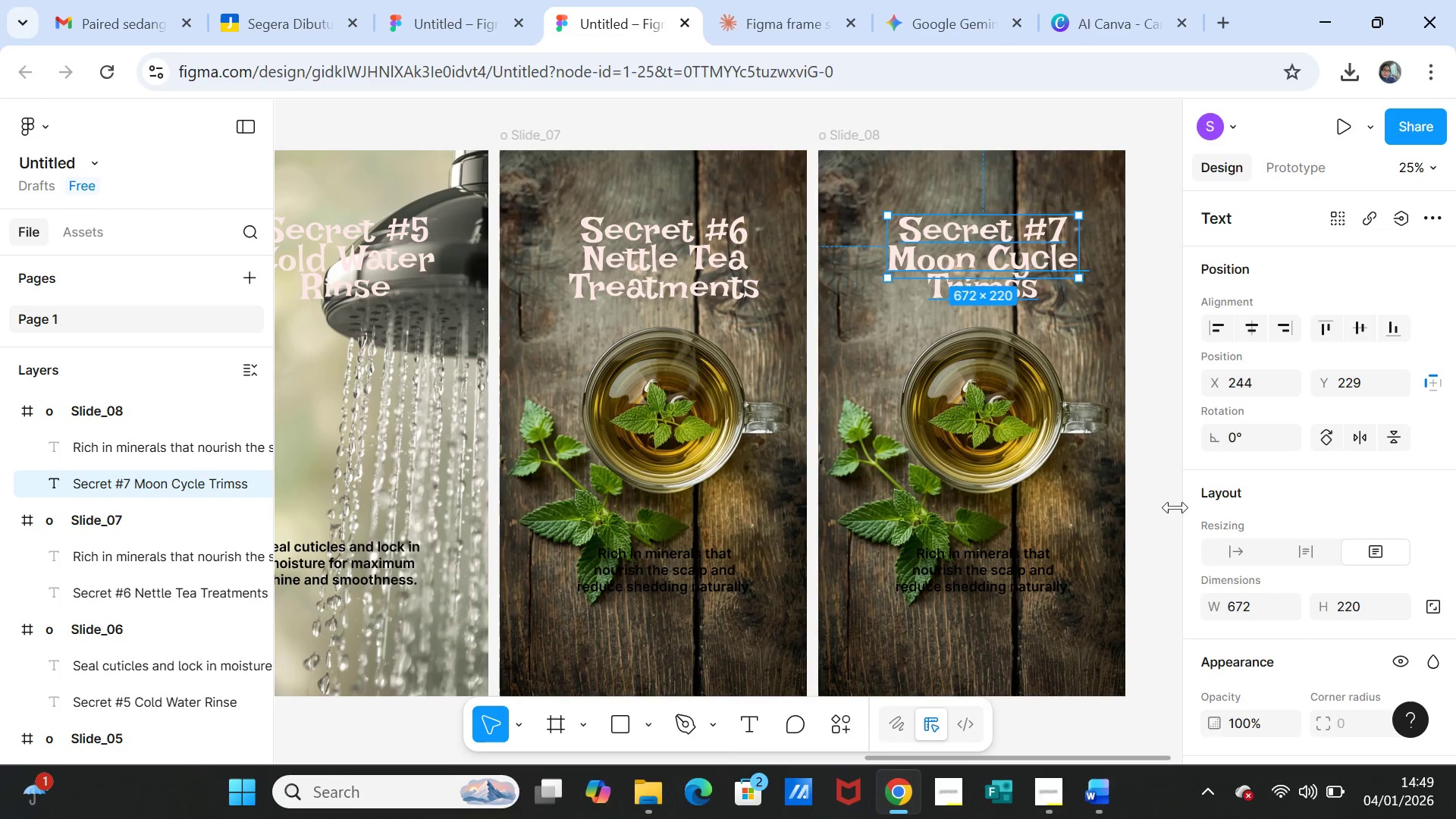 
left_click([1175, 508])
 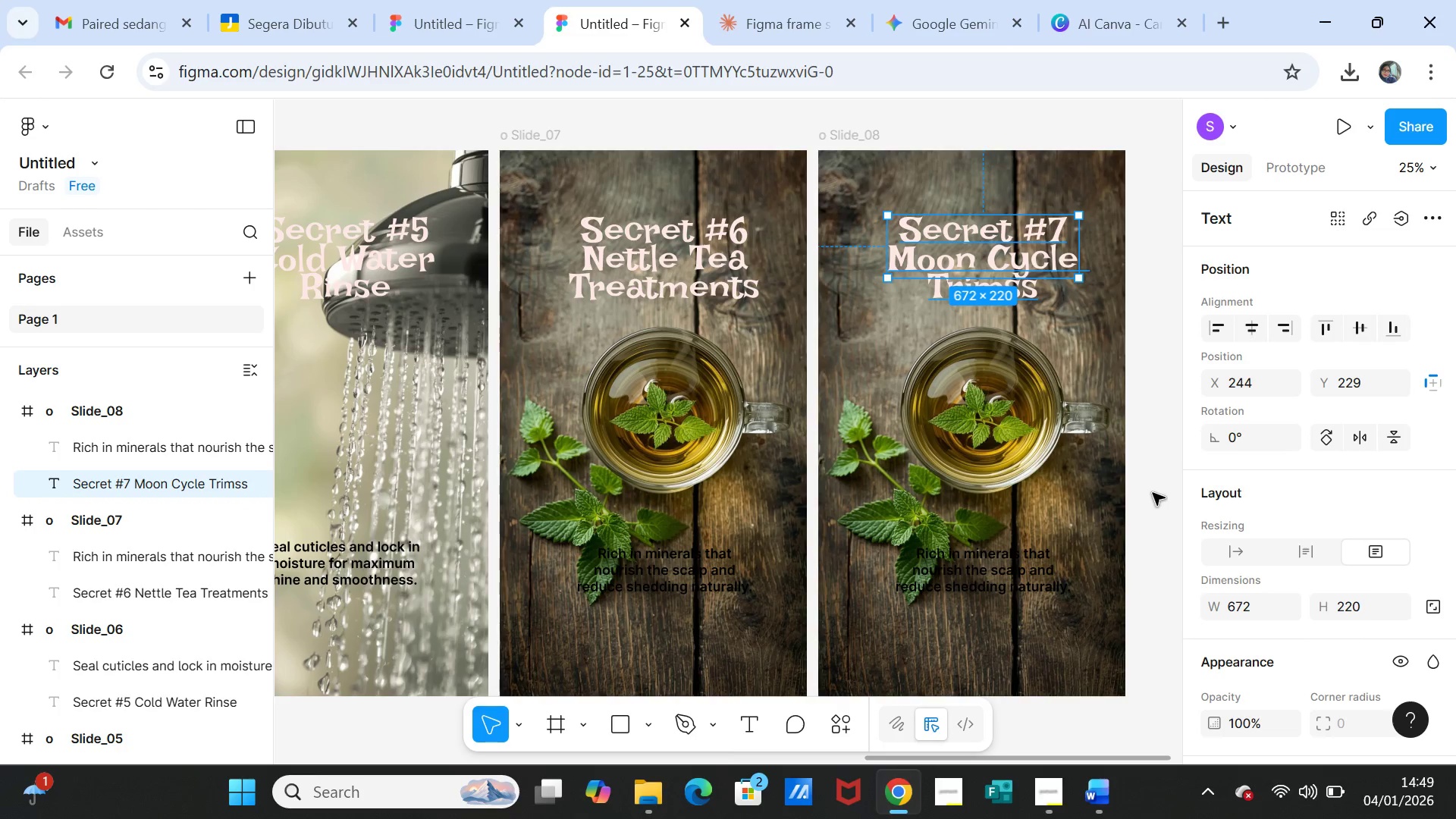 
left_click([1163, 498])
 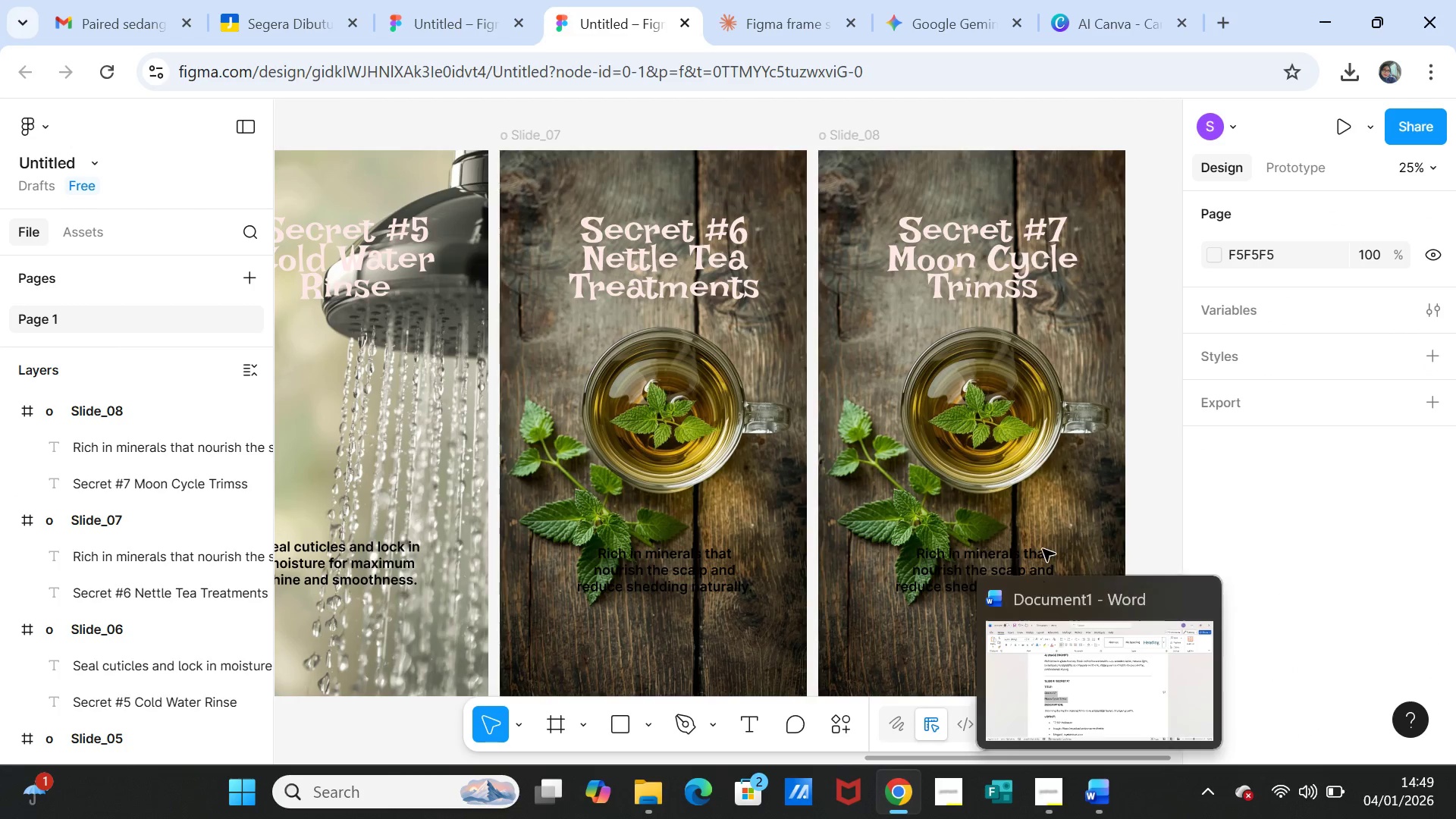 
wait(6.16)
 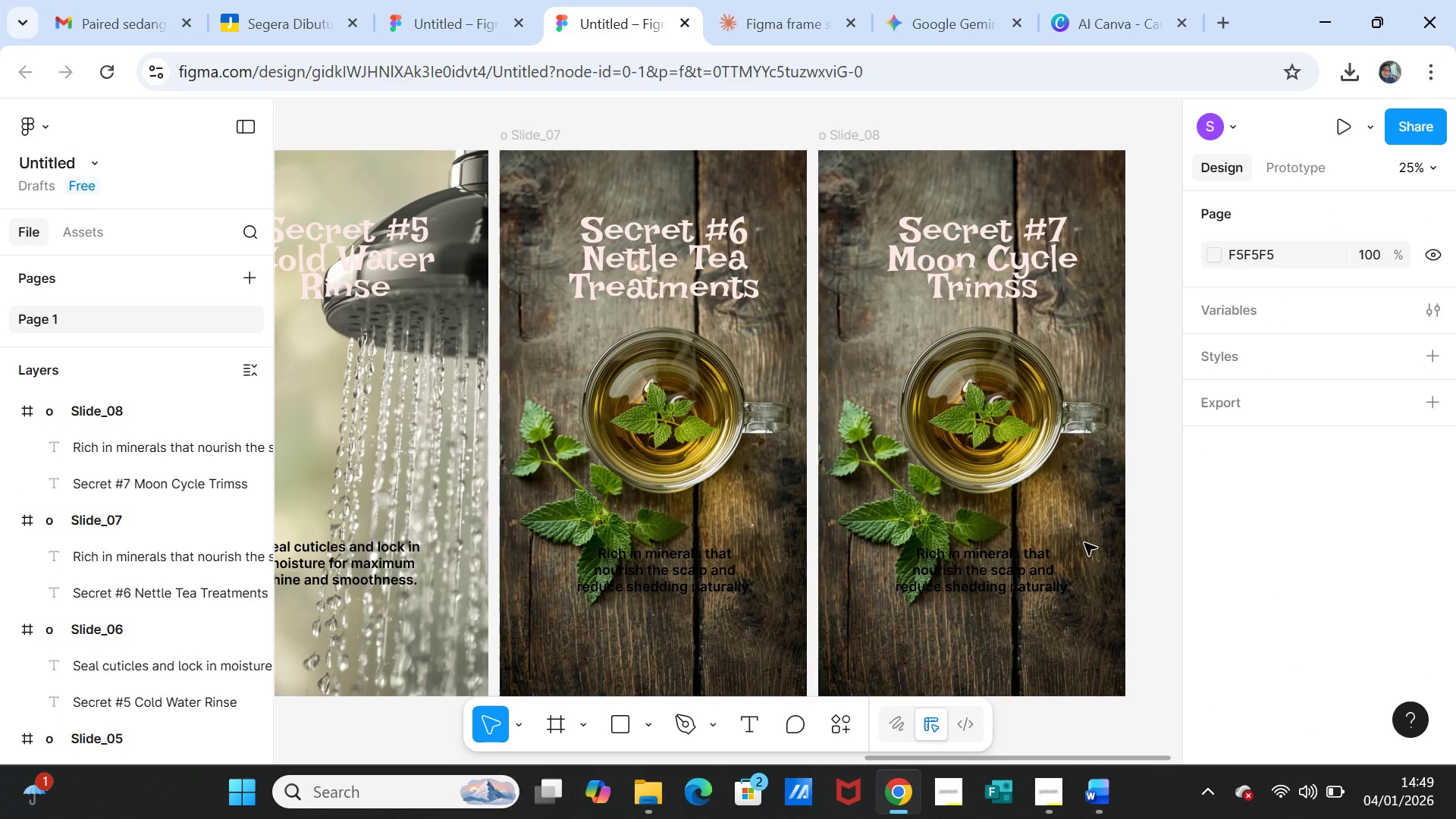 
left_click([1094, 789])
 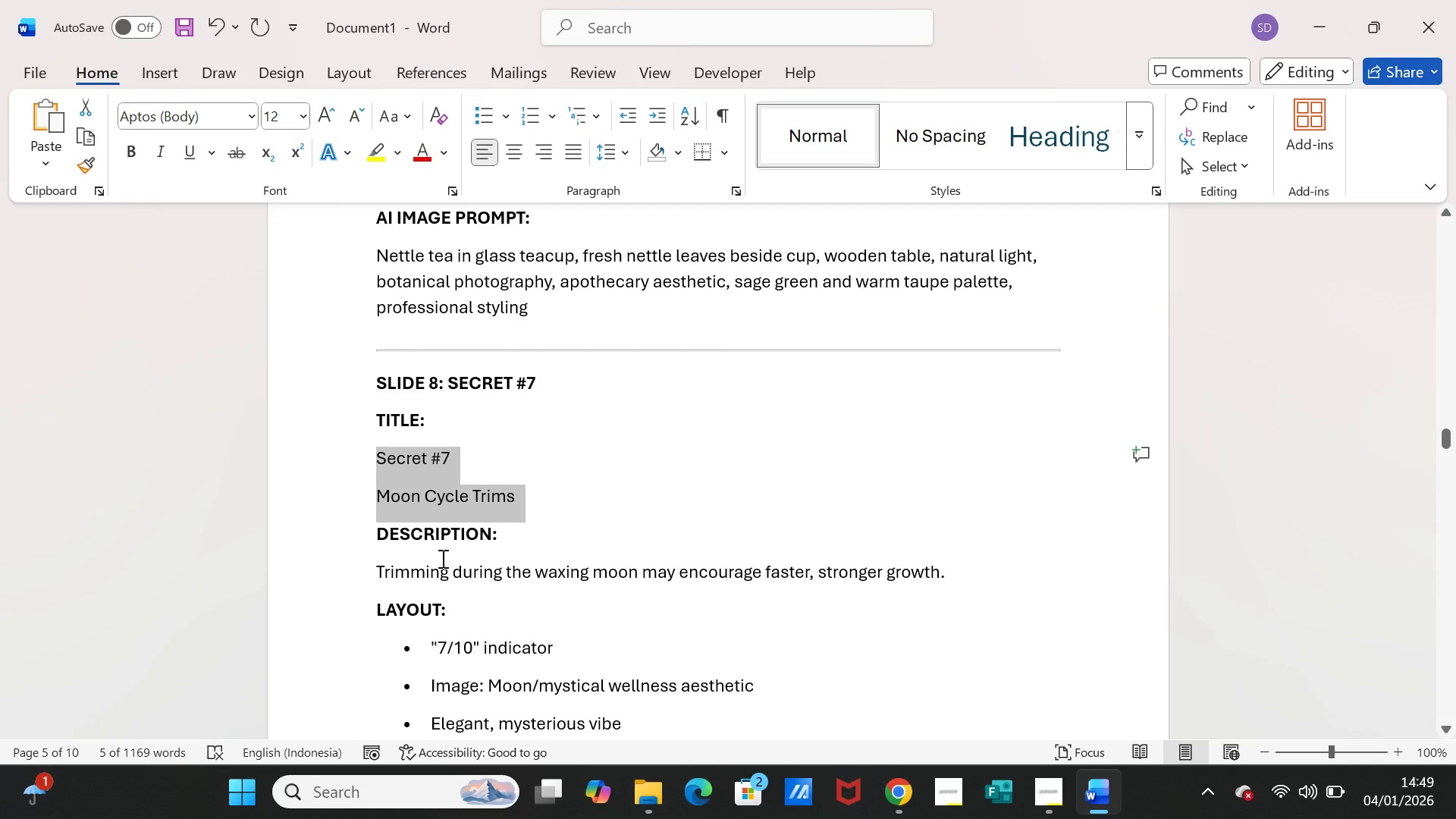 
scroll: coordinate [429, 570], scroll_direction: down, amount: 5.0
 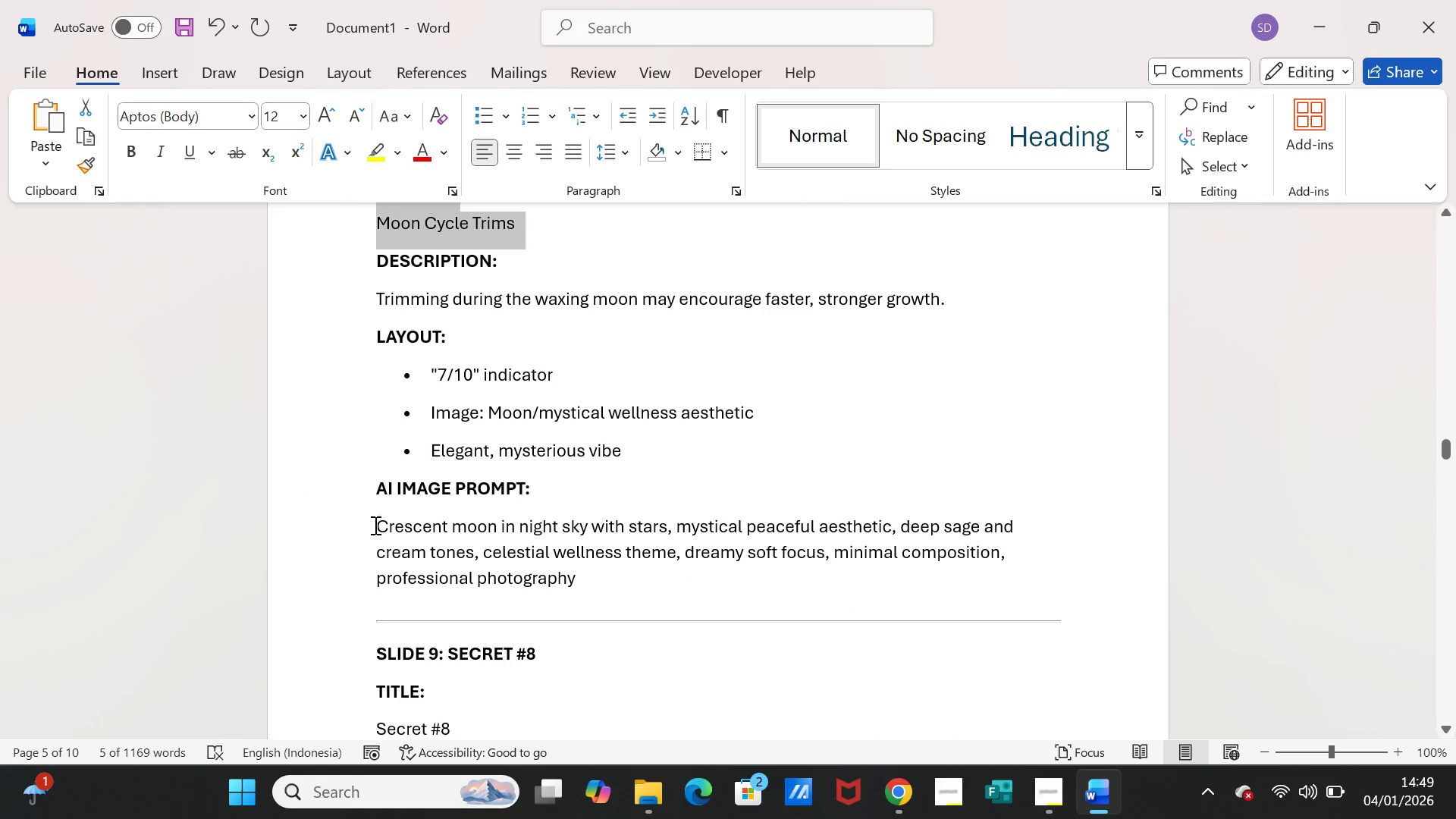 
left_click_drag(start_coordinate=[374, 525], to_coordinate=[574, 567])
 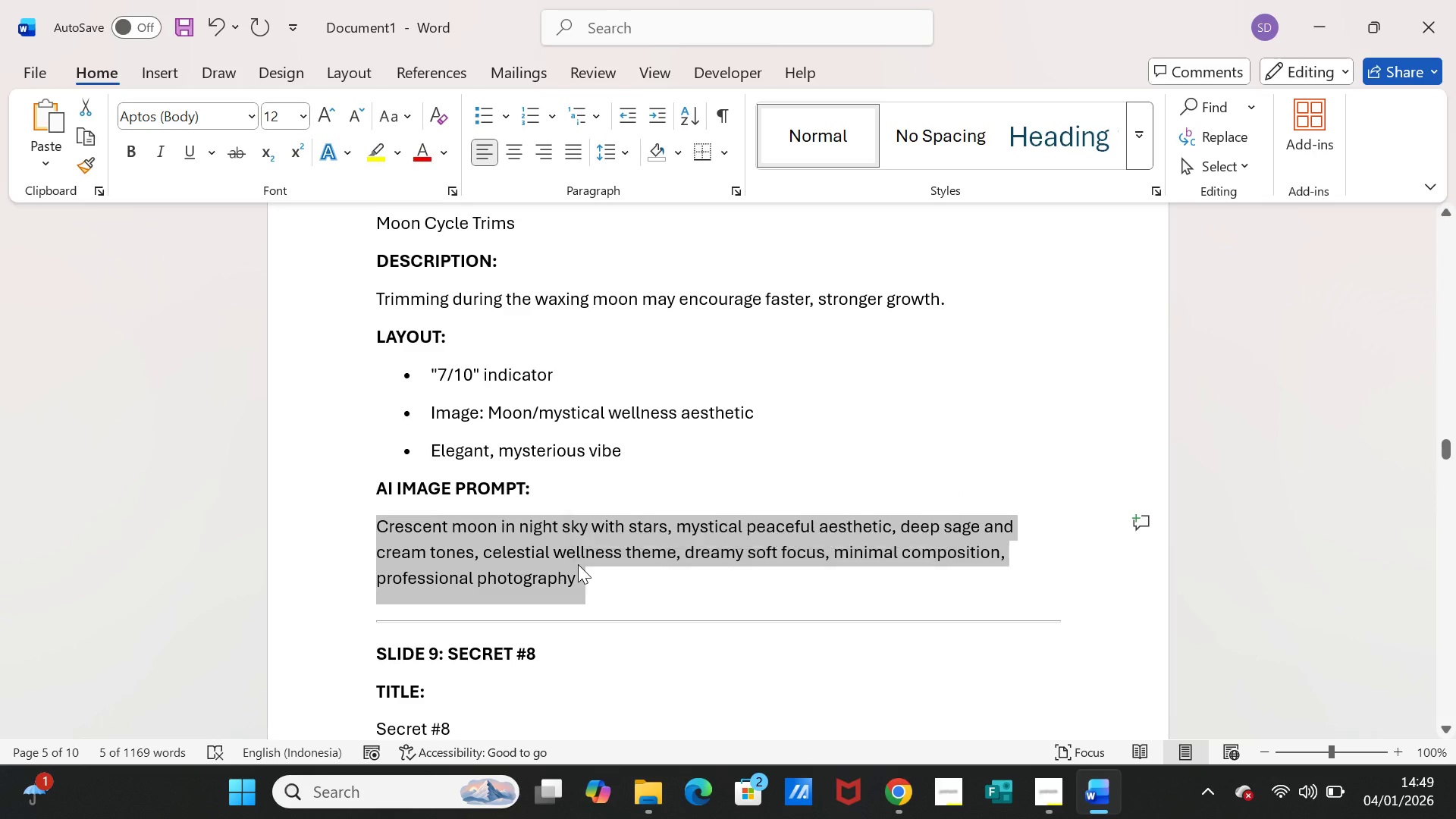 
key(Control+C)
 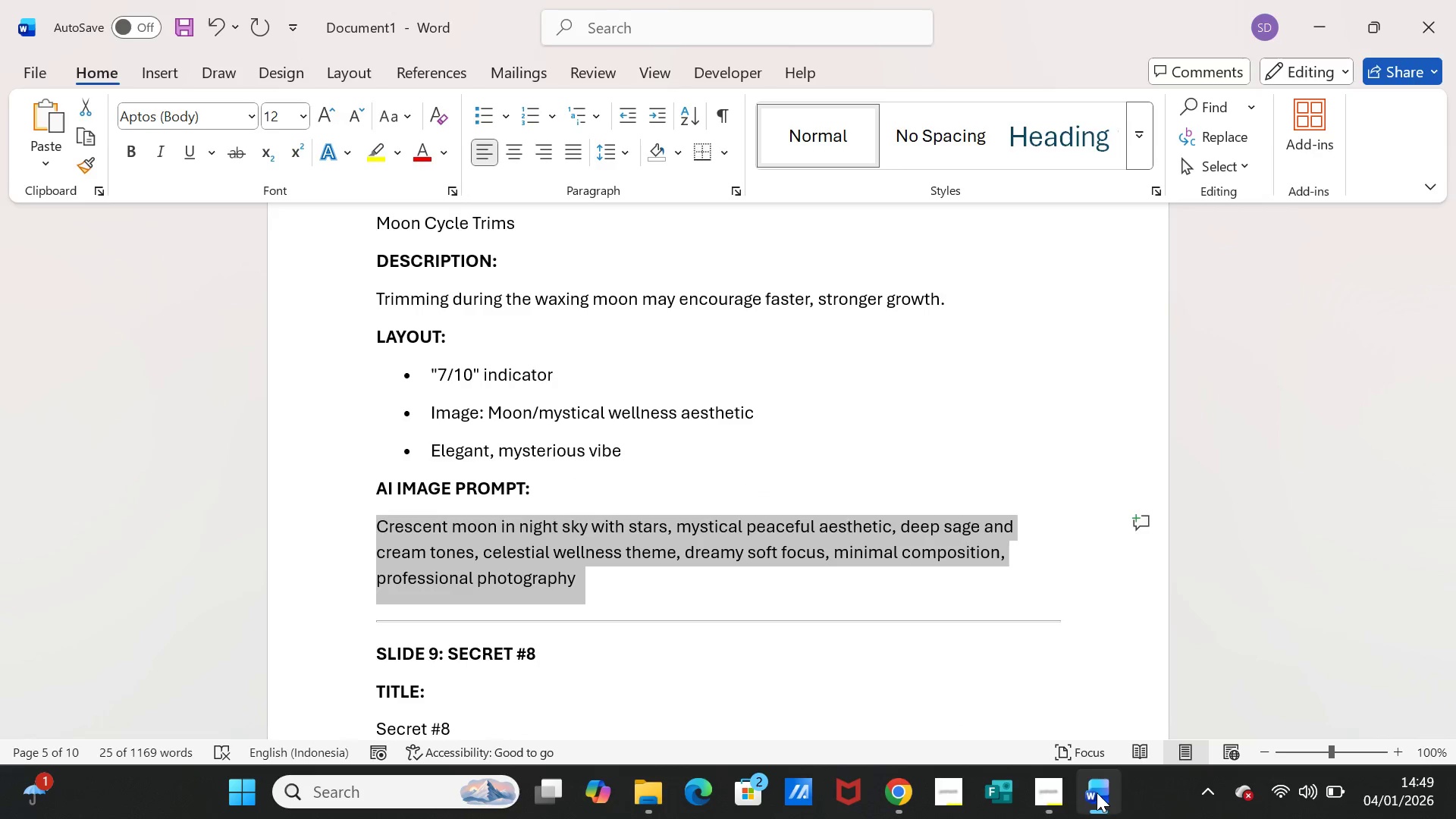 
left_click([1097, 792])
 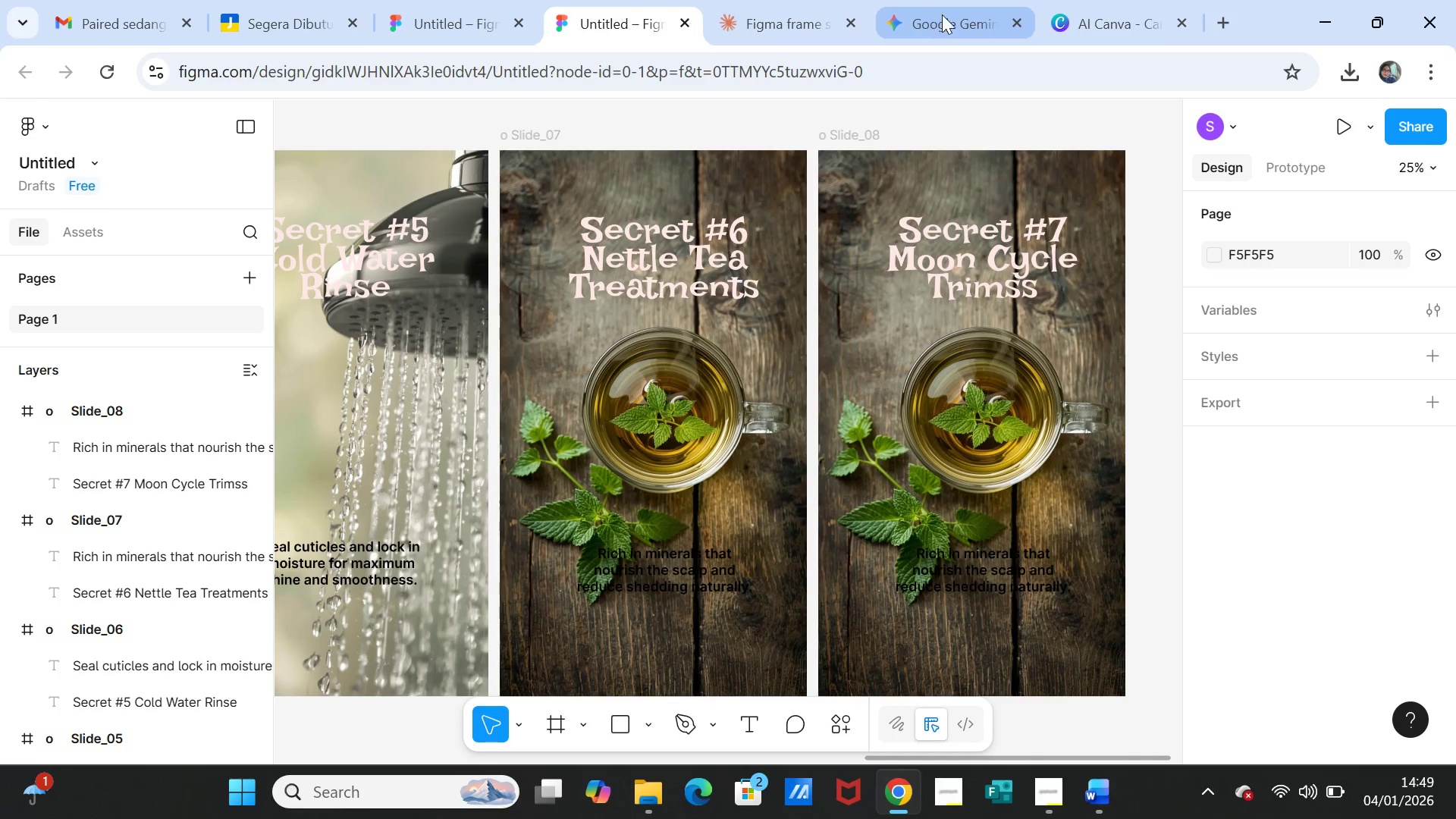 
left_click([1065, 26])
 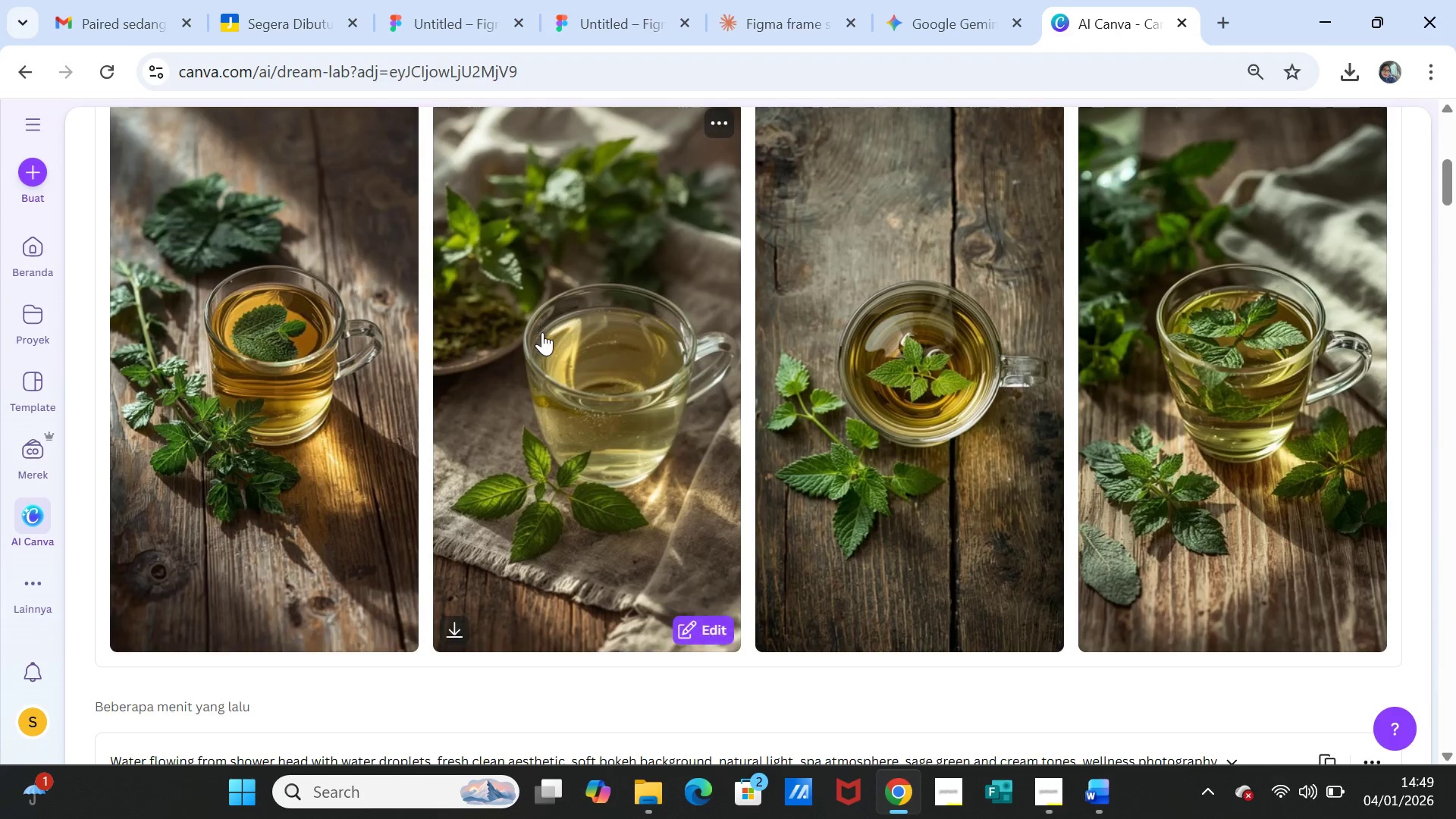 
left_click([538, 309])
 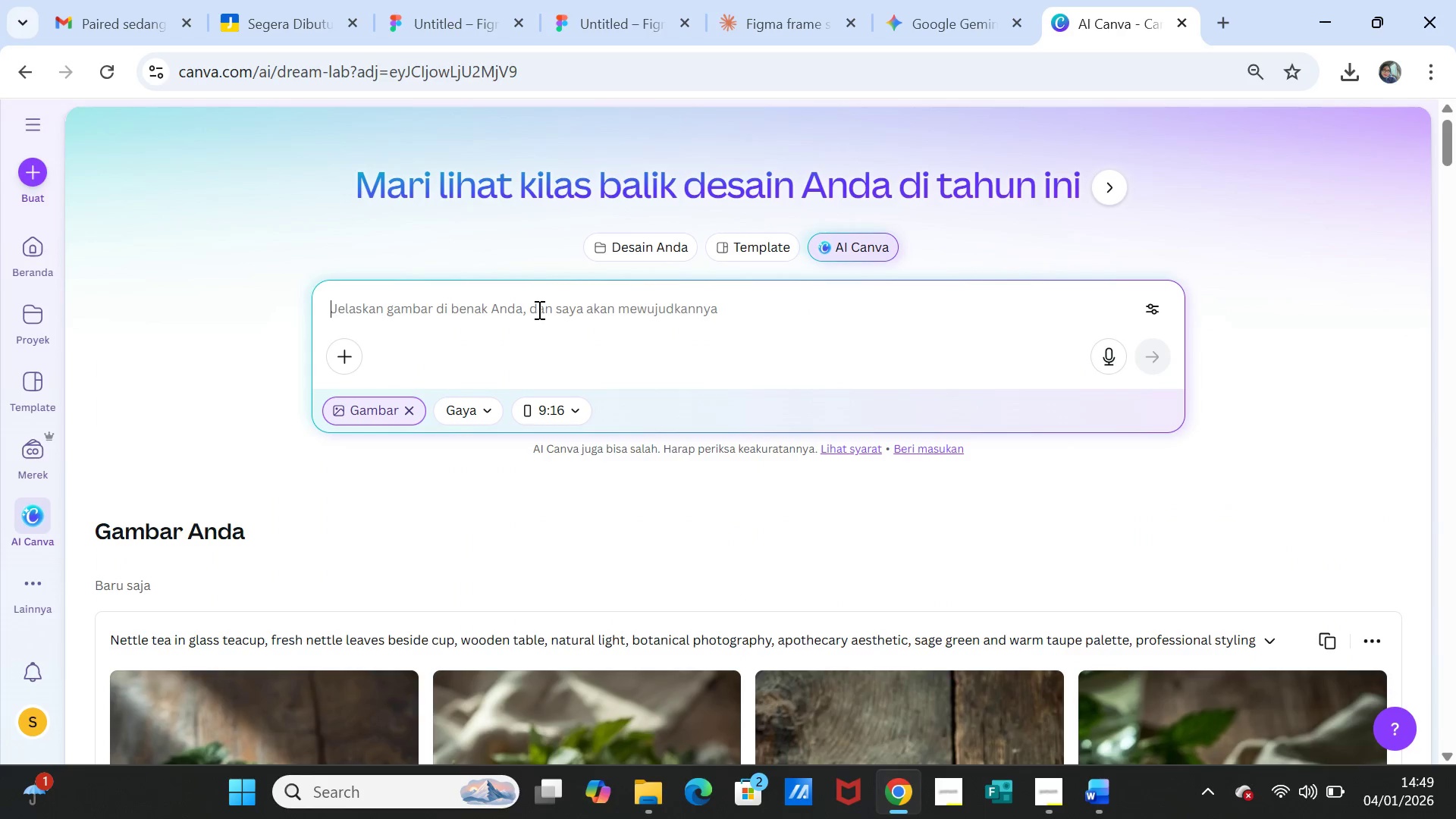 
scroll: coordinate [549, 354], scroll_direction: up, amount: 8.0
 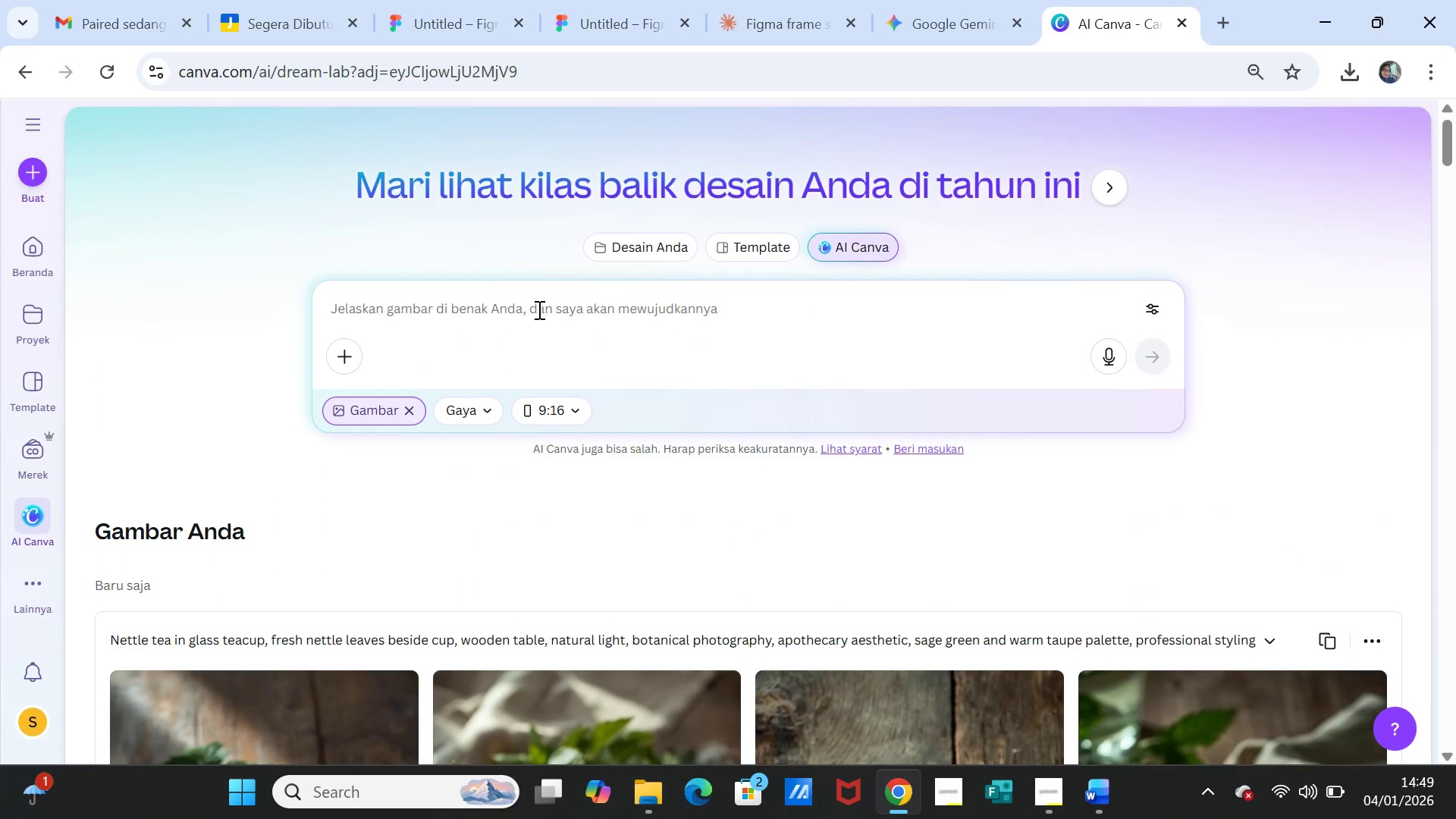 
key(Control+V)
 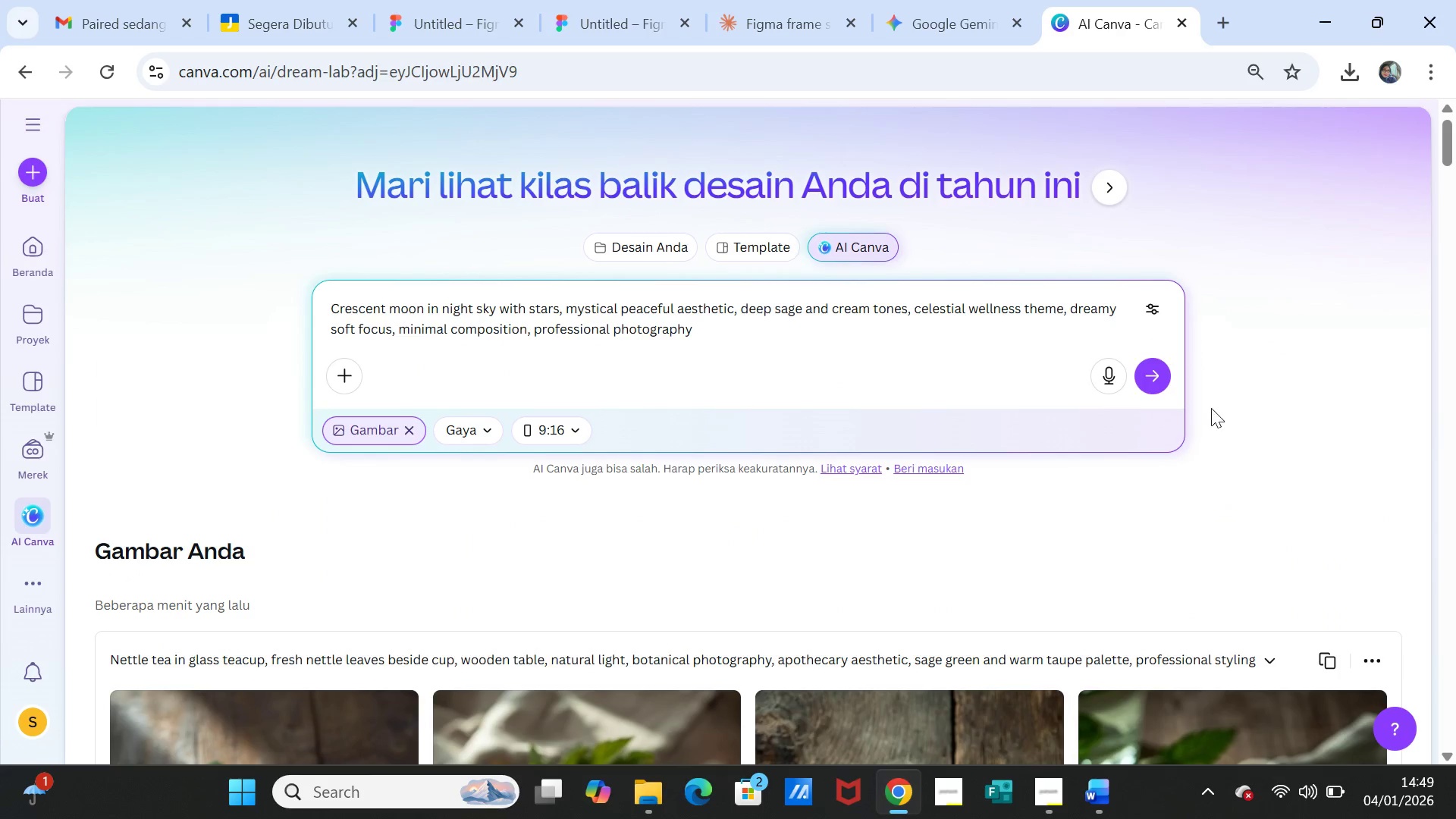 
left_click([1153, 375])
 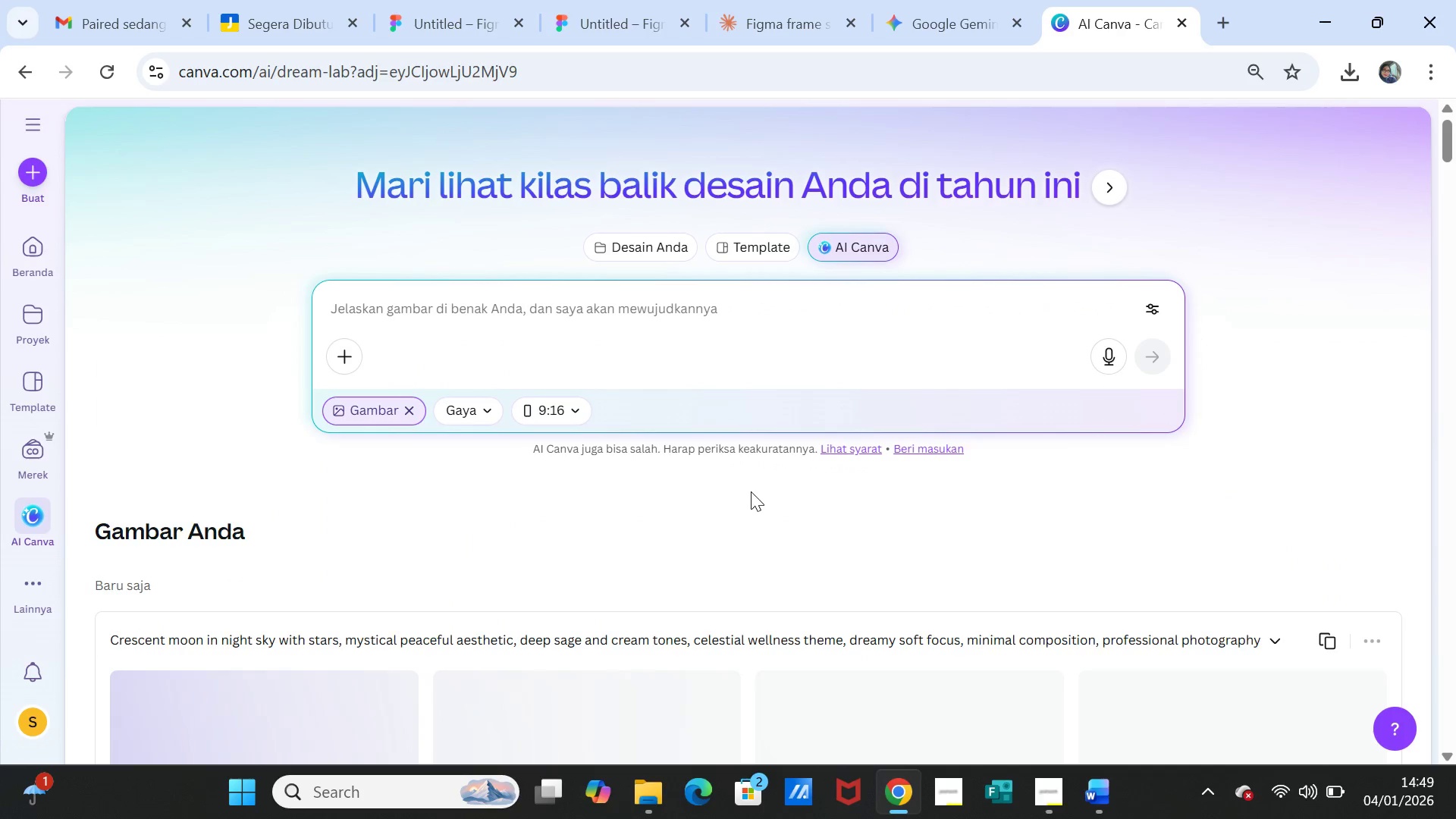 
scroll: coordinate [811, 526], scroll_direction: down, amount: 4.0
 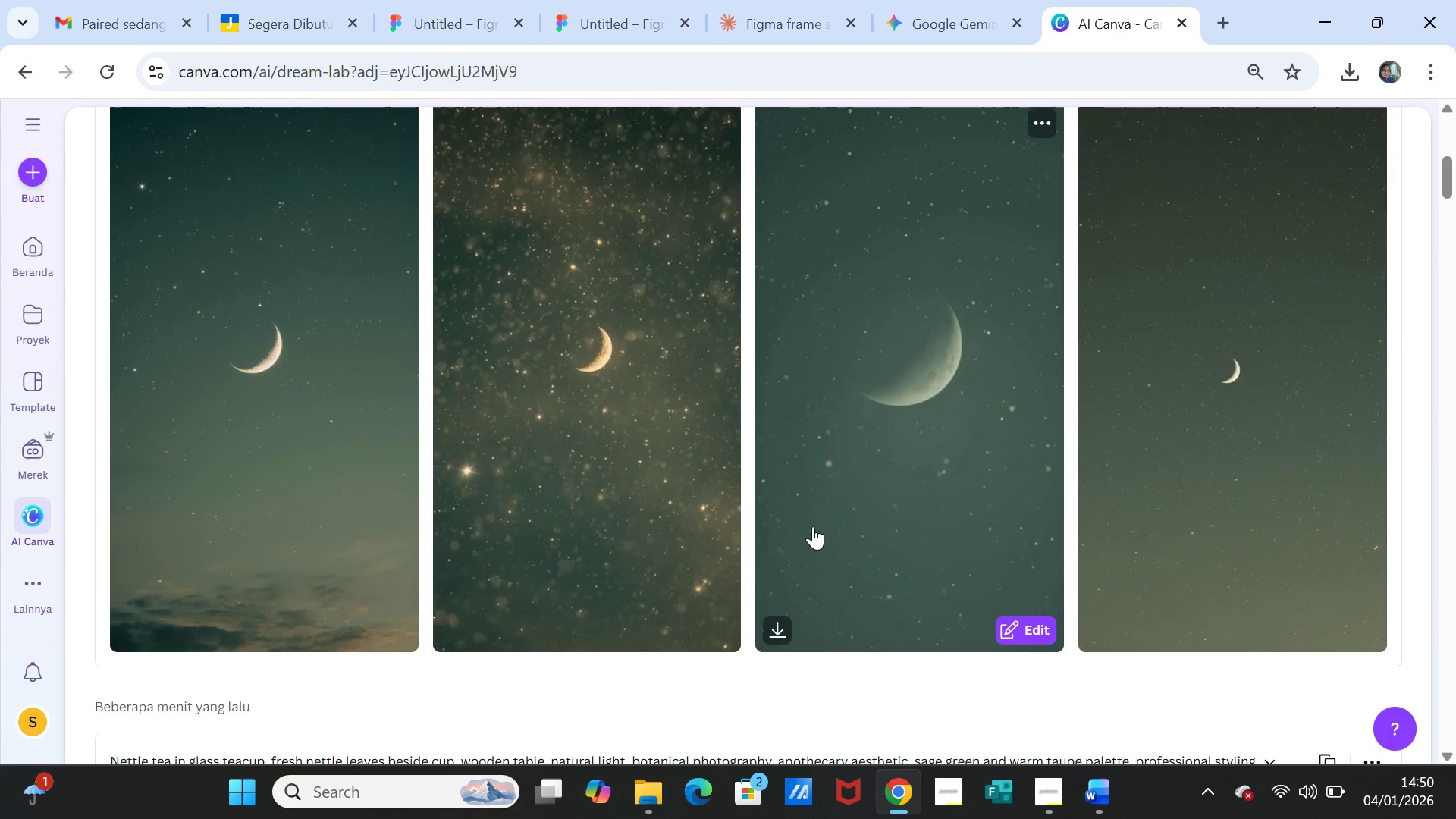 
scroll: coordinate [813, 526], scroll_direction: up, amount: 1.0
 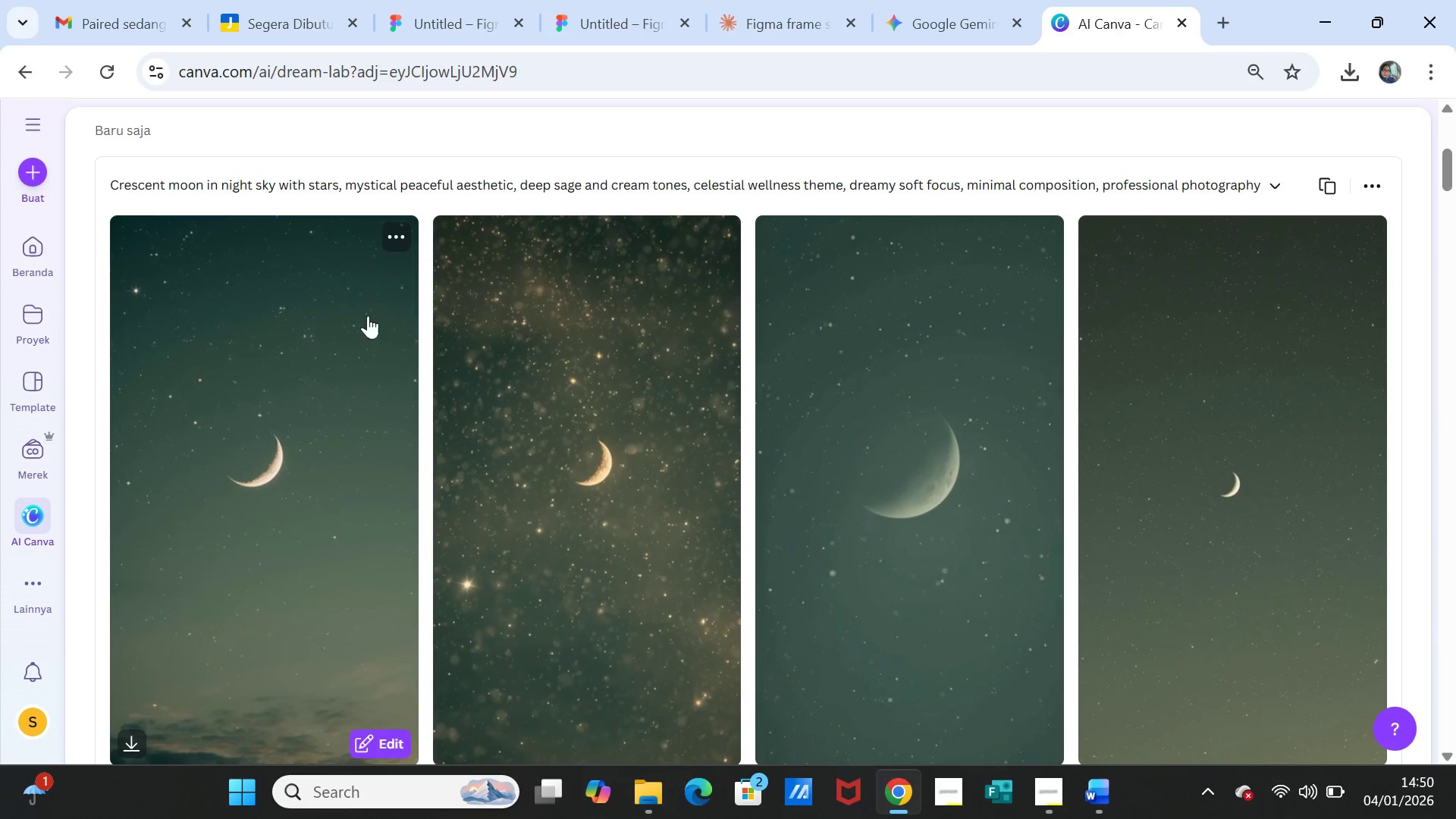 
scroll: coordinate [226, 570], scroll_direction: down, amount: 1.0
 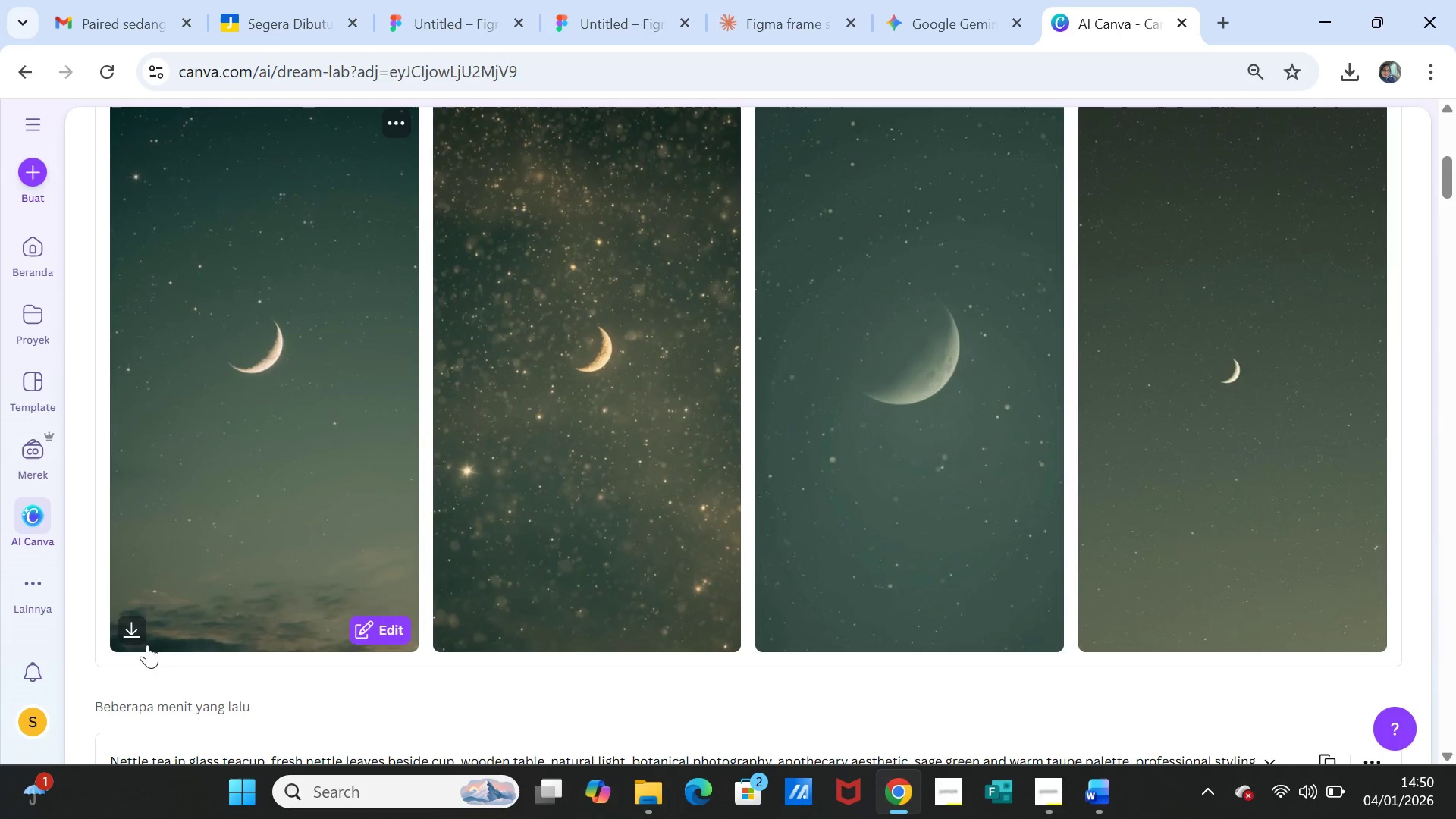 
left_click([133, 630])
 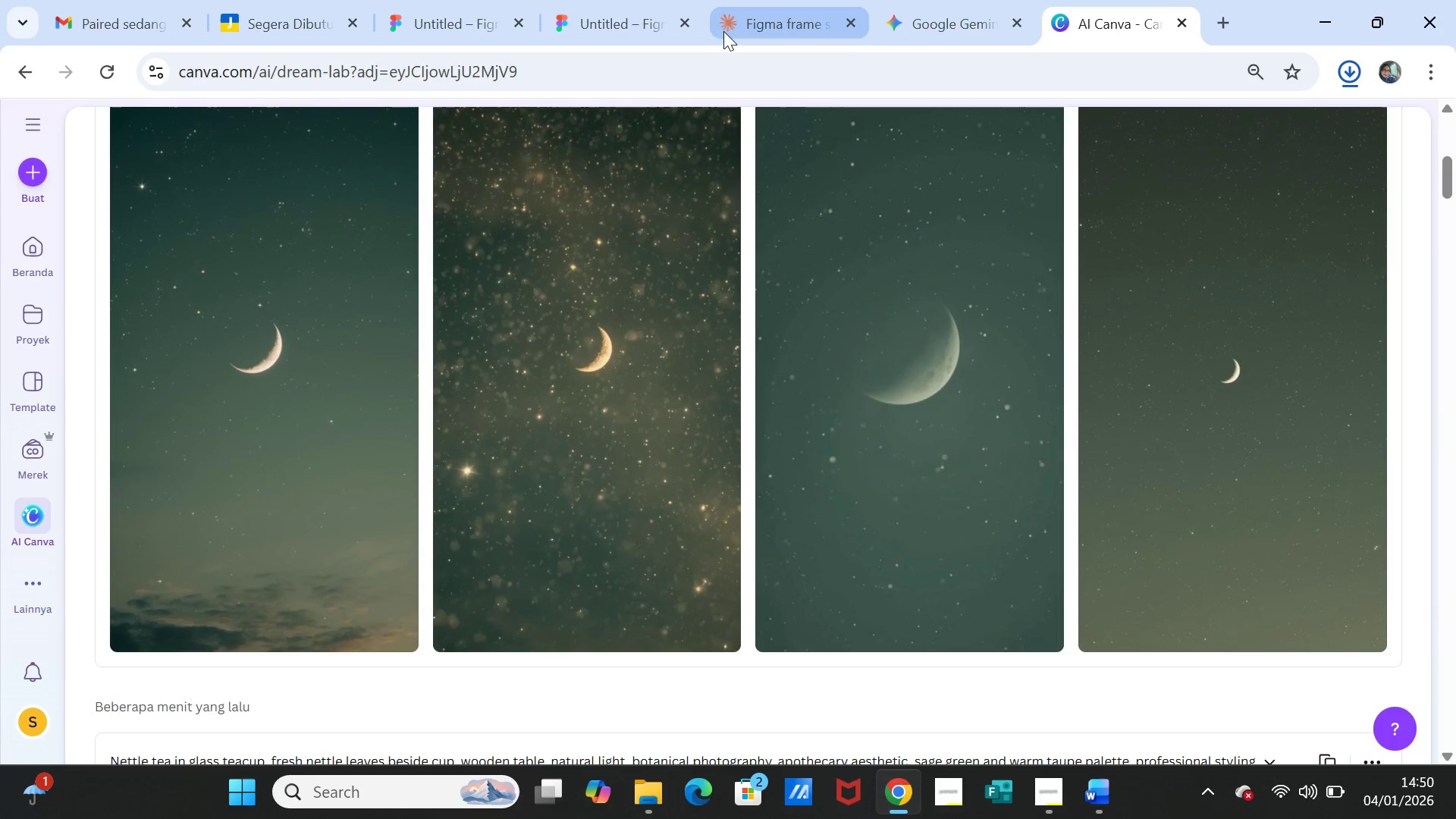 
left_click([601, 17])
 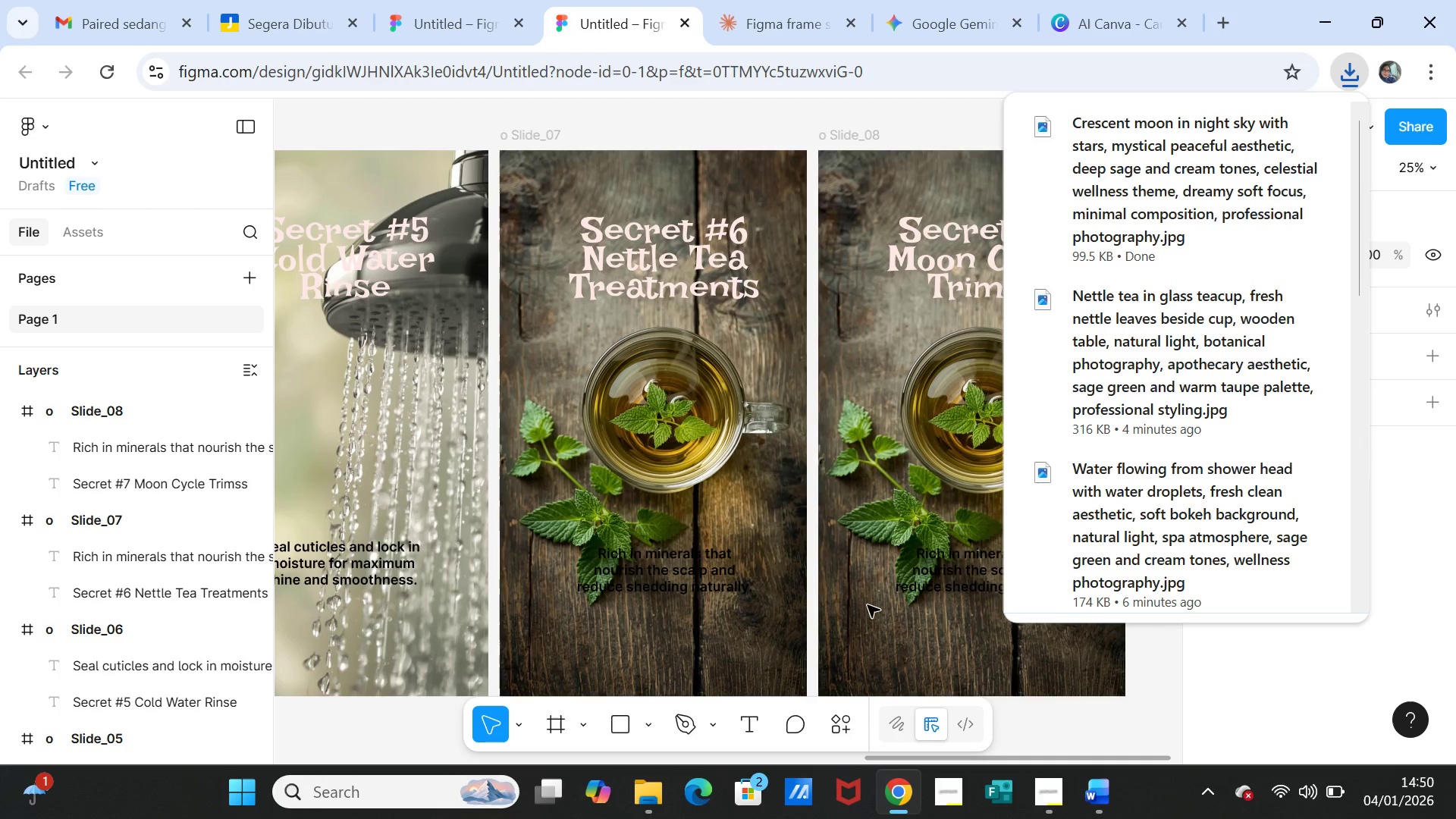 
left_click([118, 406])
 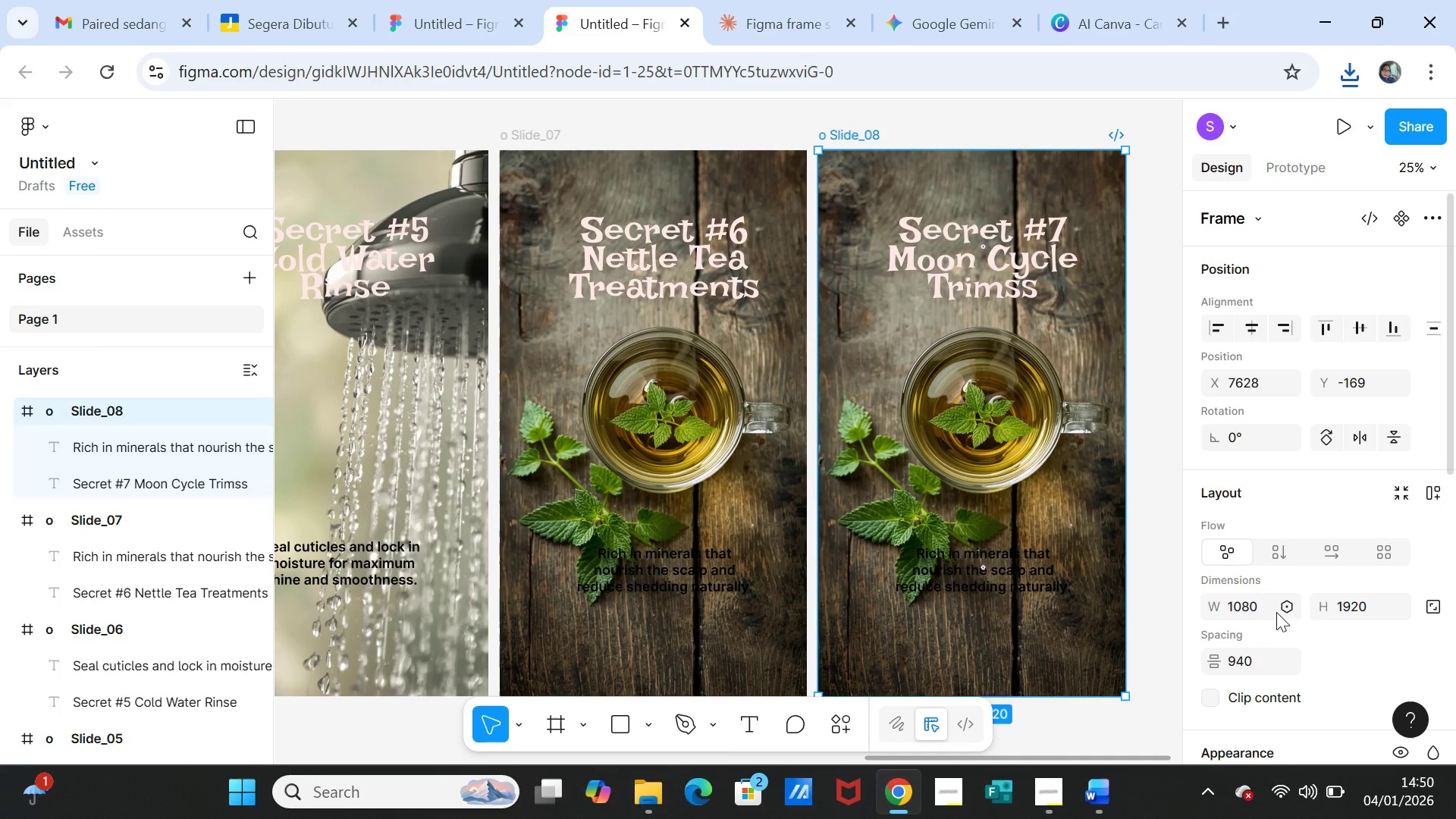 
scroll: coordinate [1285, 582], scroll_direction: down, amount: 3.0
 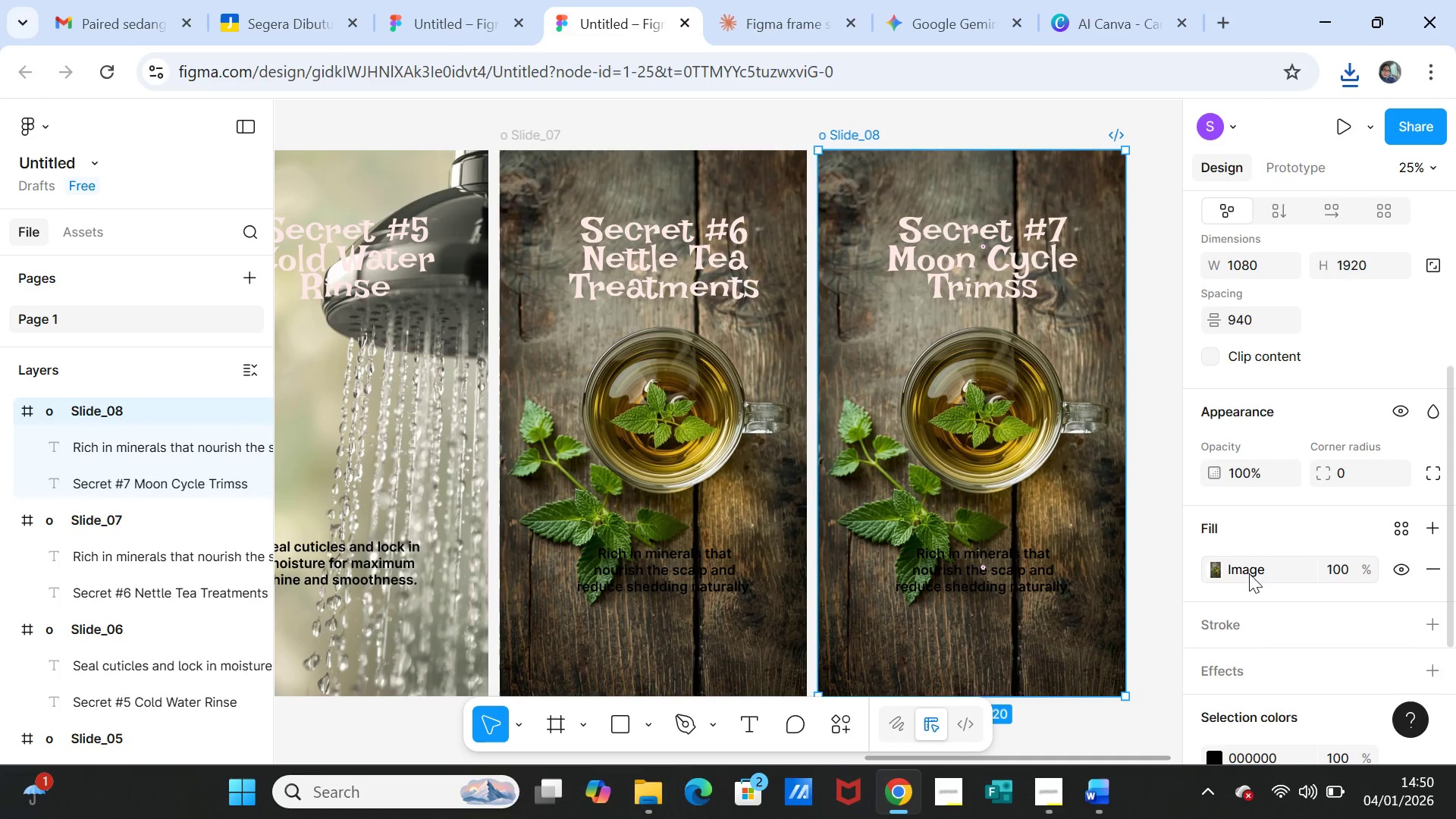 
left_click([1247, 568])
 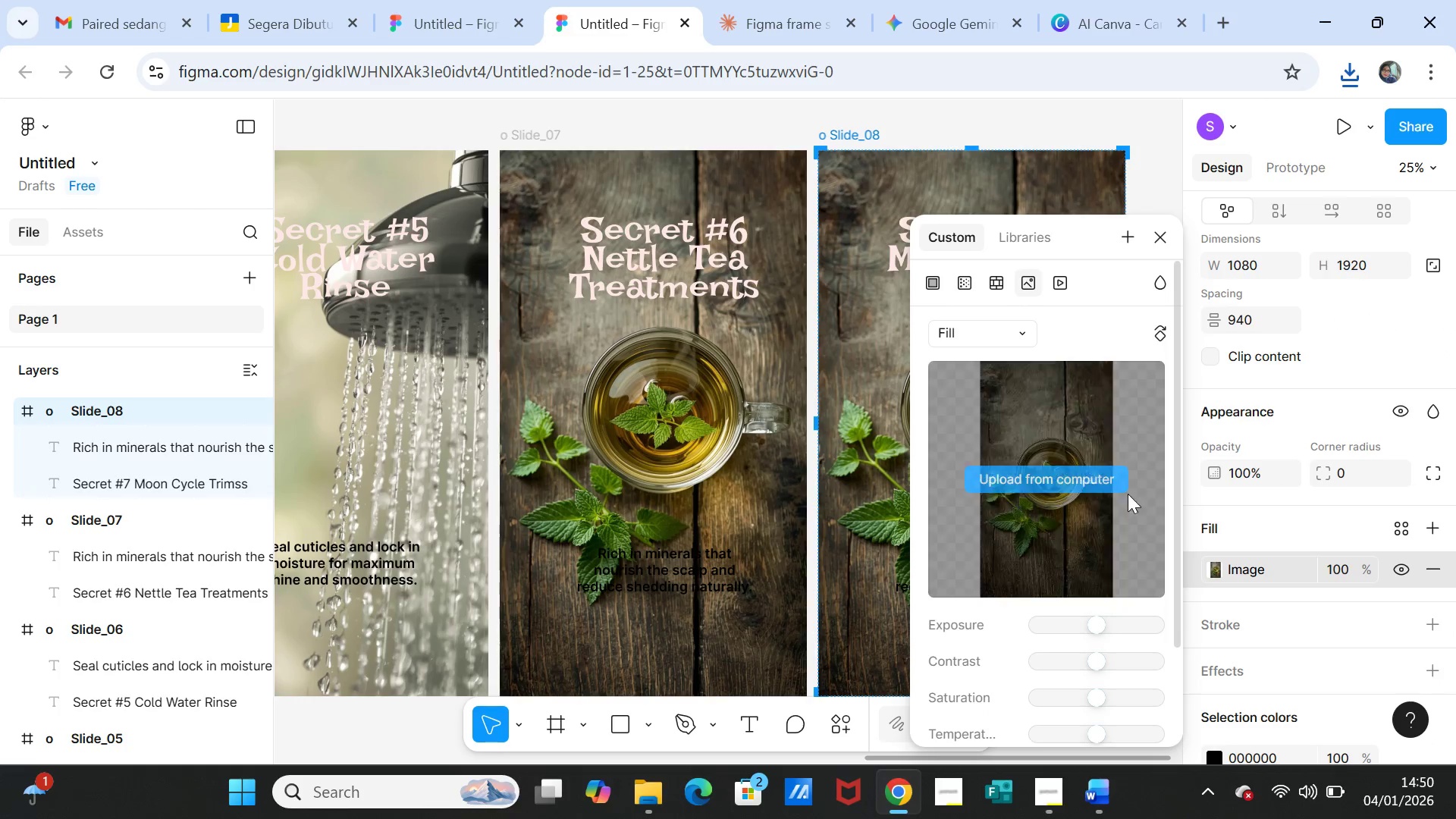 
left_click([1053, 480])
 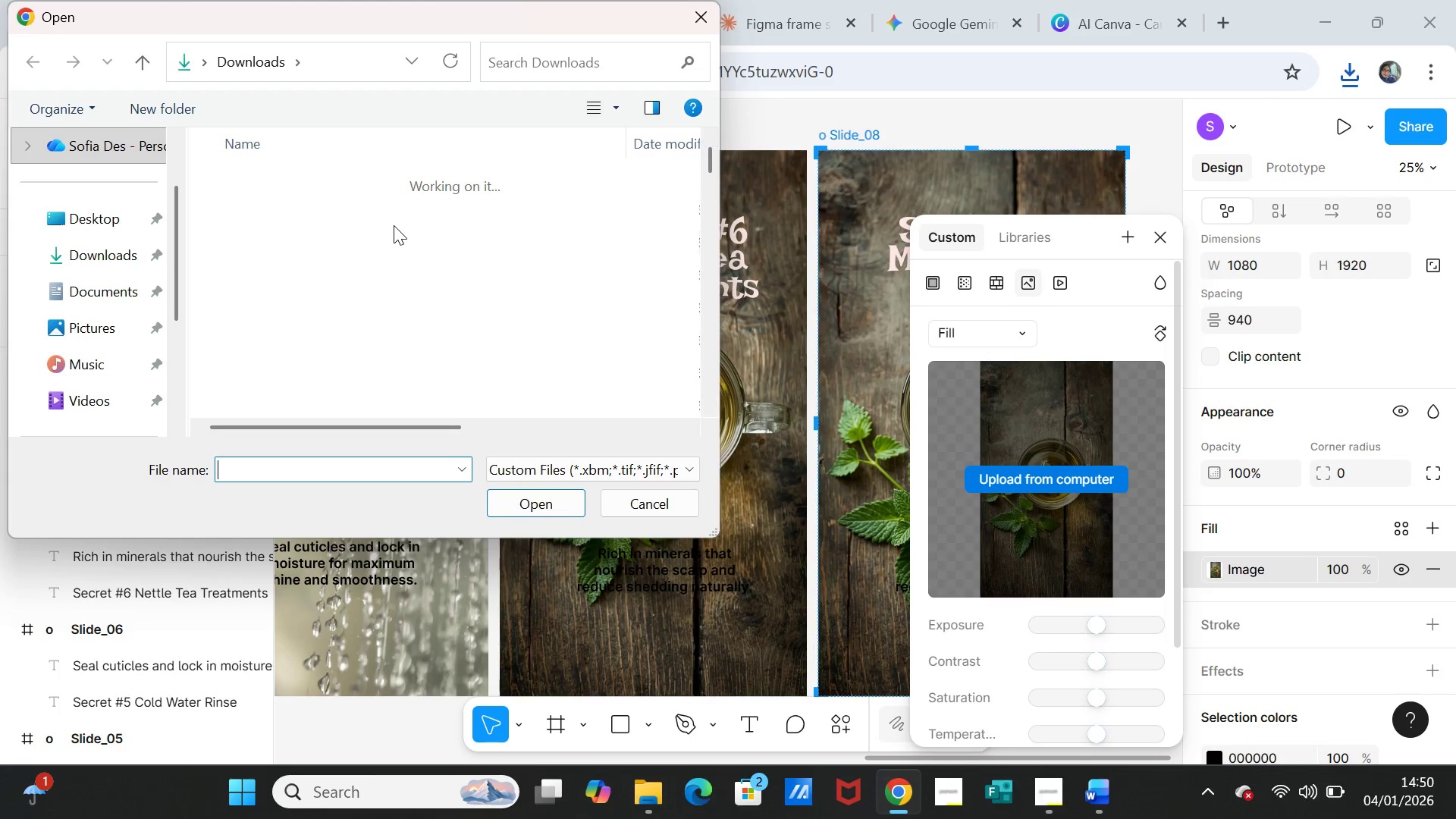 
left_click([366, 211])
 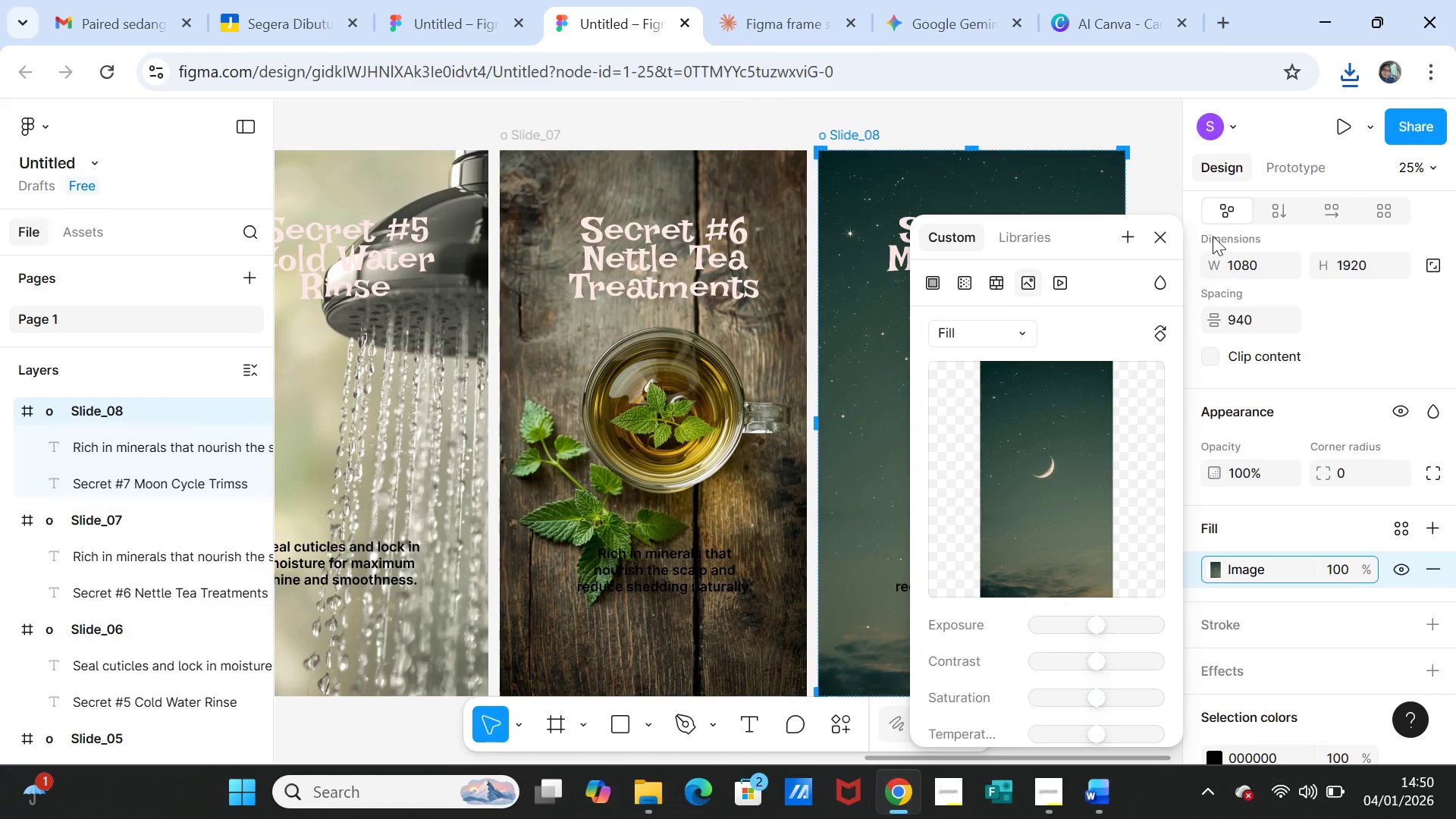 
left_click([1171, 234])
 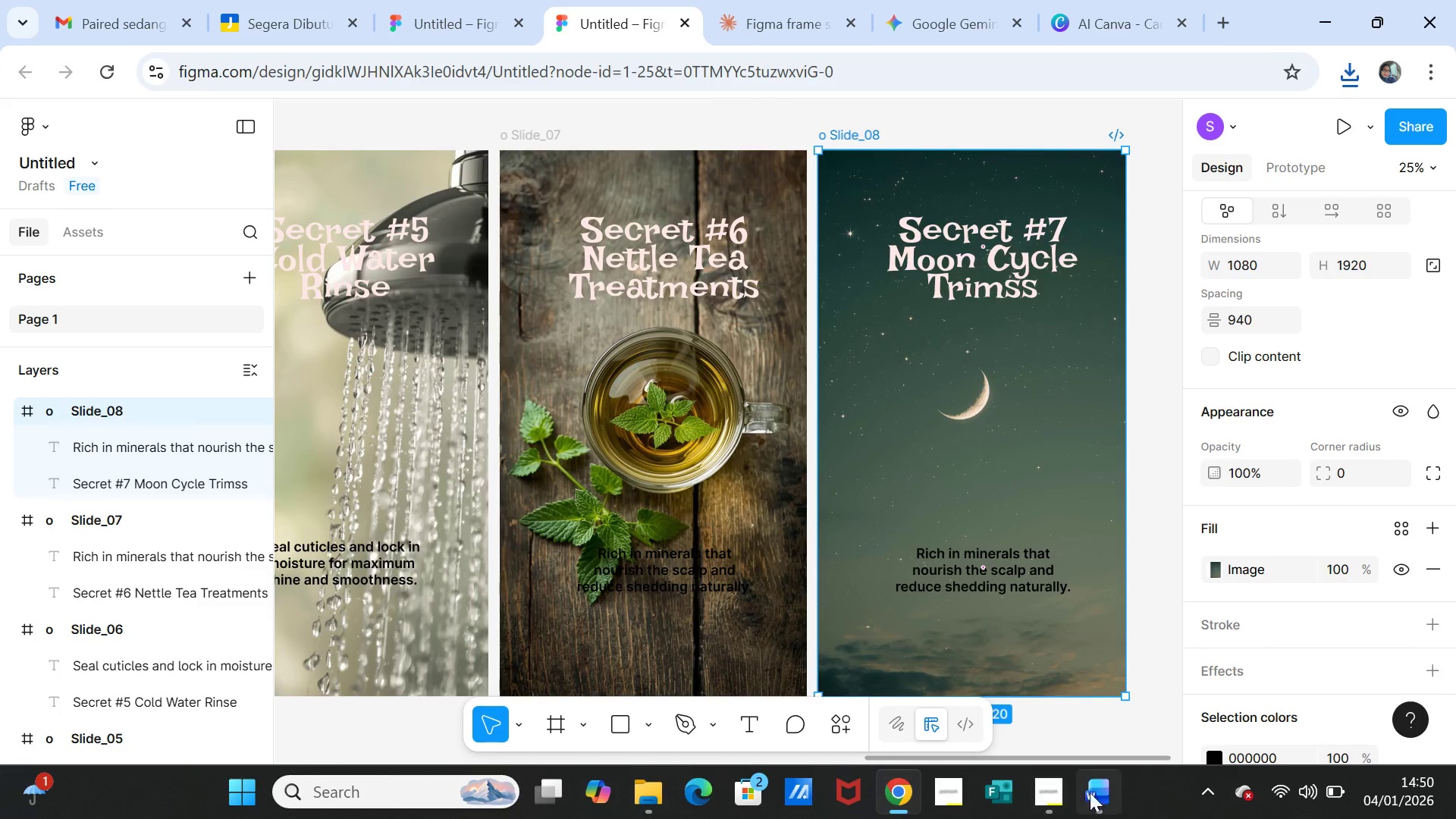 
left_click([1098, 792])
 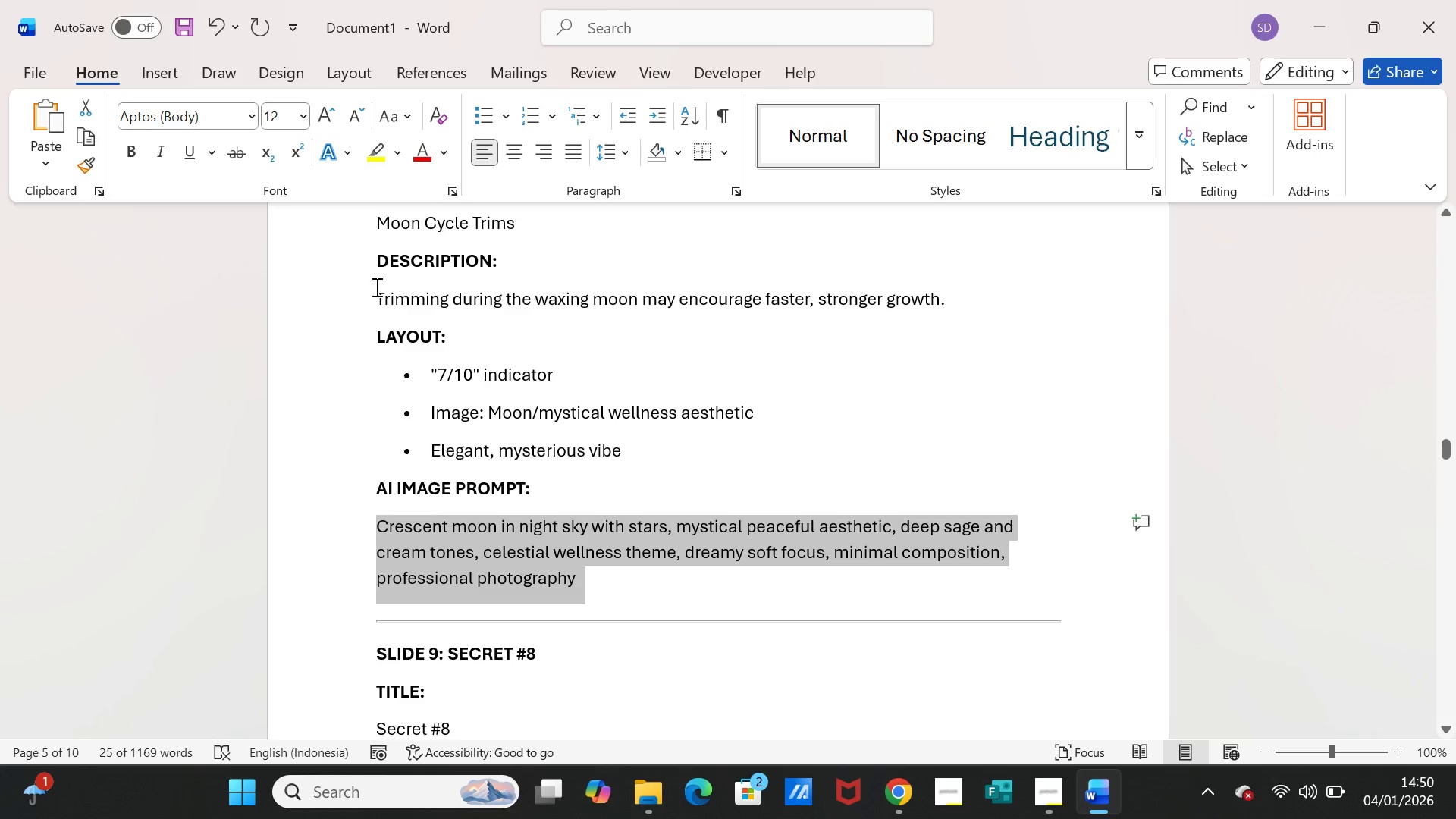 
left_click_drag(start_coordinate=[376, 290], to_coordinate=[950, 290])
 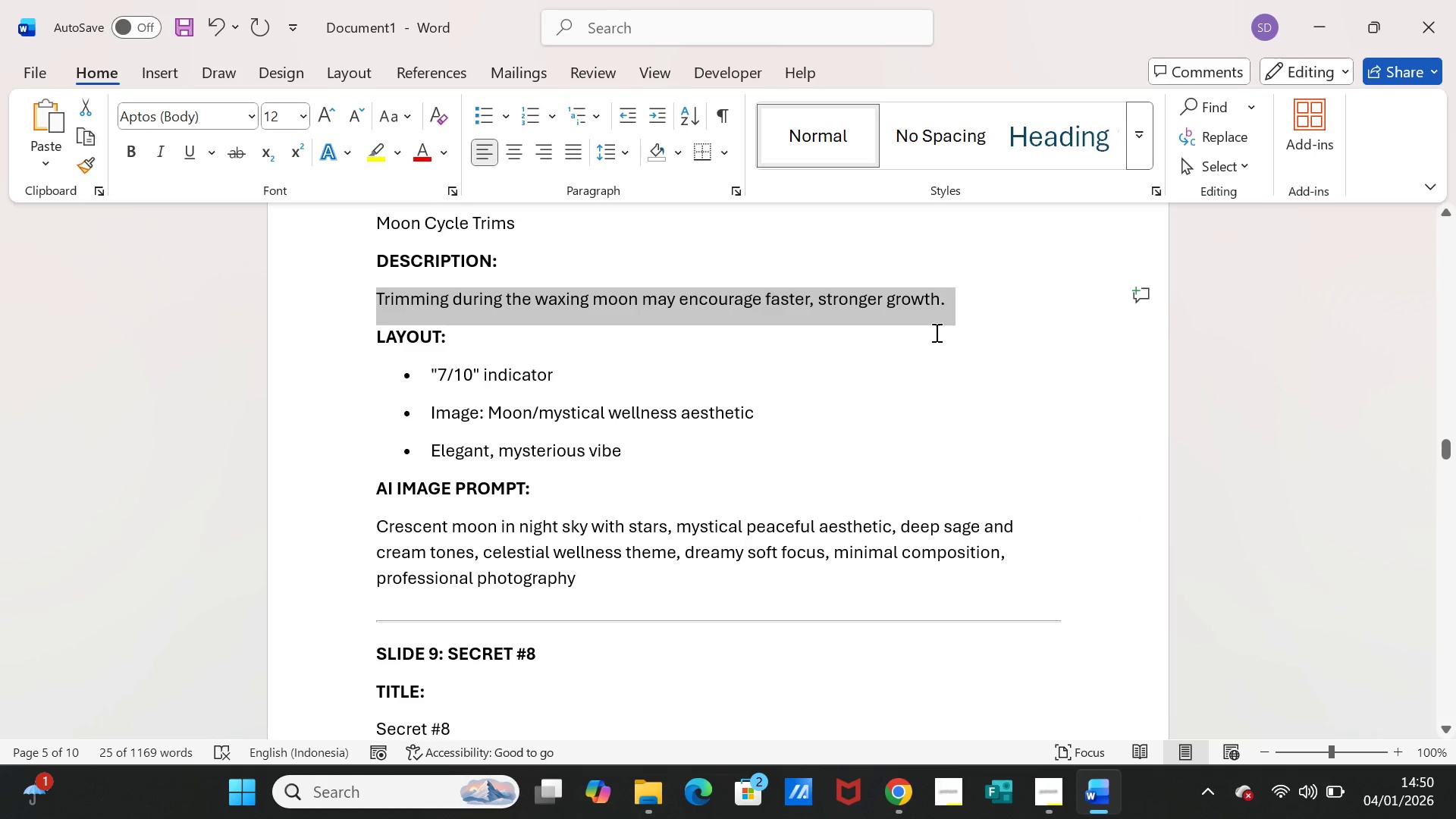 
key(Control+C)
 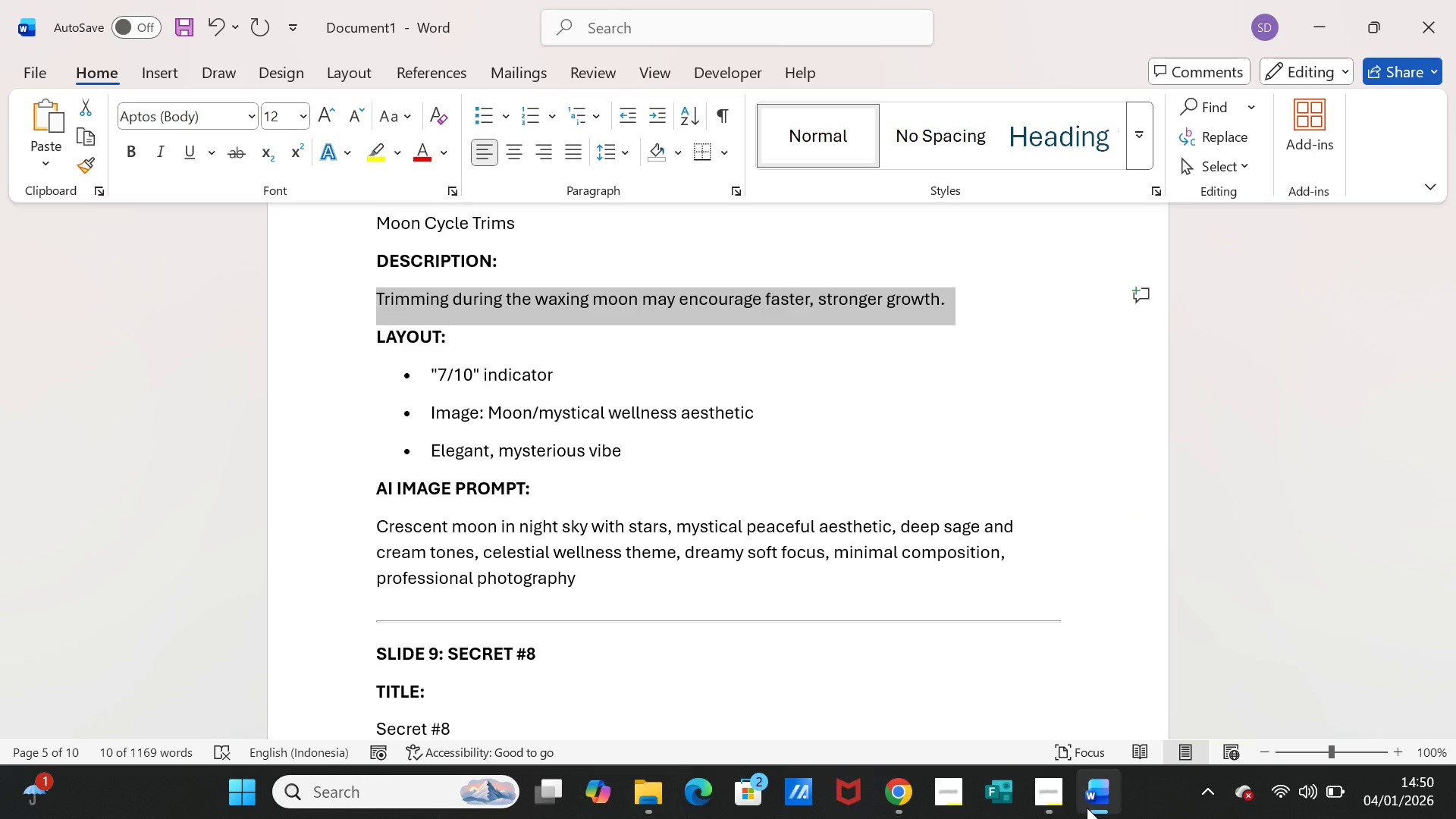 
left_click([1088, 805])
 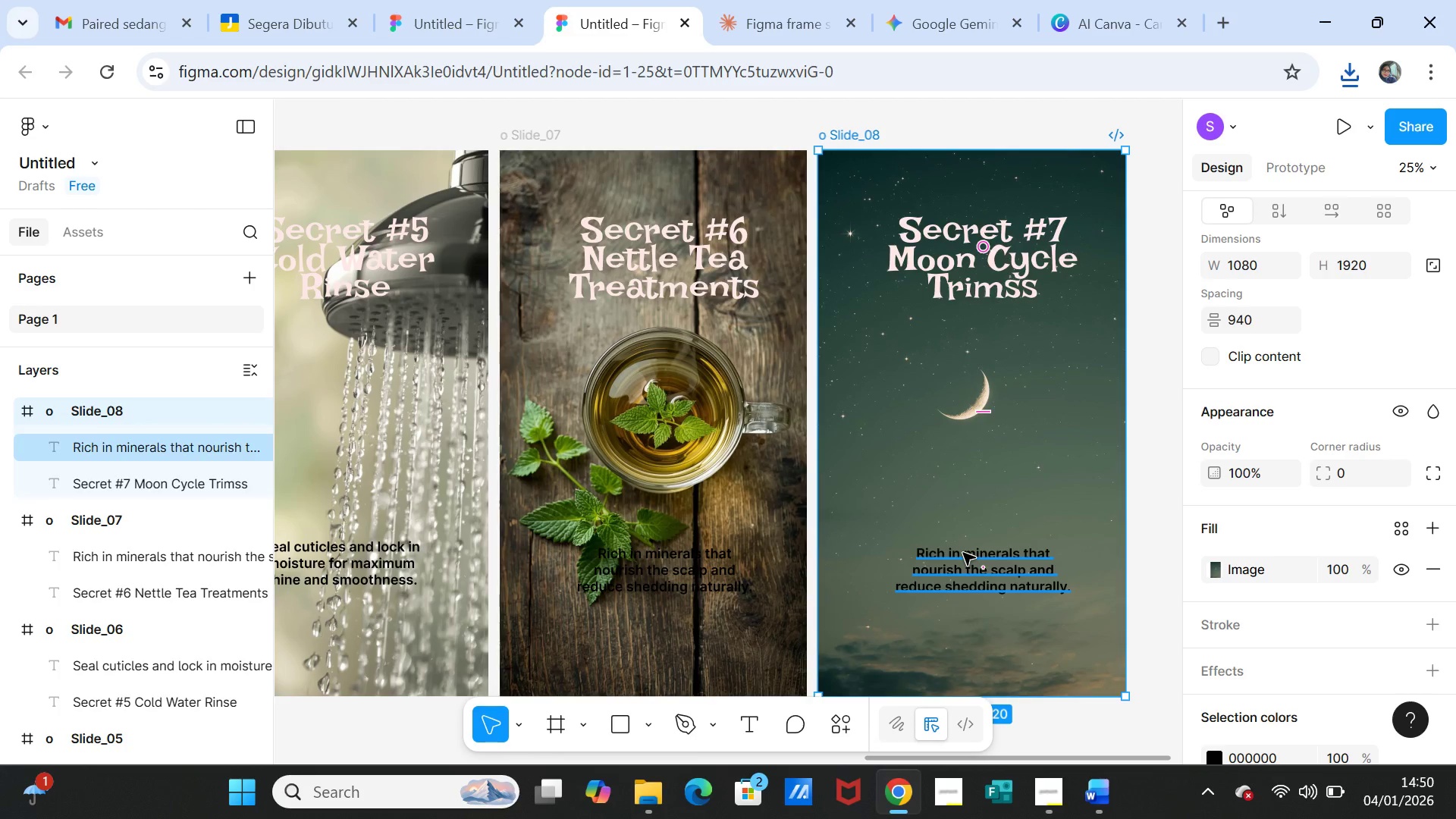 
double_click([963, 553])
 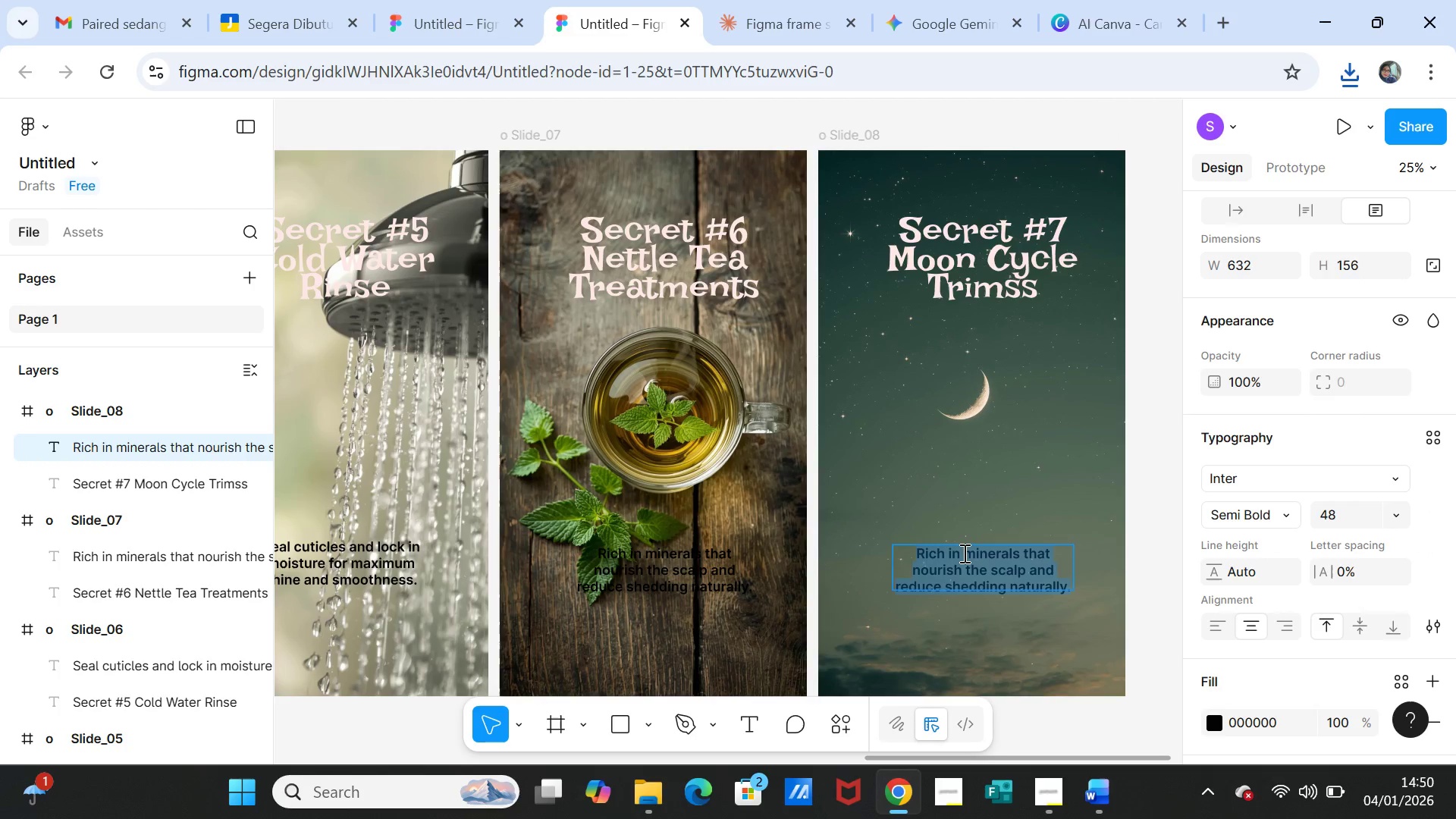 
key(Control+V)
 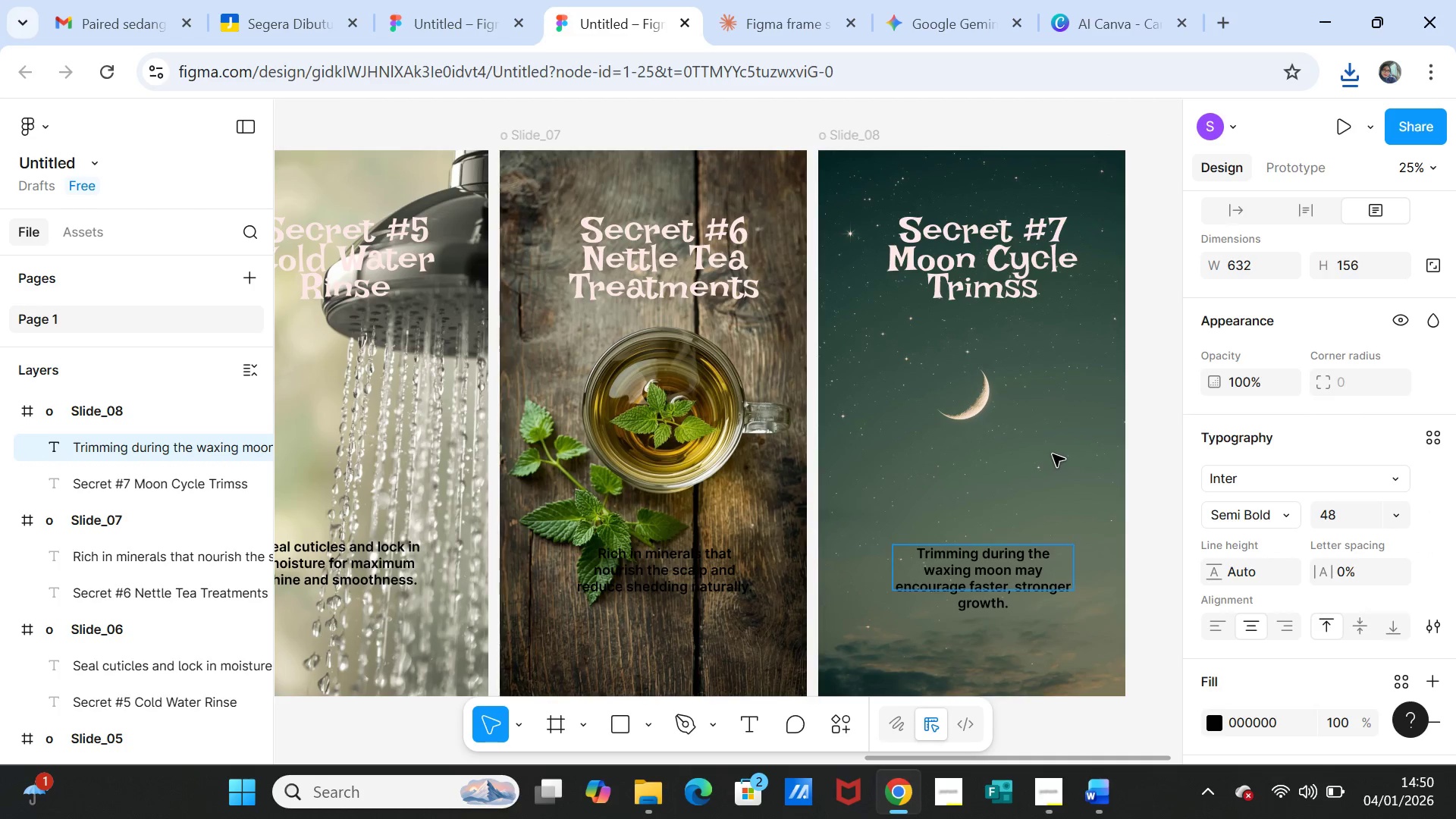 
left_click([1053, 454])
 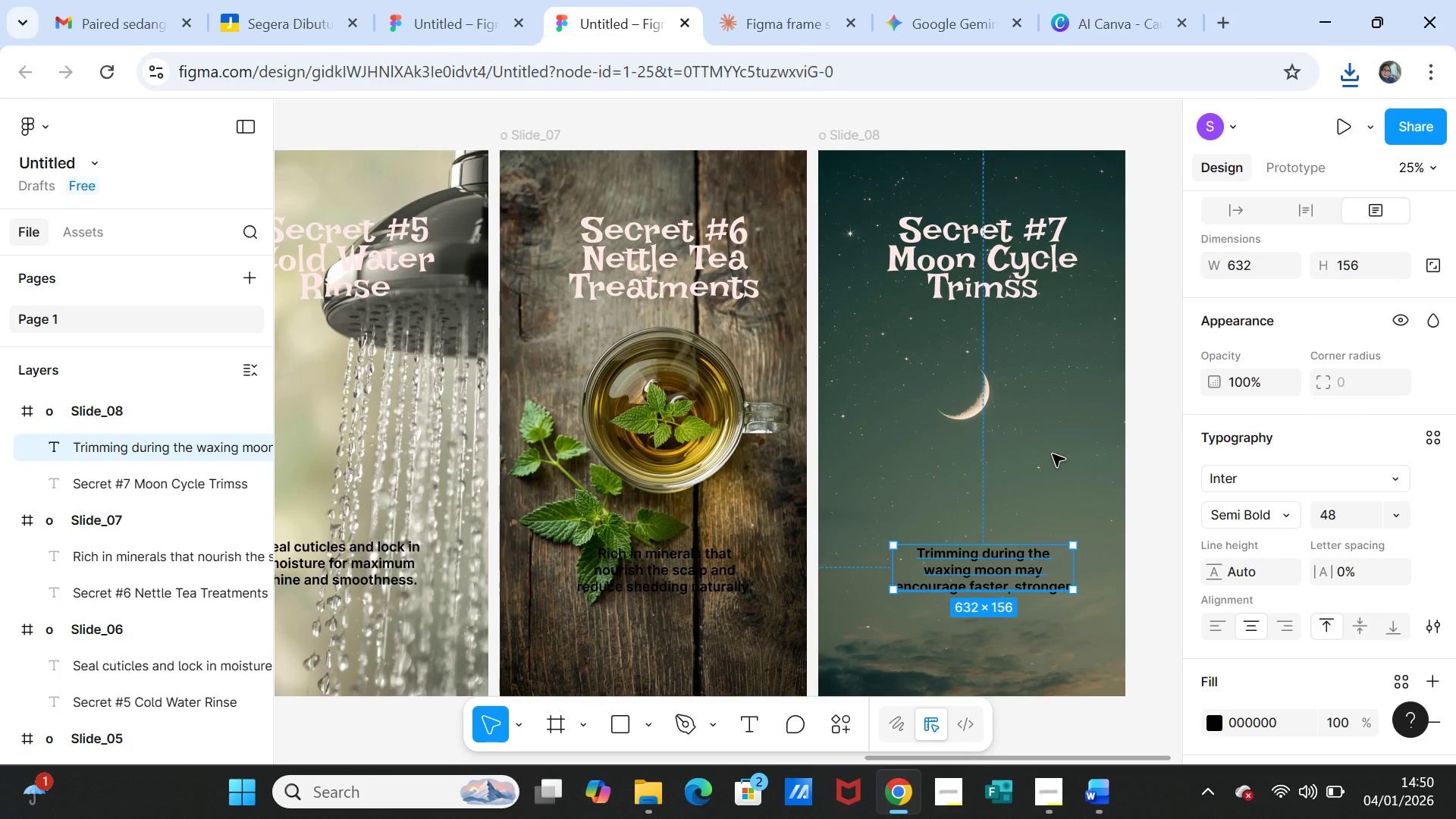 
left_click([1053, 454])
 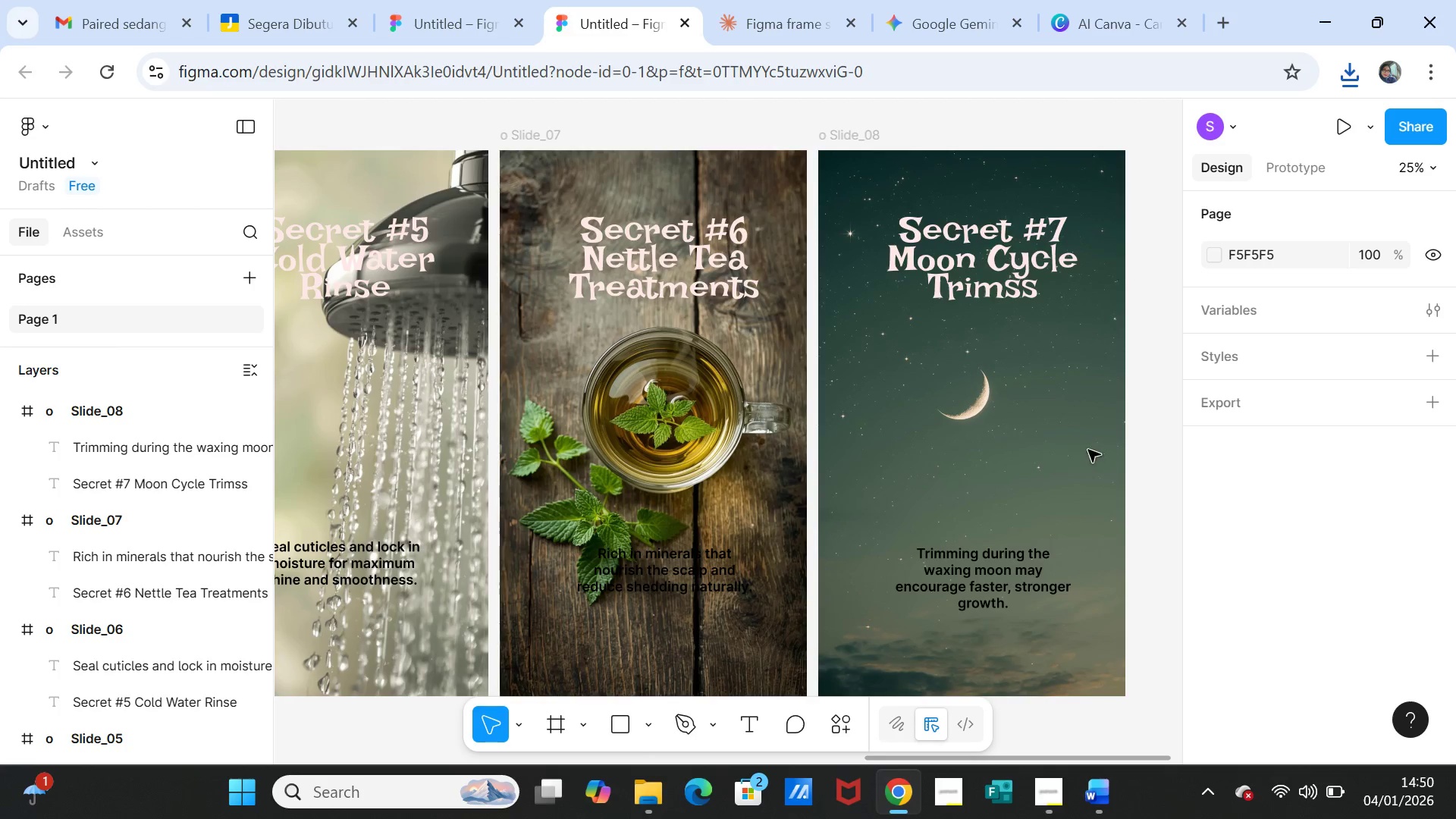 
wait(5.11)
 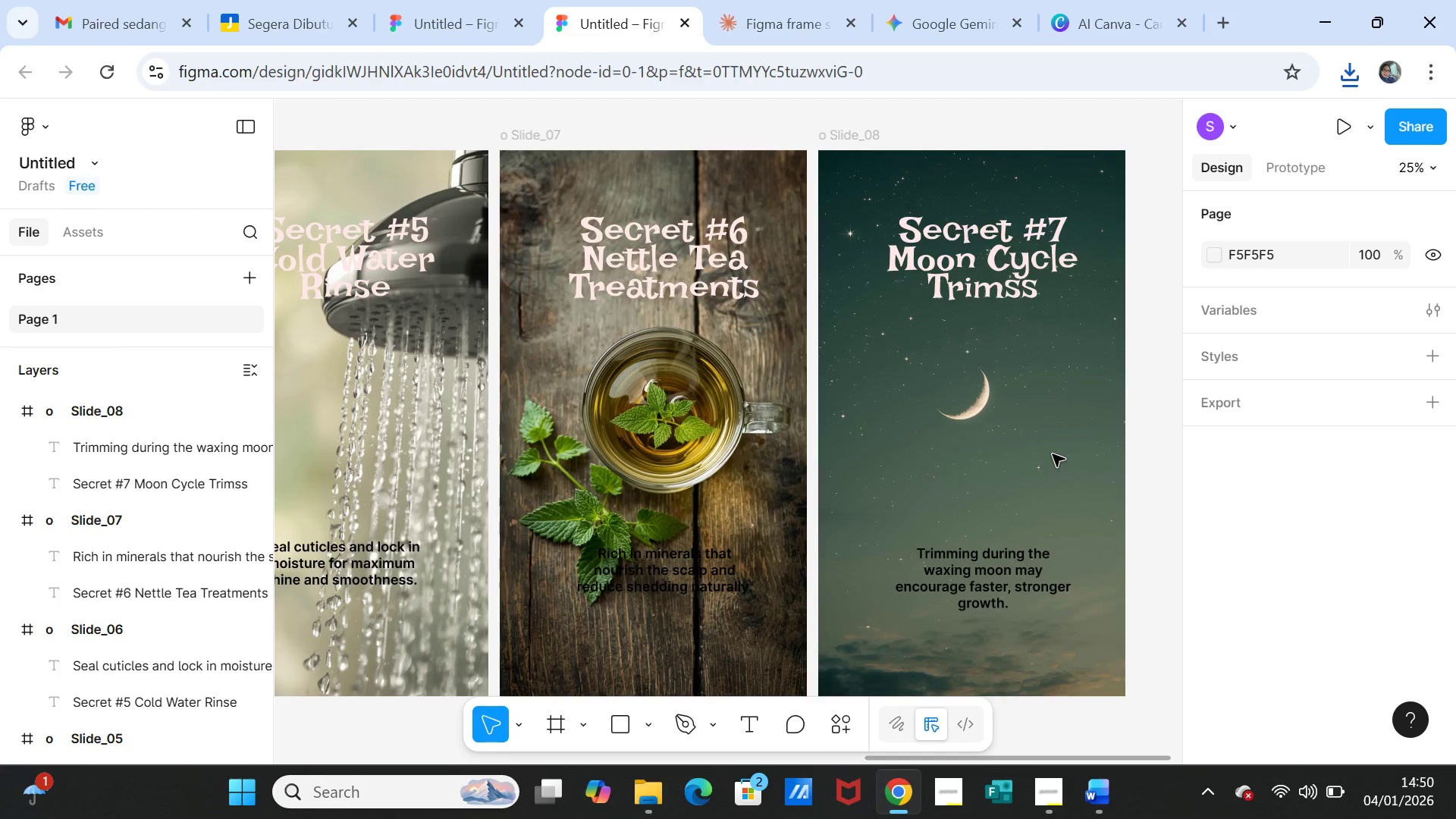 
left_click([97, 408])
 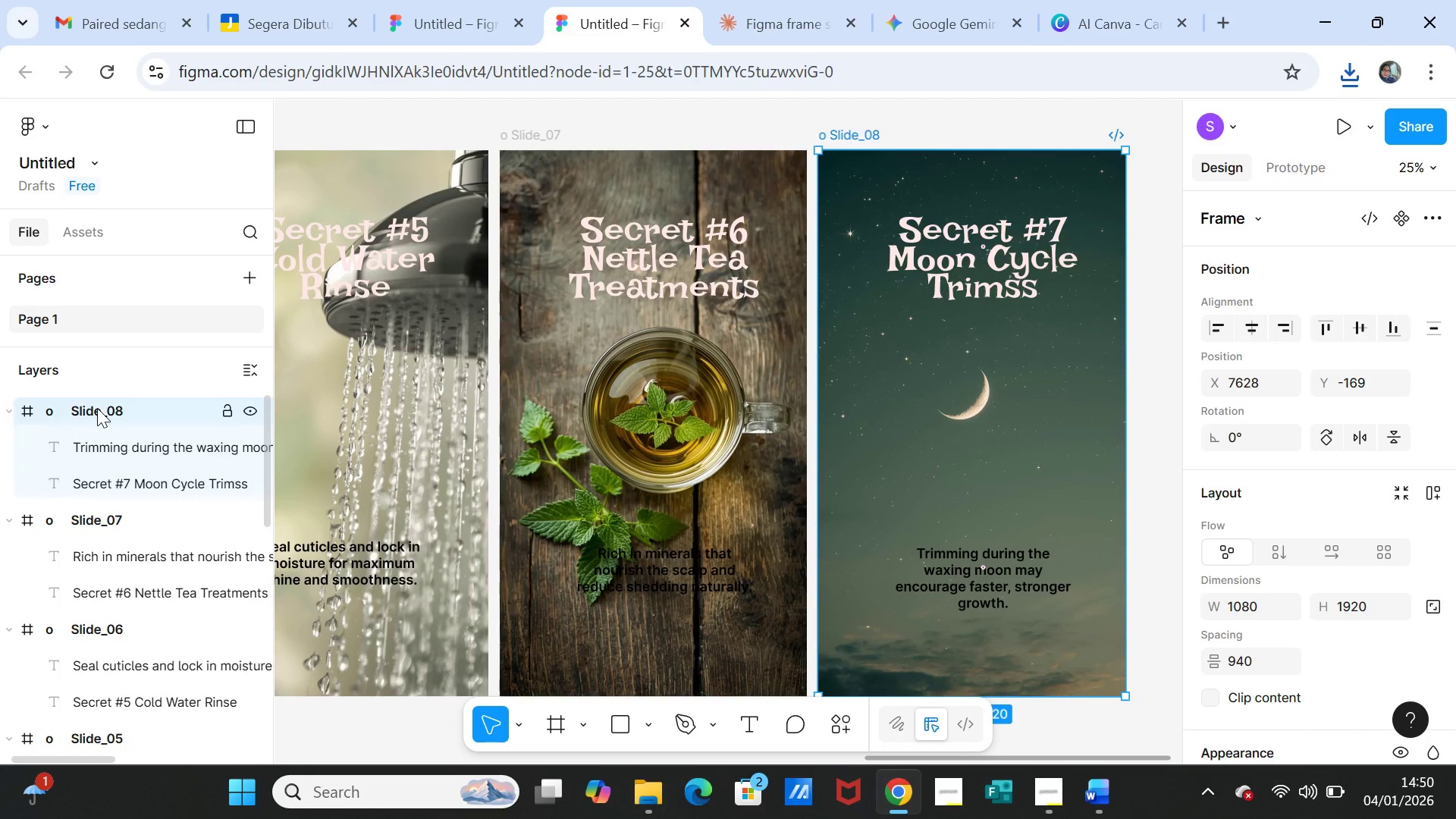 
key(Control+D)
 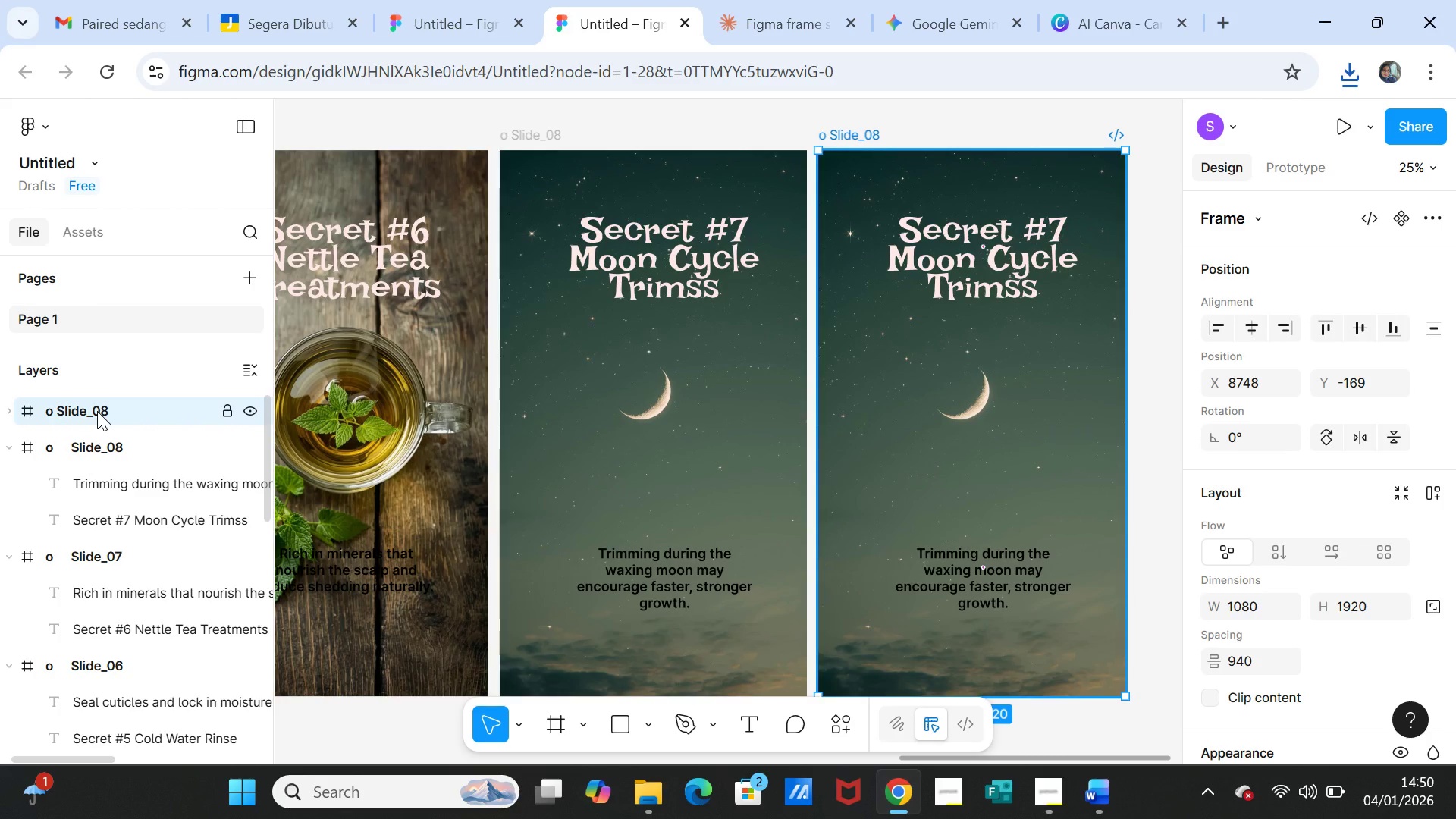 
left_click([97, 411])
 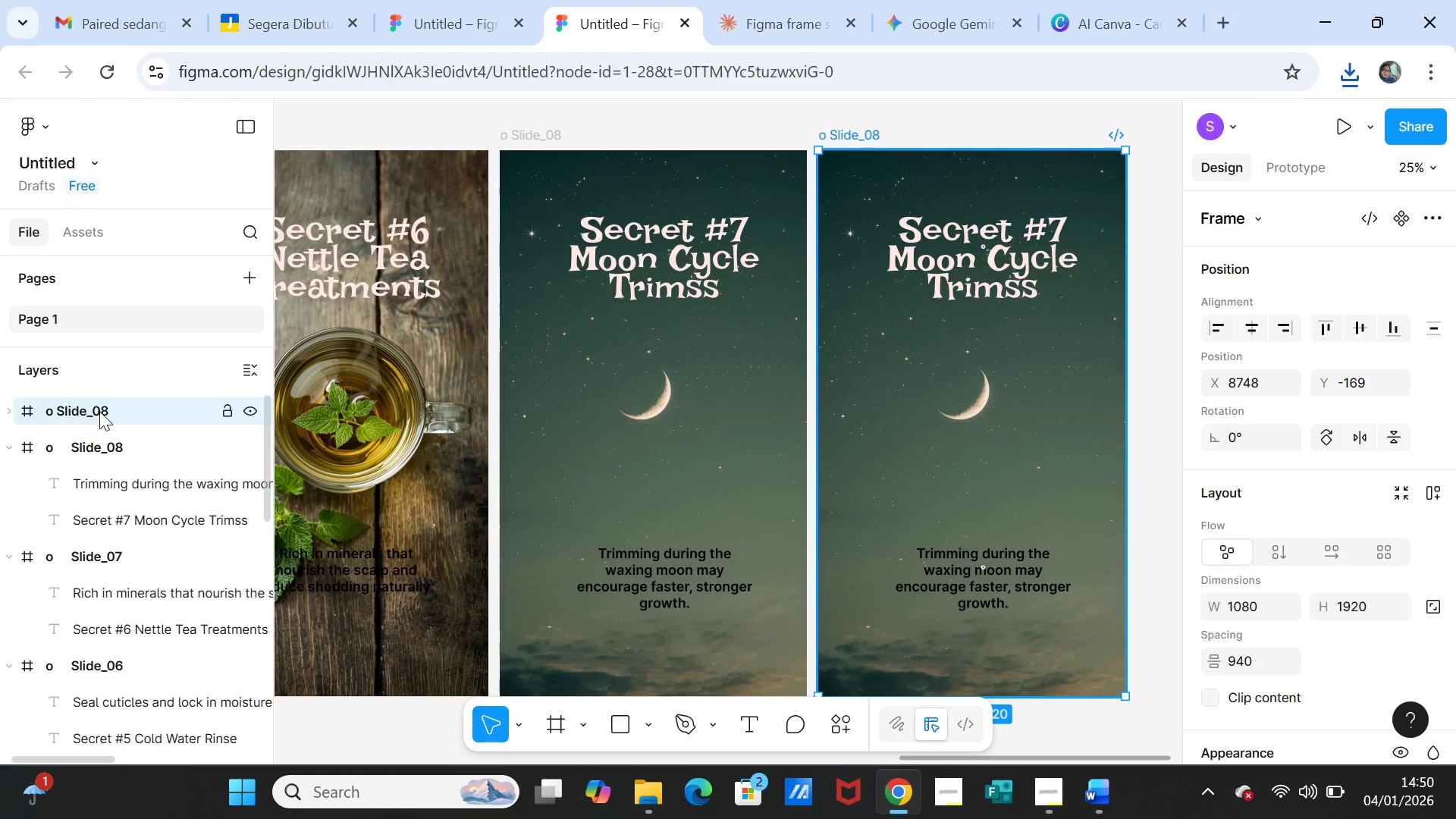 
double_click([99, 411])
 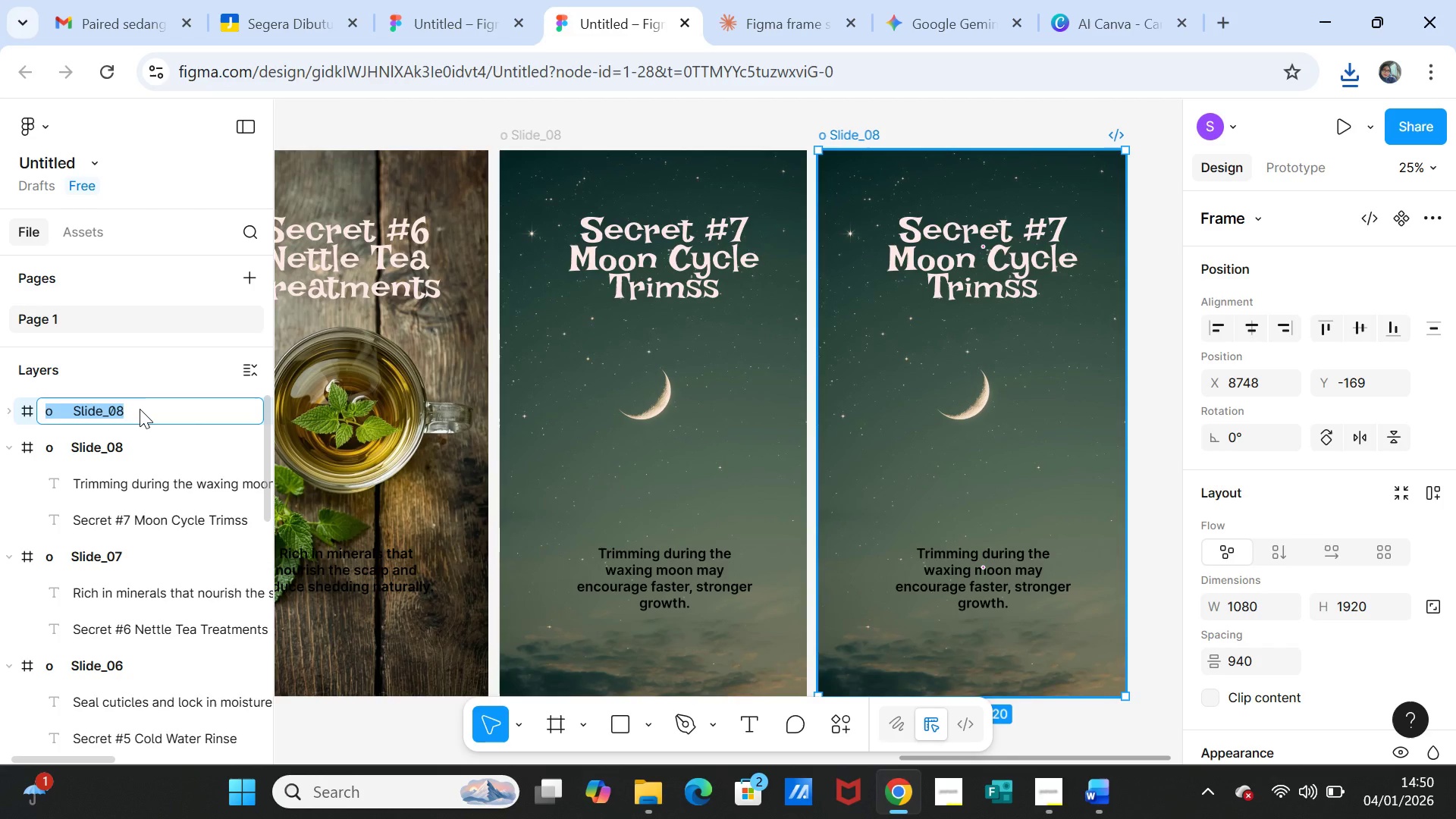 
left_click([140, 409])
 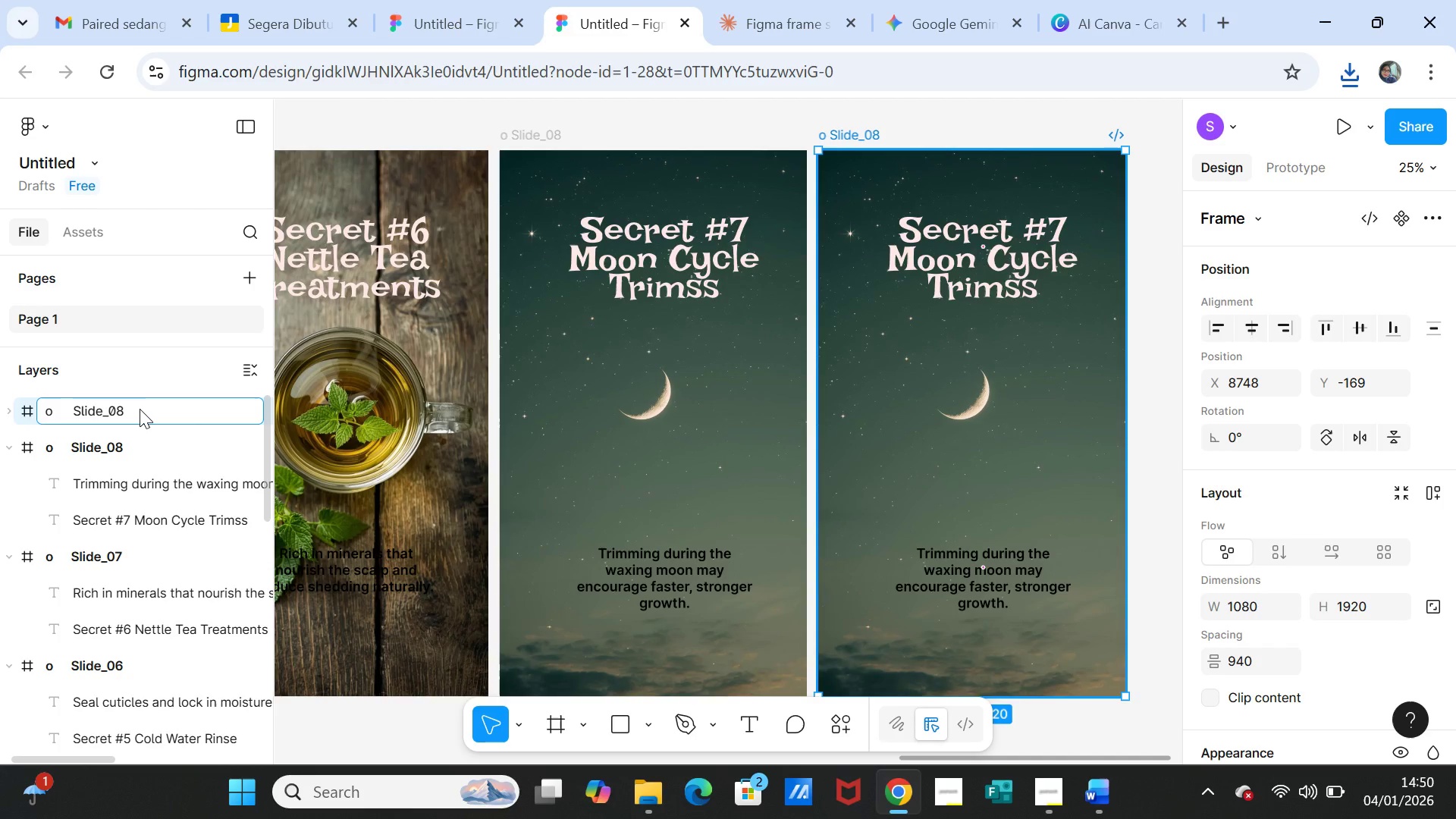 
key(Backspace)
 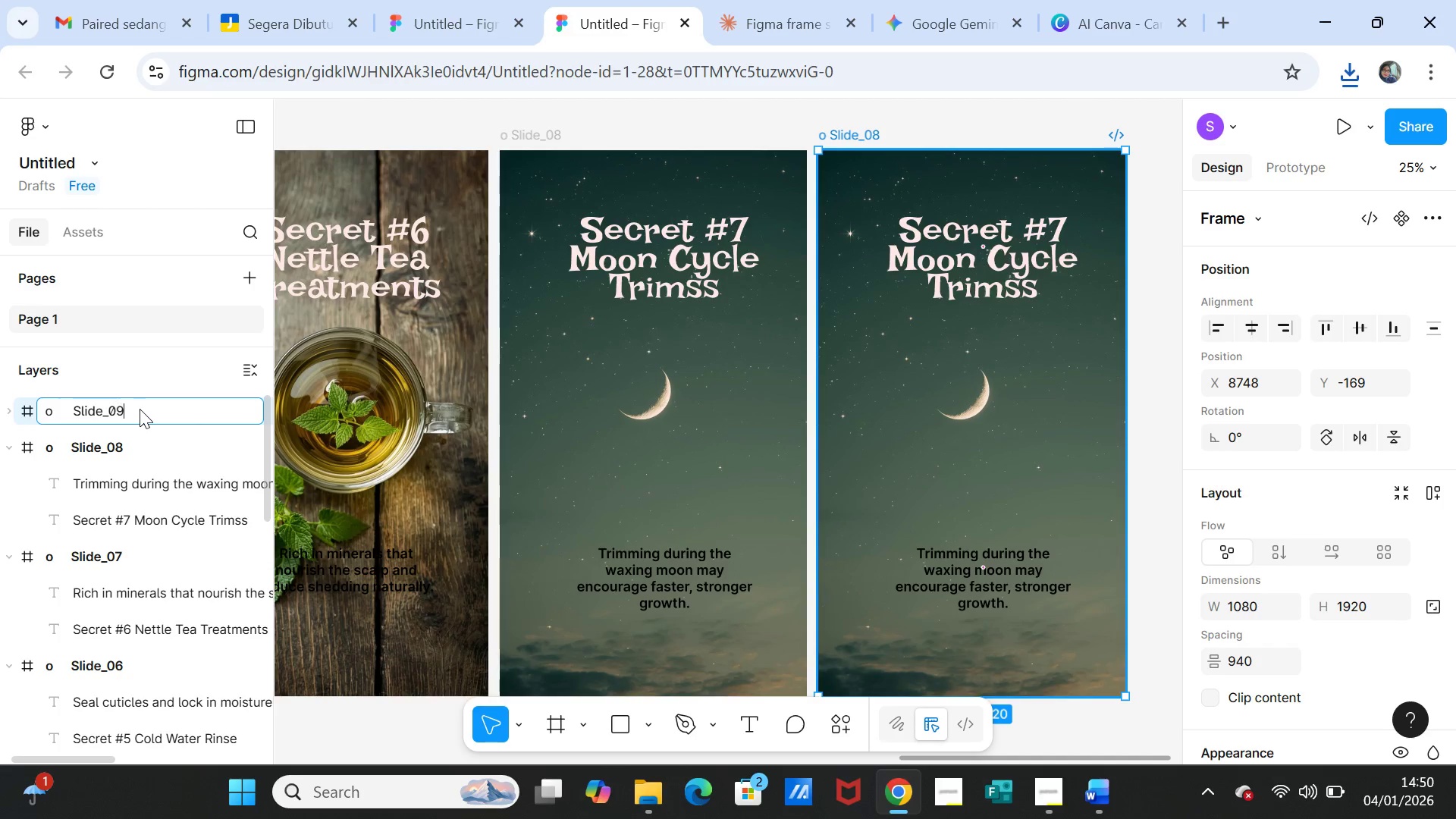 
key(9)
 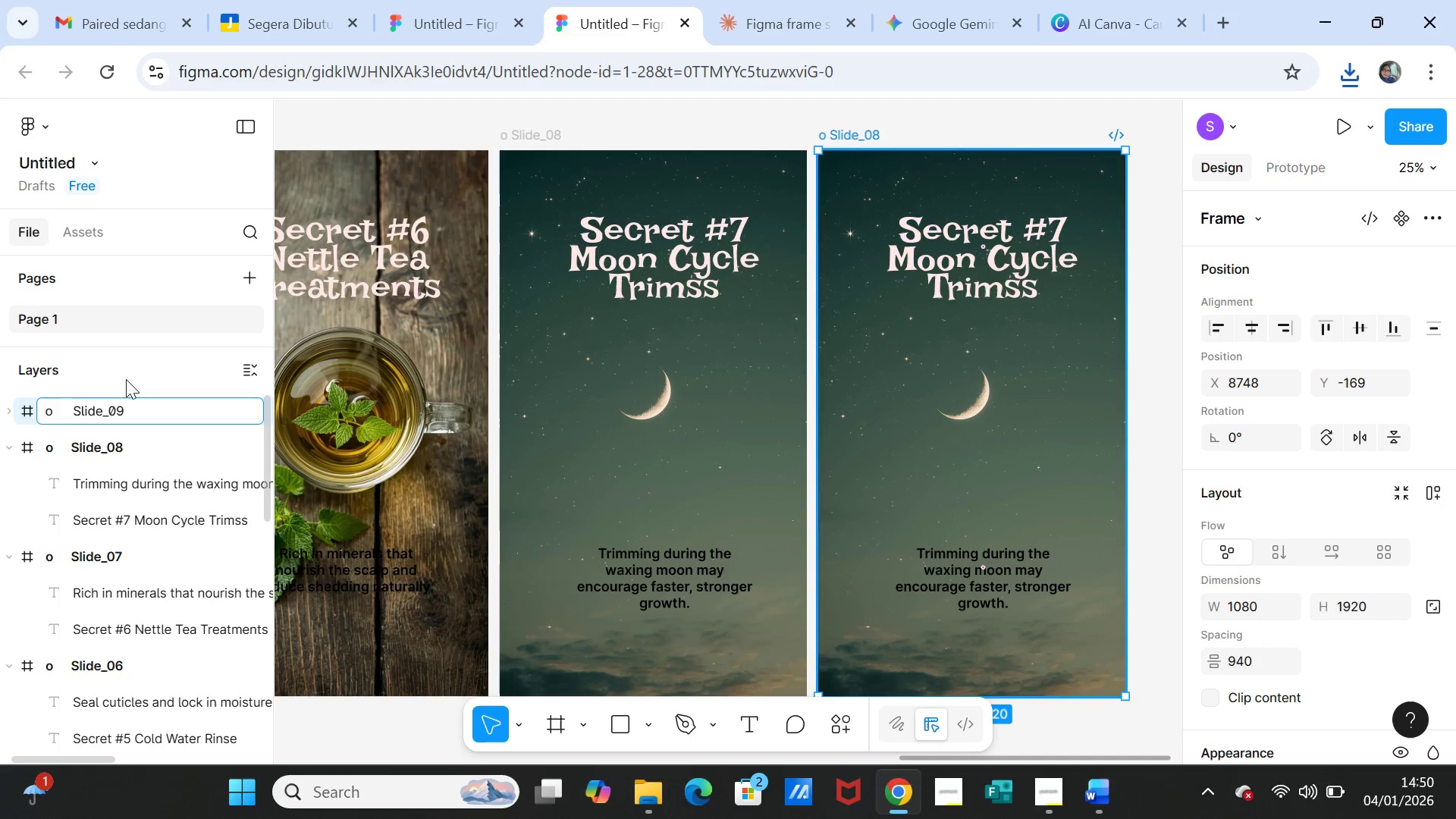 
left_click([124, 374])
 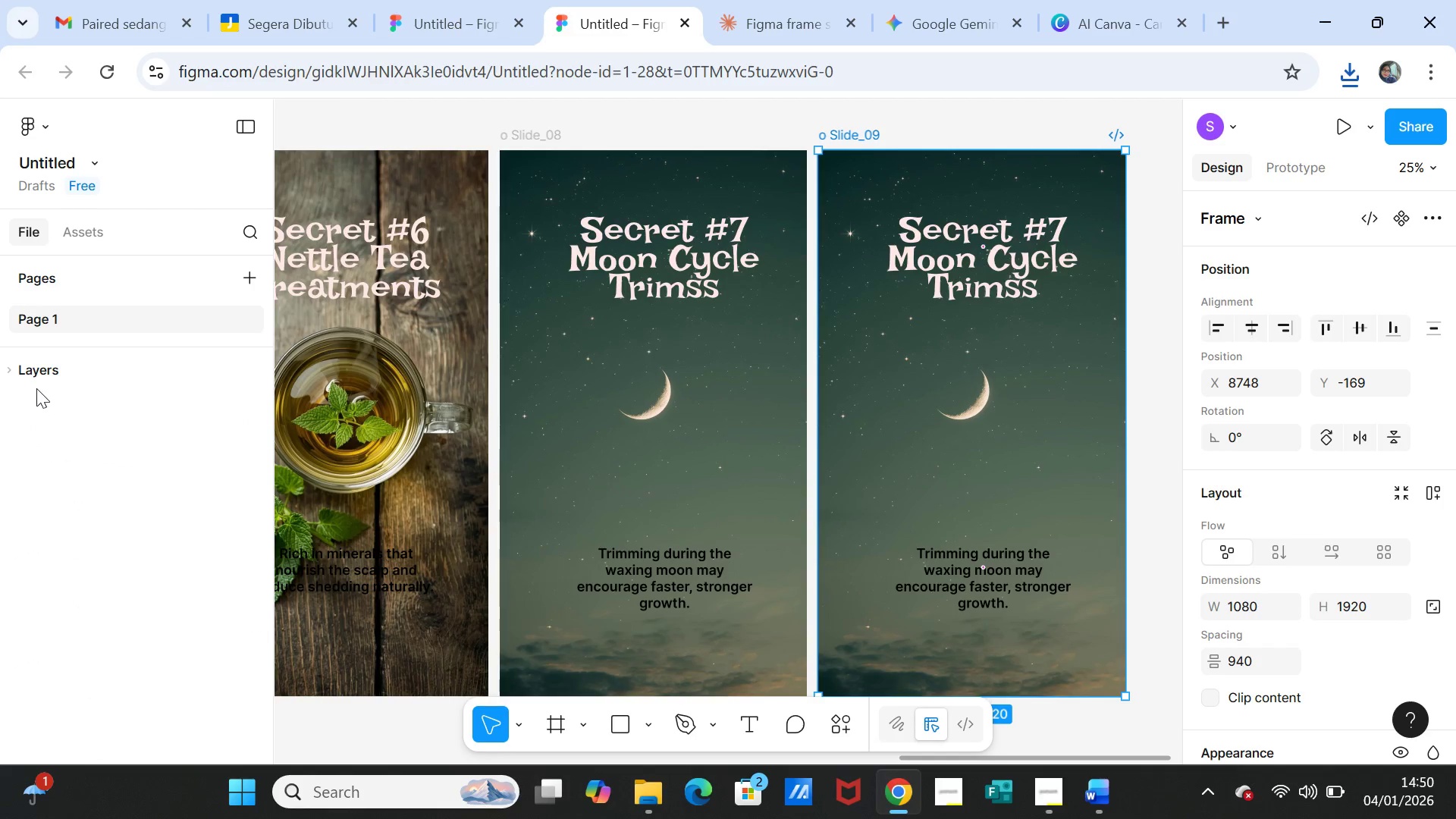 
left_click([44, 370])
 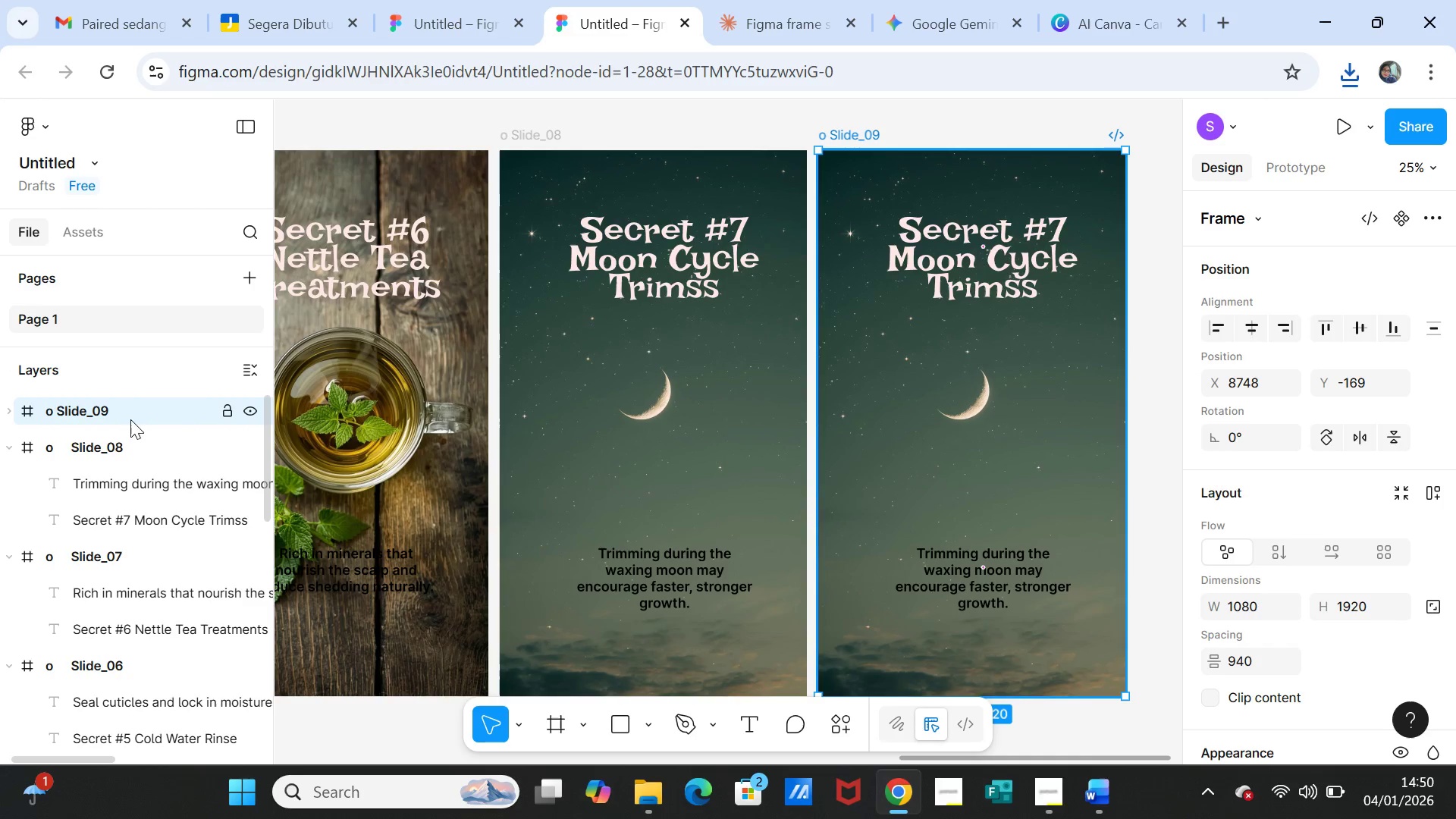 
left_click([125, 401])
 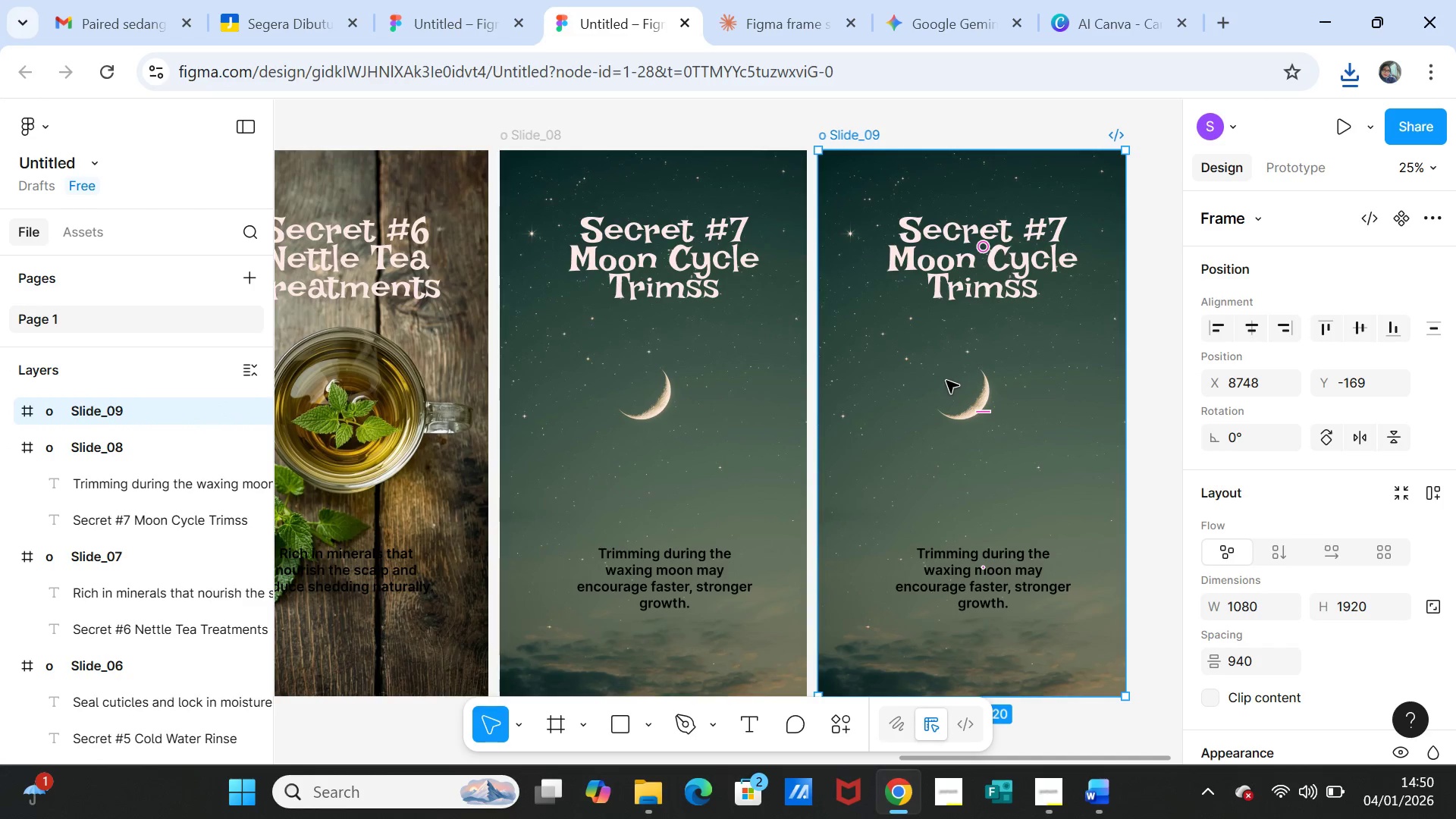 
left_click([951, 396])
 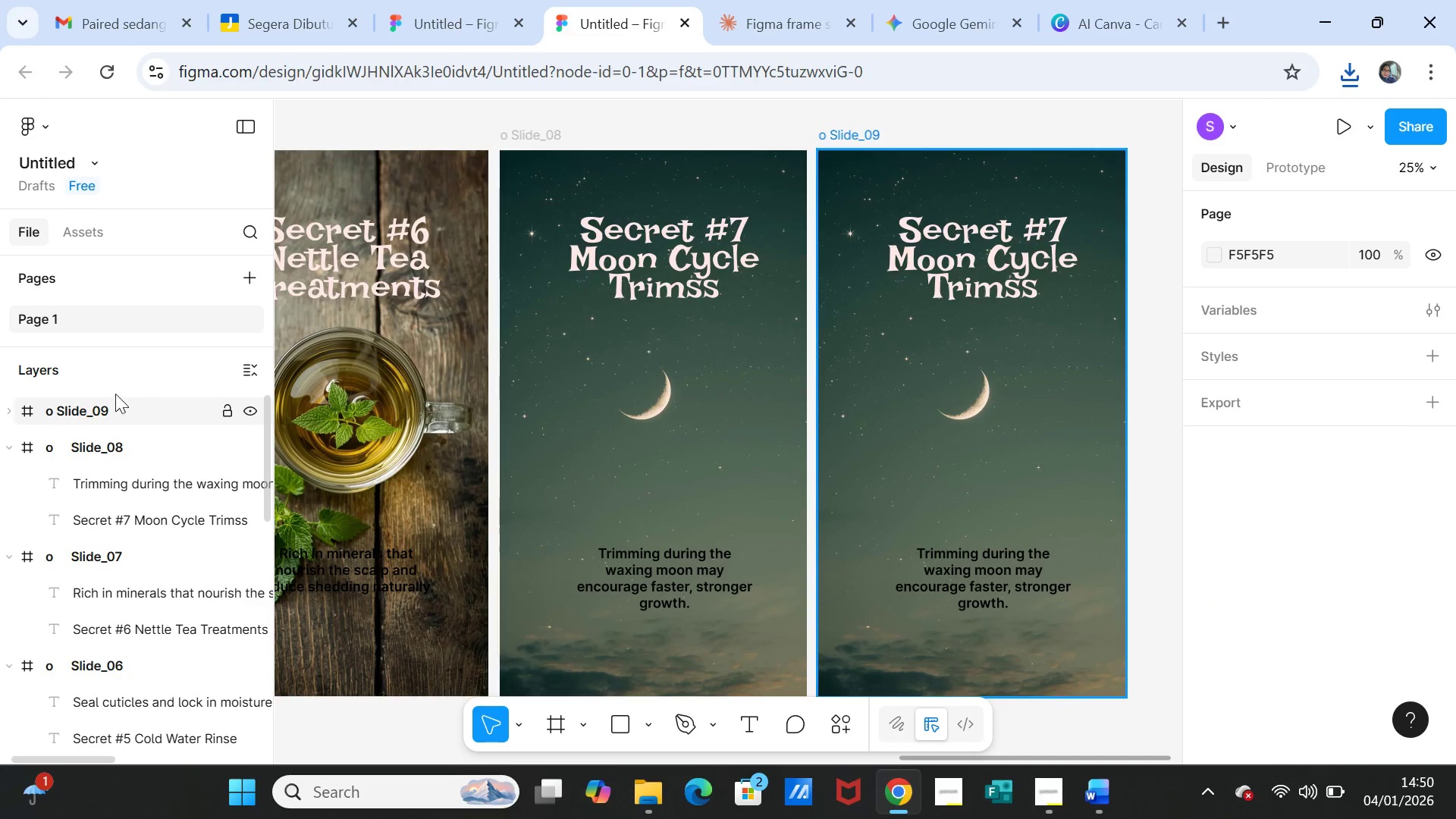 
left_click([112, 405])
 